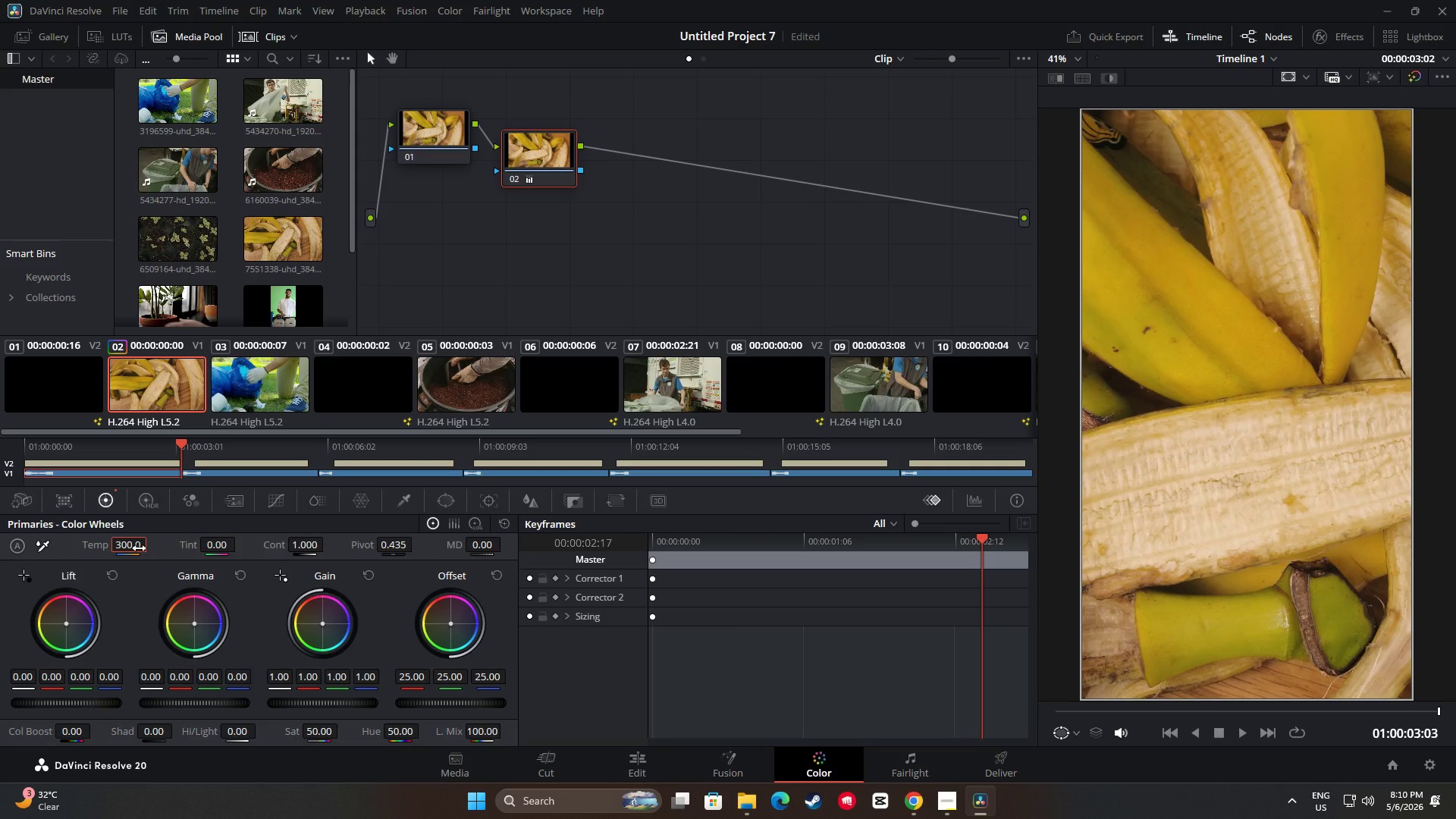 
wait(9.03)
 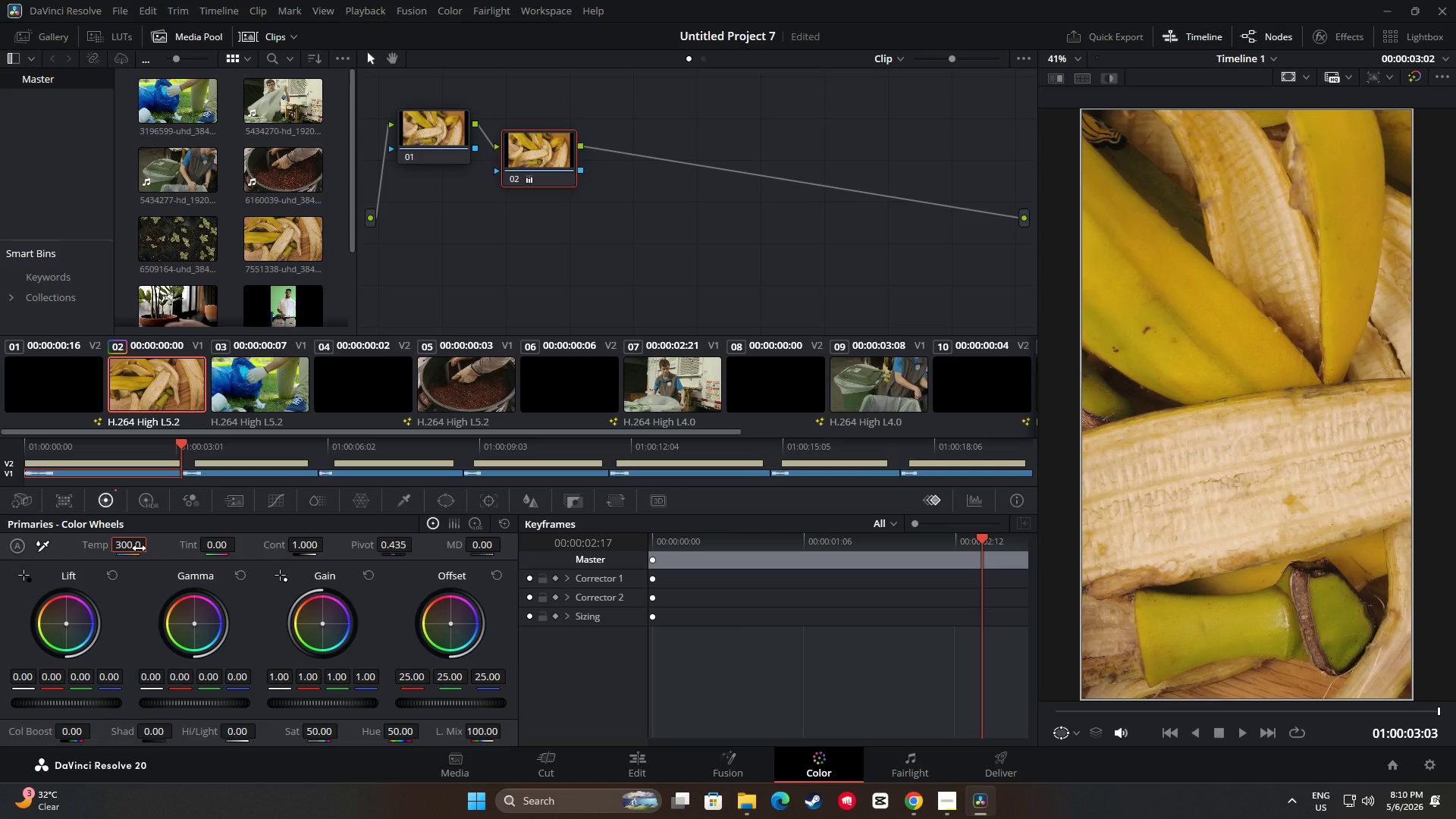 
left_click([475, 522])
 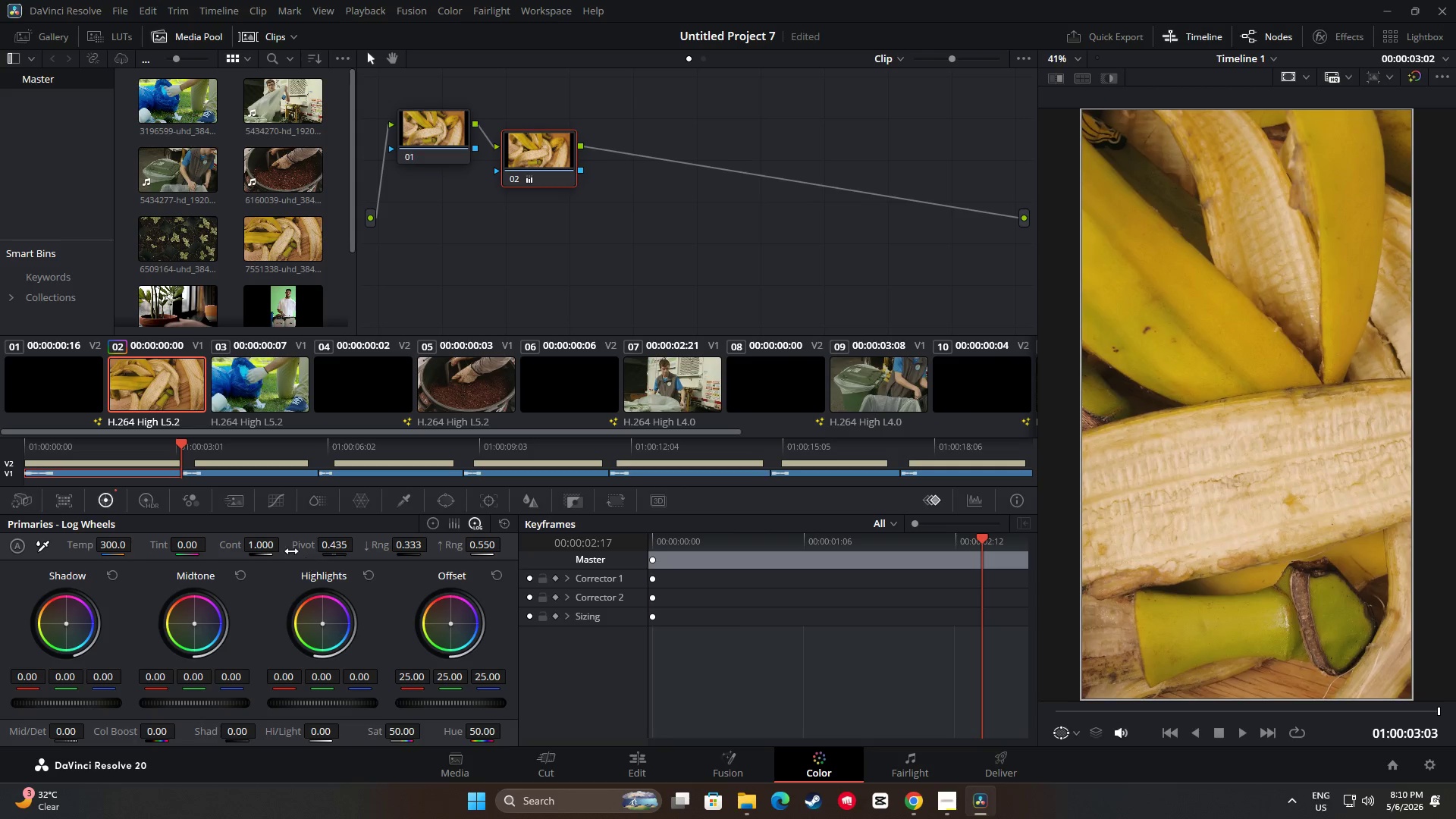 
left_click_drag(start_coordinate=[264, 543], to_coordinate=[320, 549])
 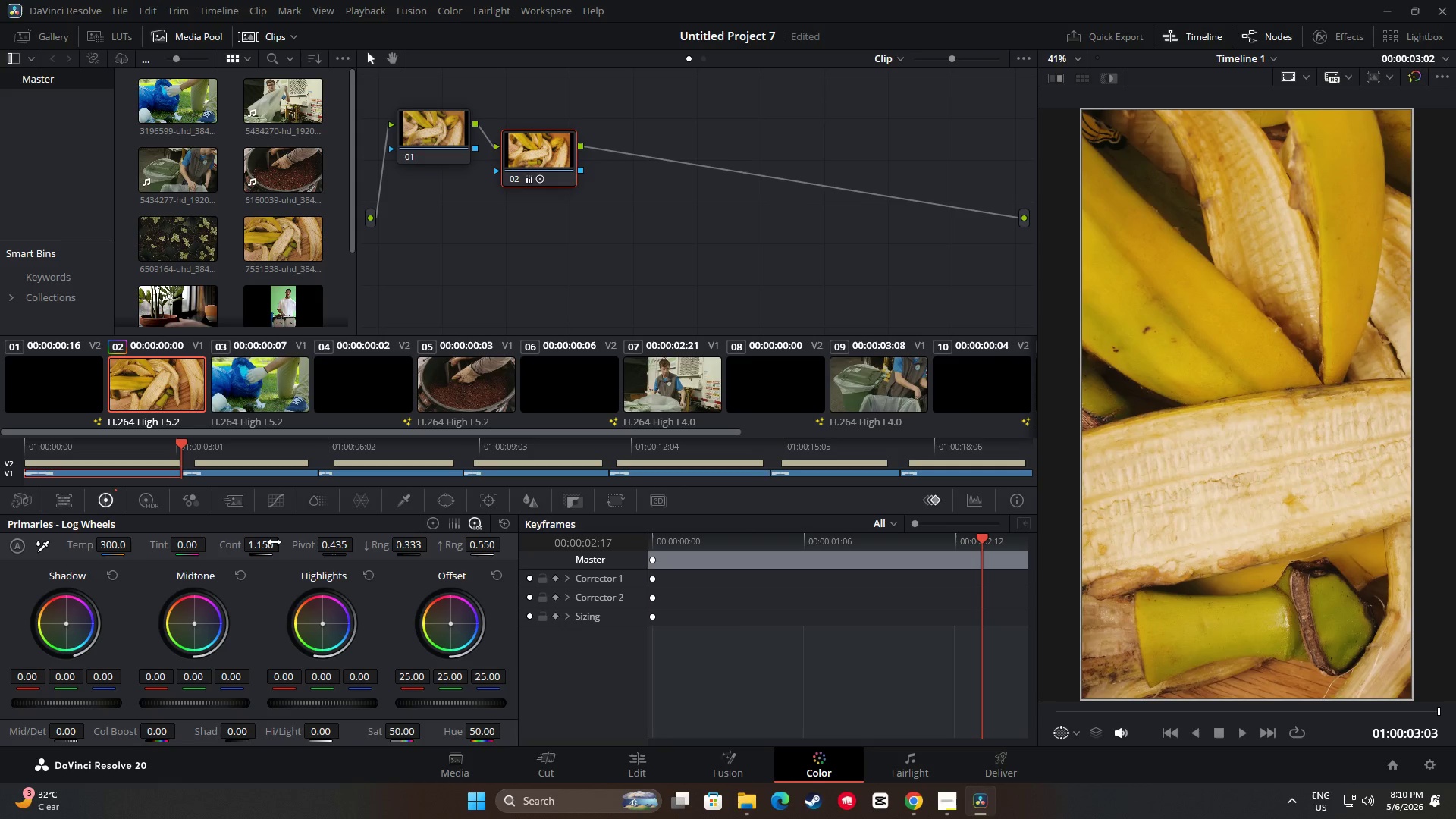 
wait(10.08)
 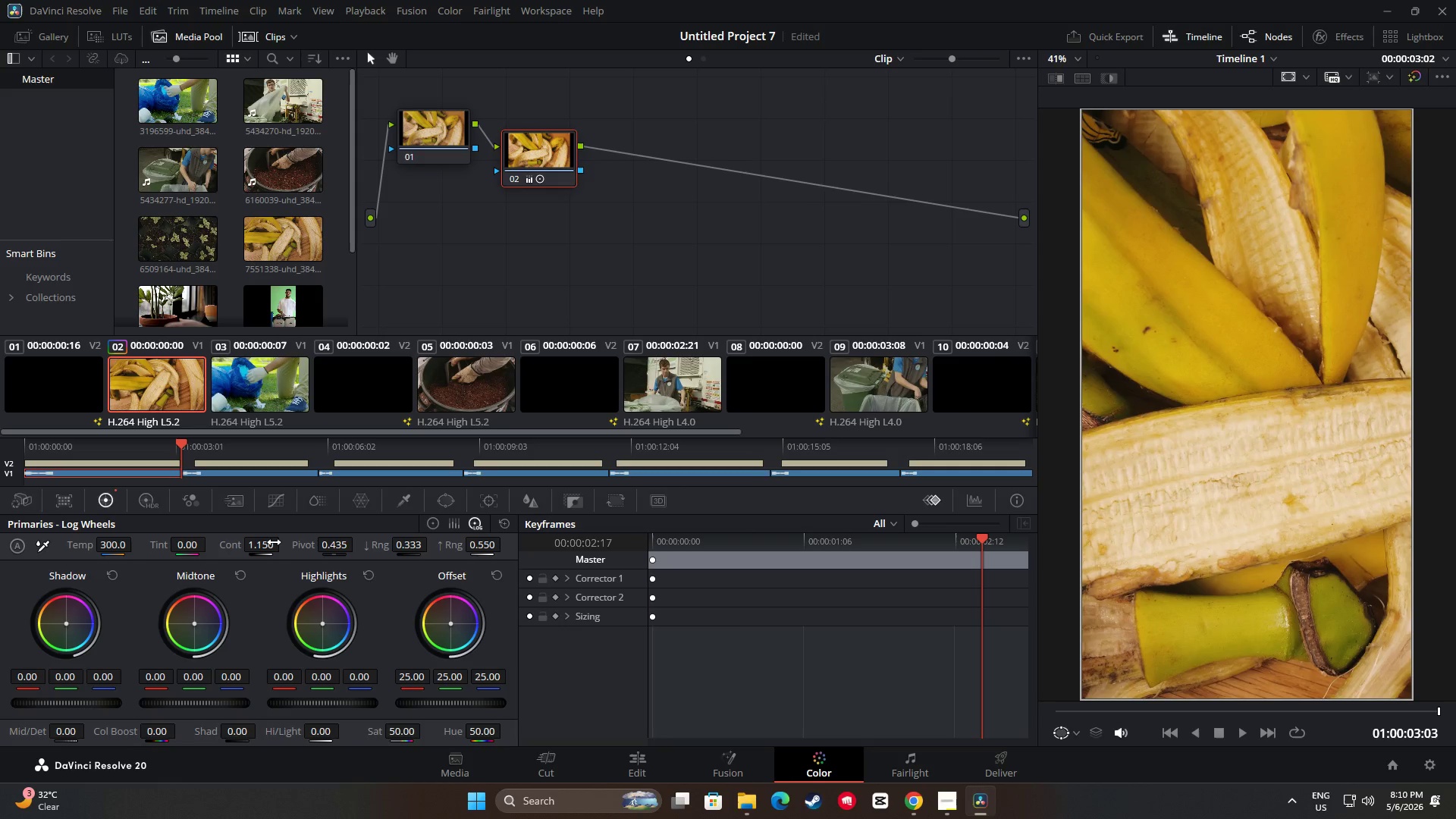 
left_click([431, 520])
 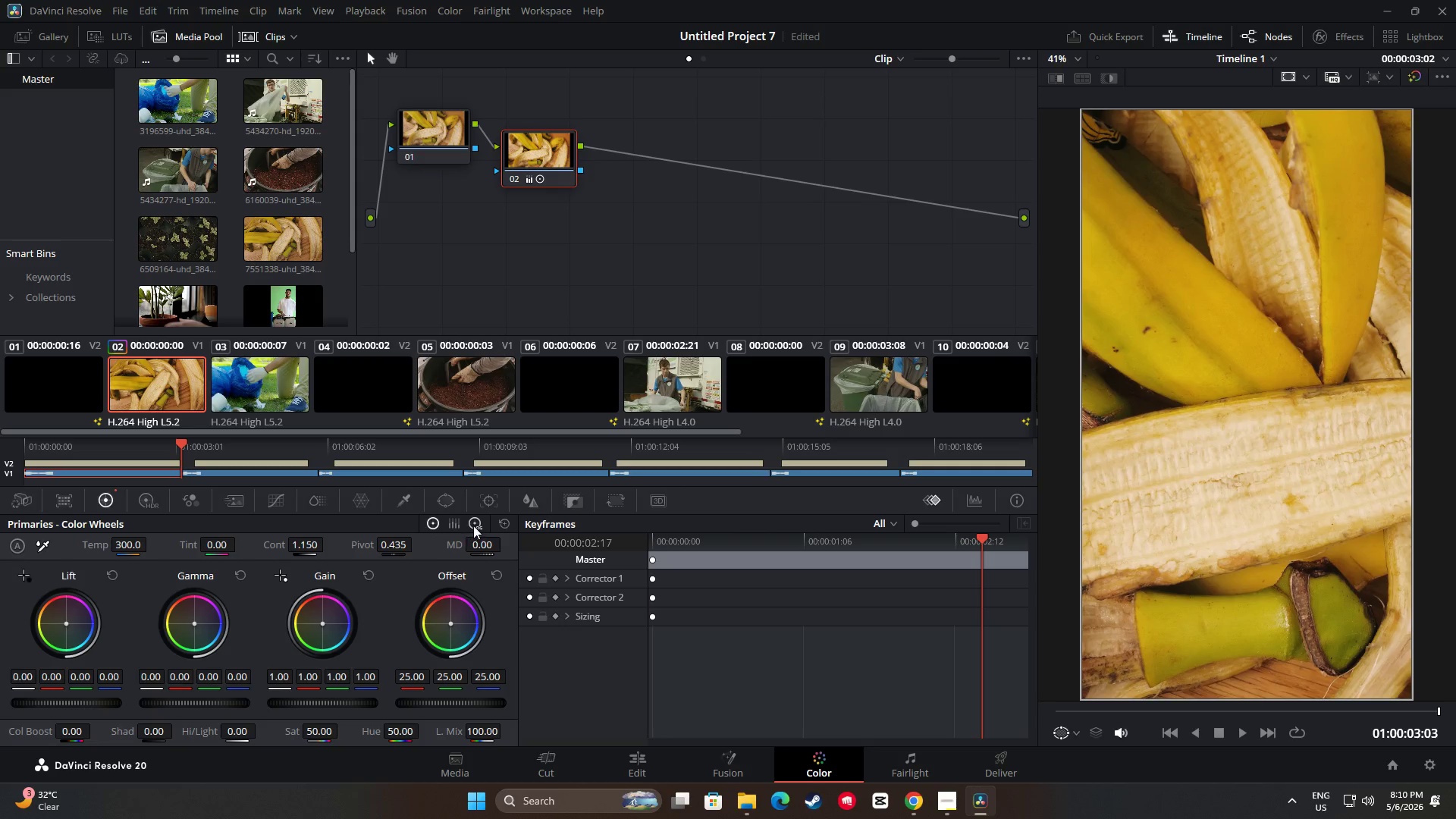 
left_click([477, 524])
 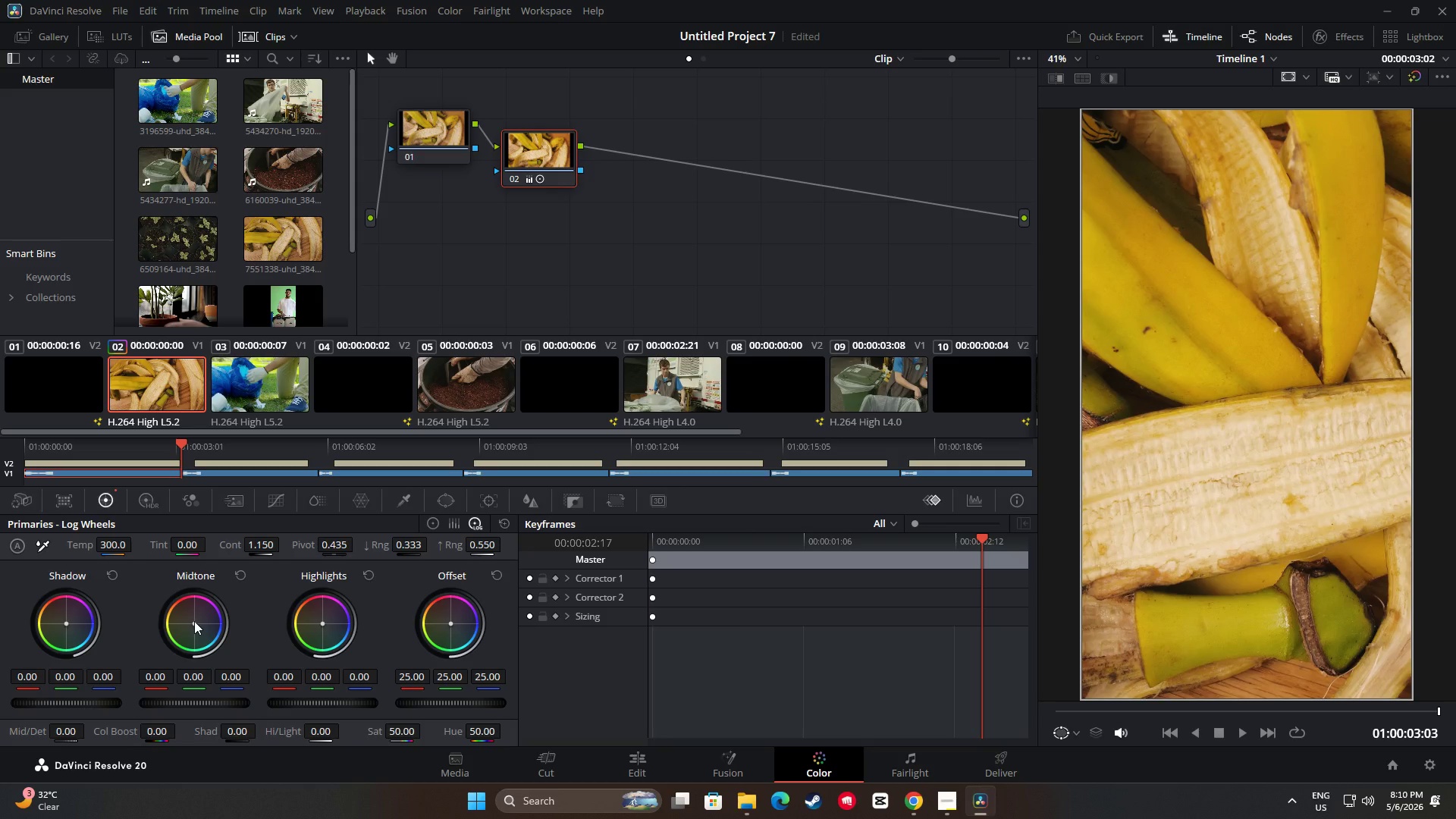 
wait(6.0)
 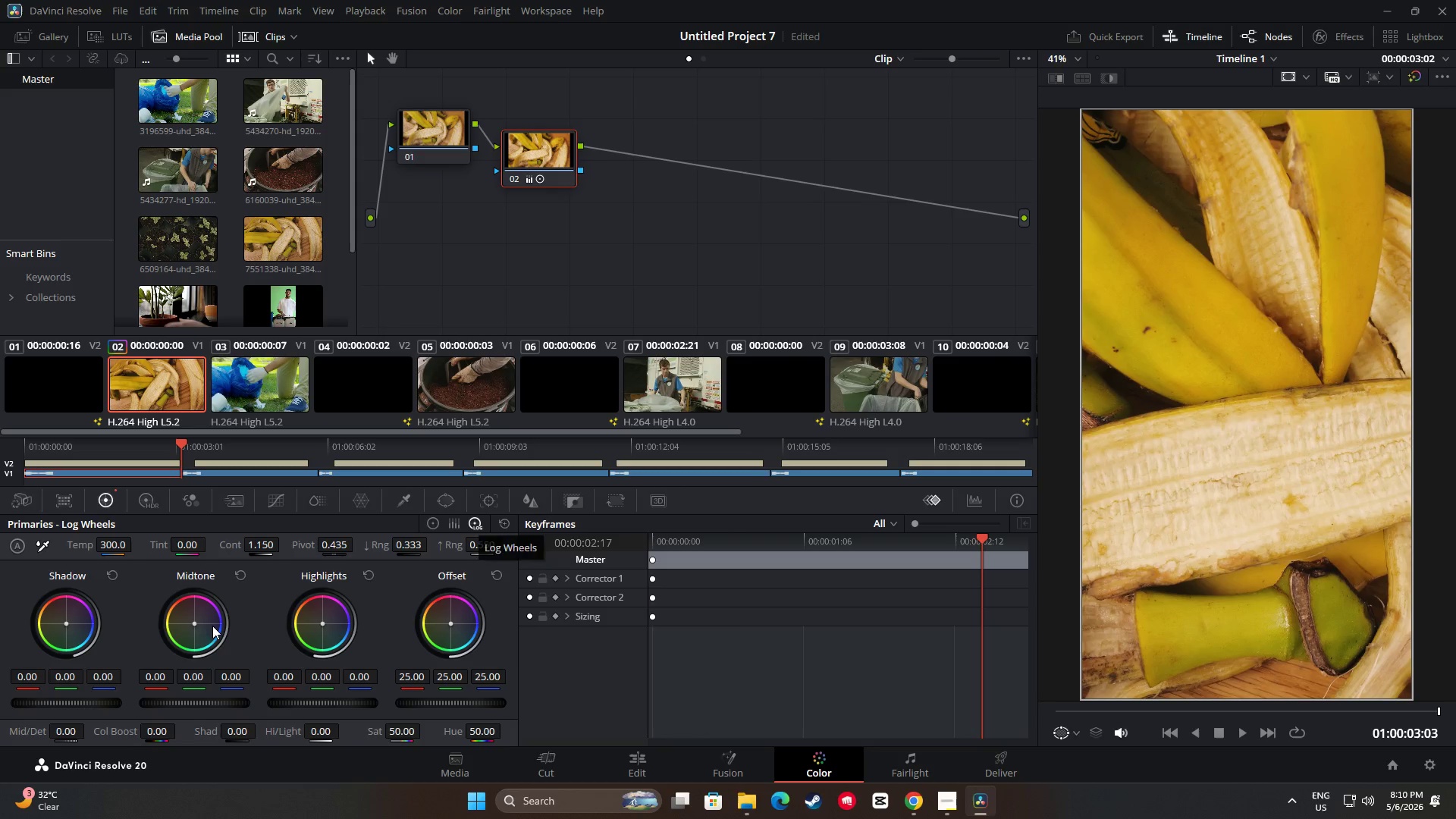 
left_click_drag(start_coordinate=[194, 623], to_coordinate=[870, 455])
 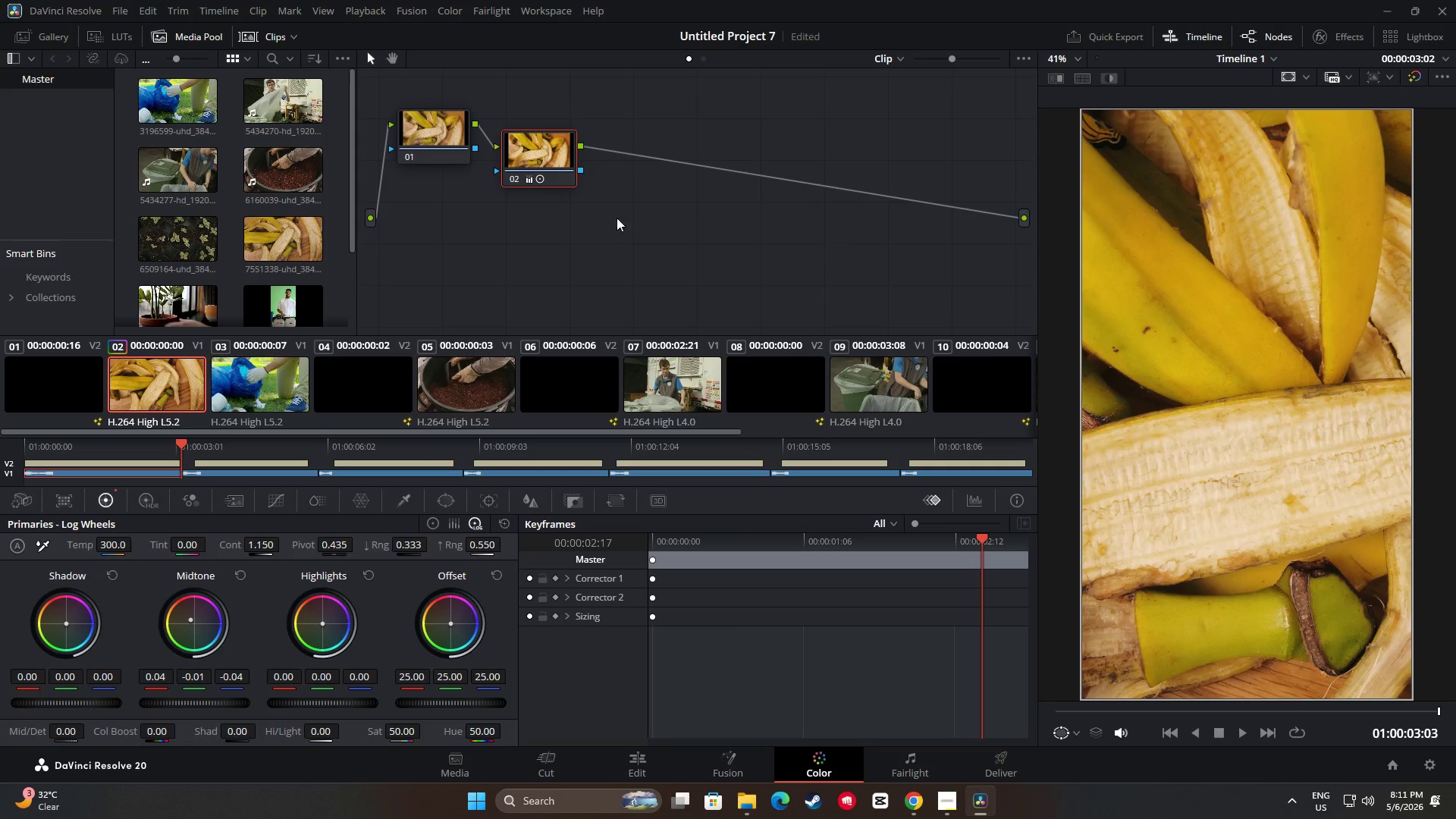 
key(Alt+AltLeft)
 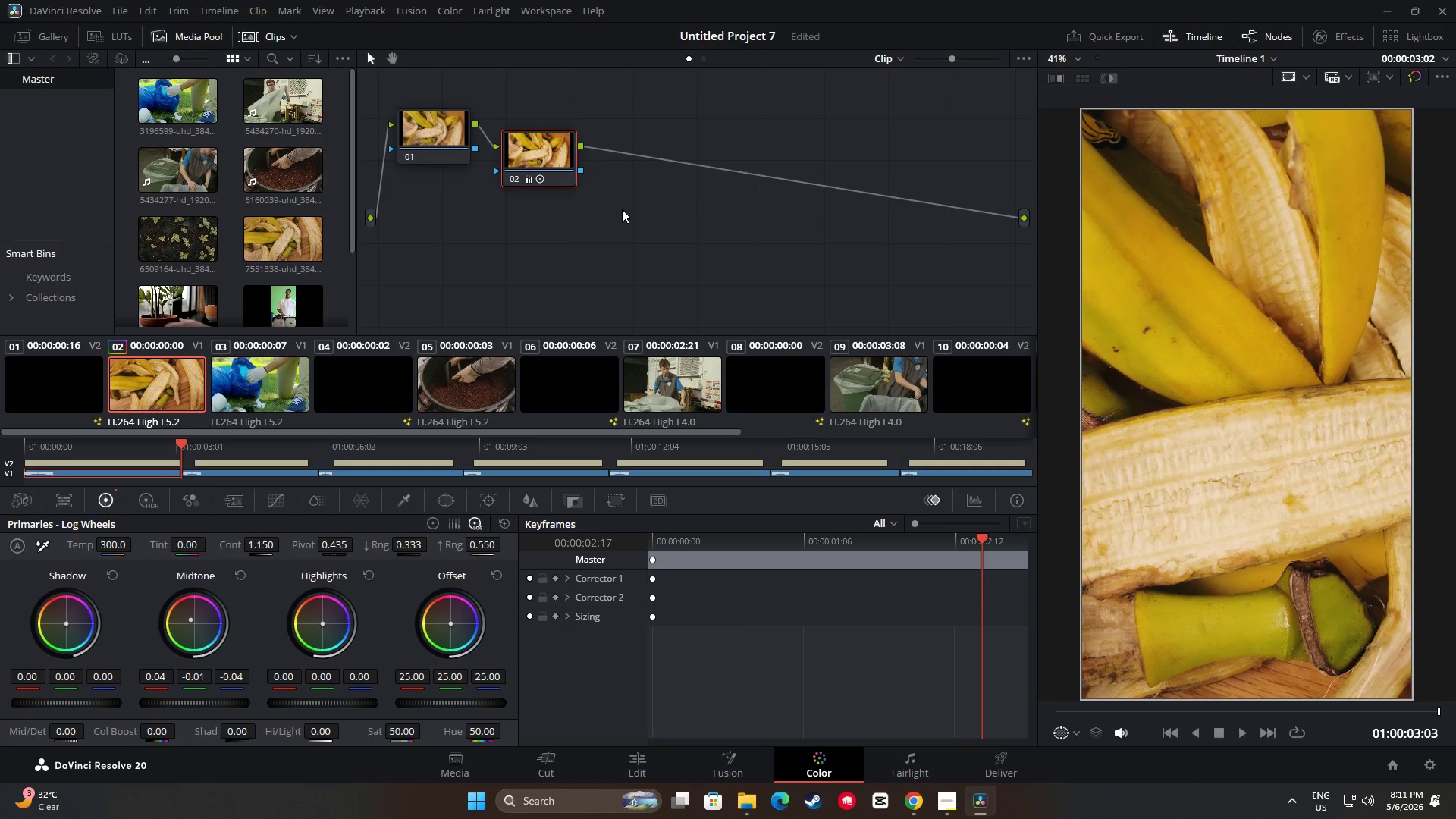 
key(Alt+S)
 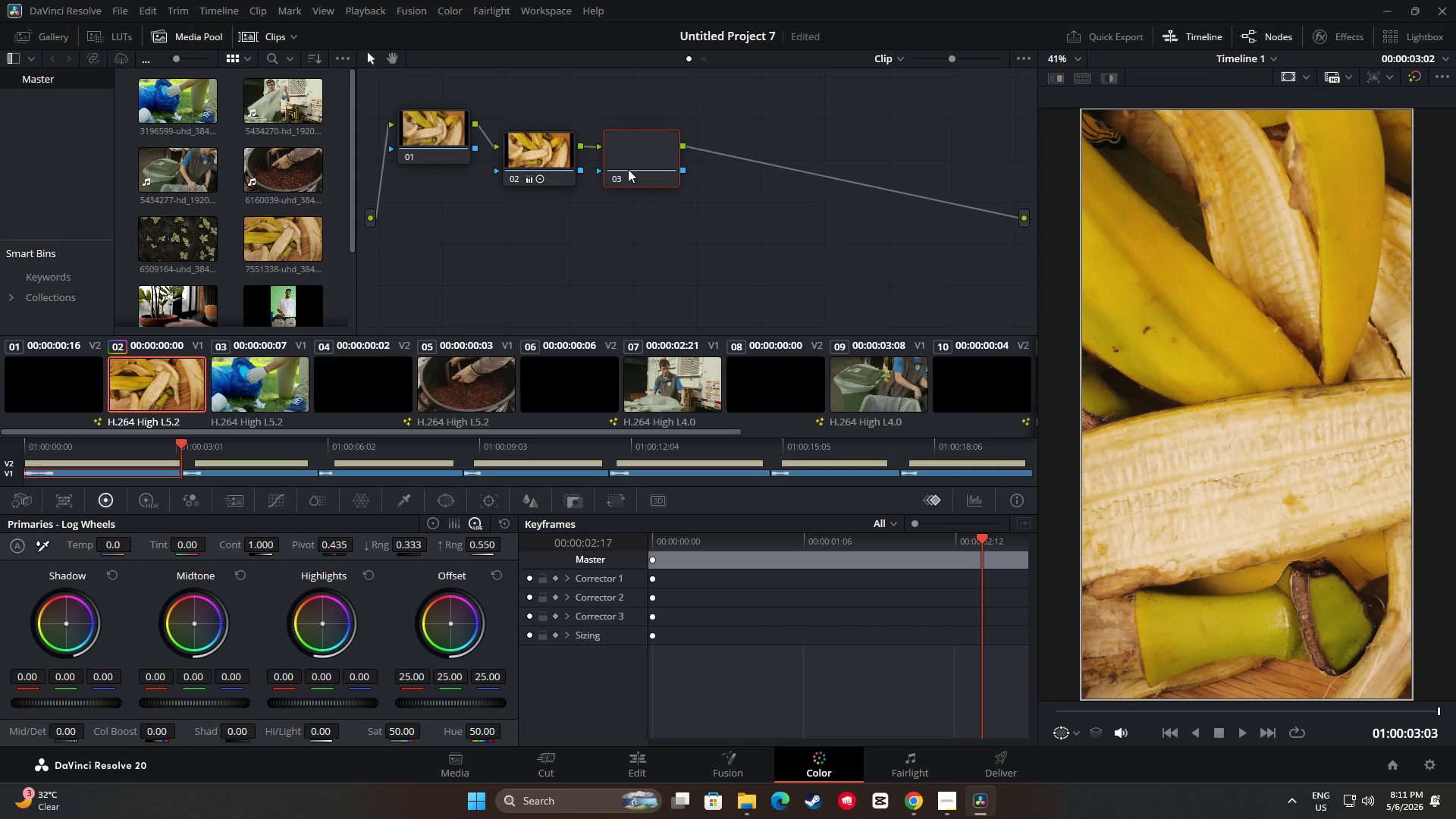 
left_click_drag(start_coordinate=[629, 164], to_coordinate=[632, 195])
 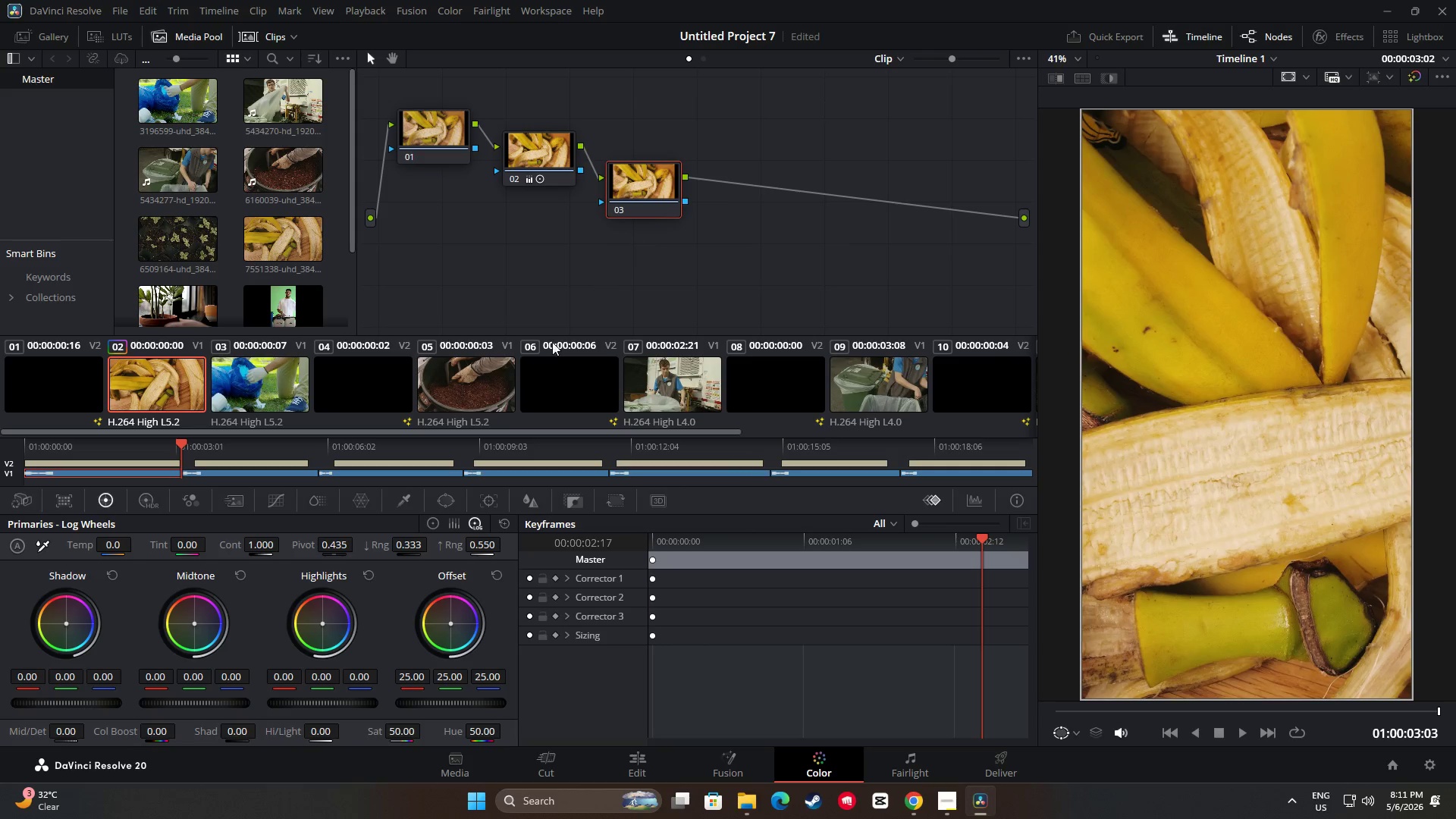 
wait(9.58)
 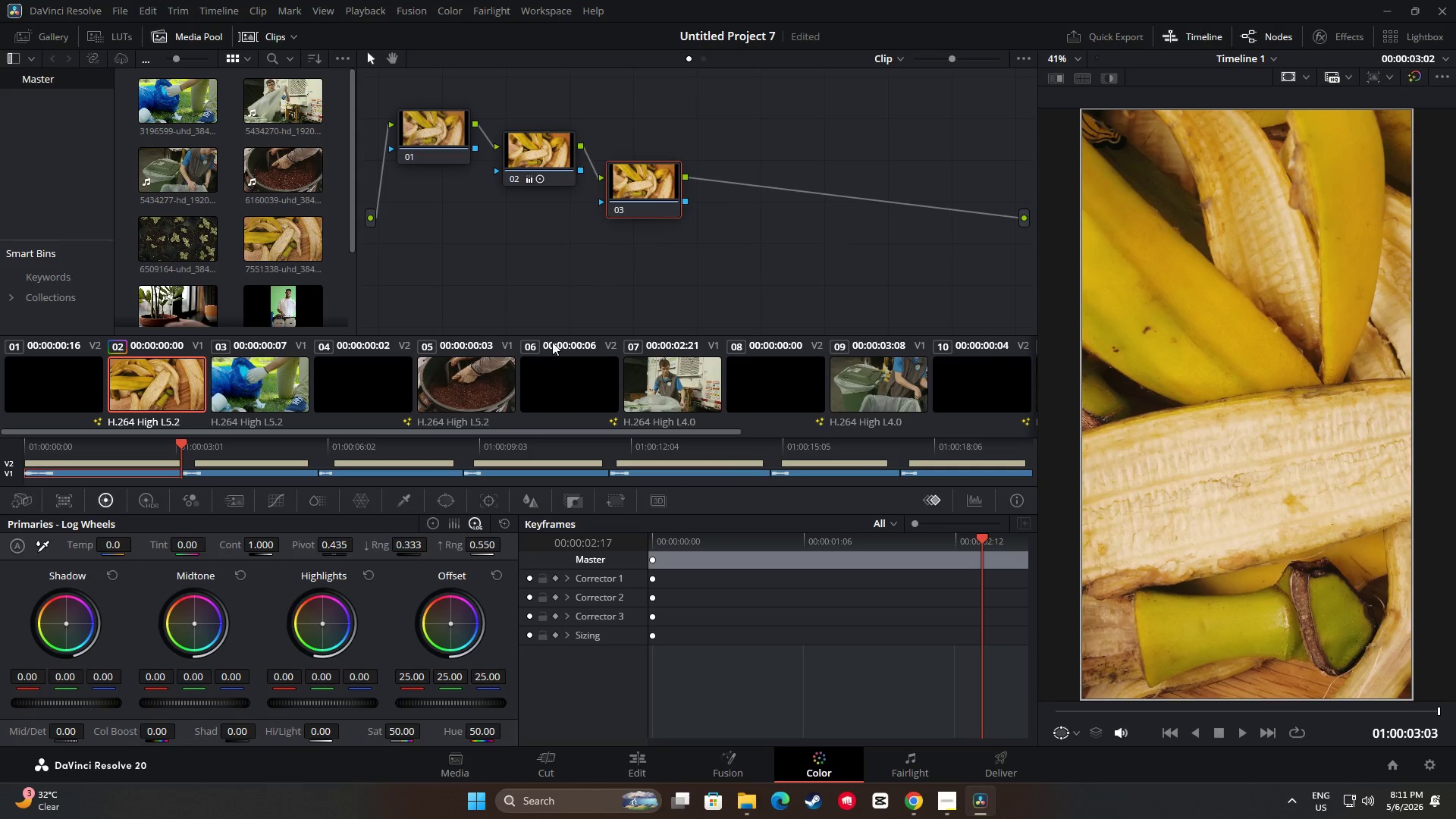 
left_click([430, 520])
 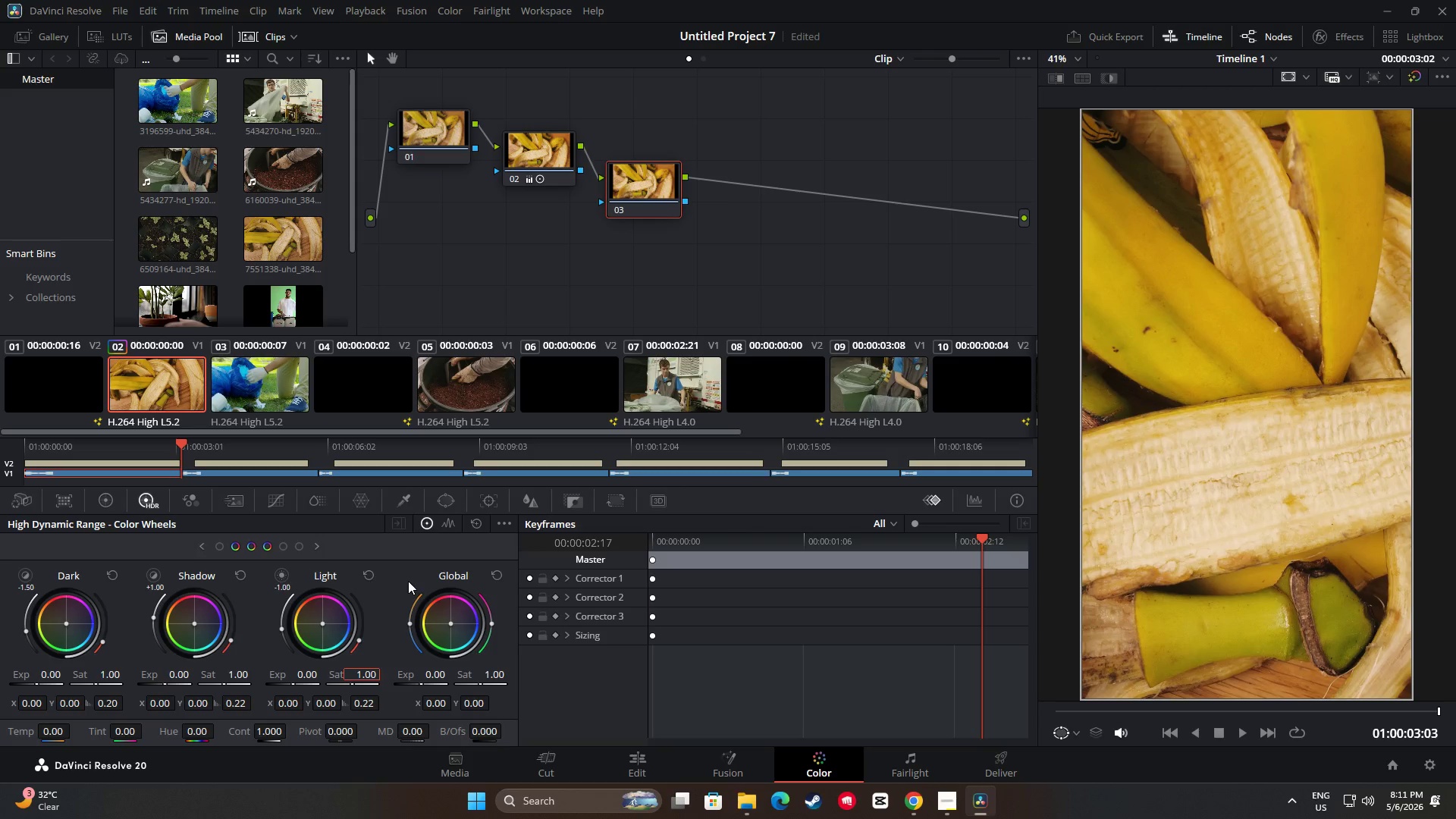 
wait(16.89)
 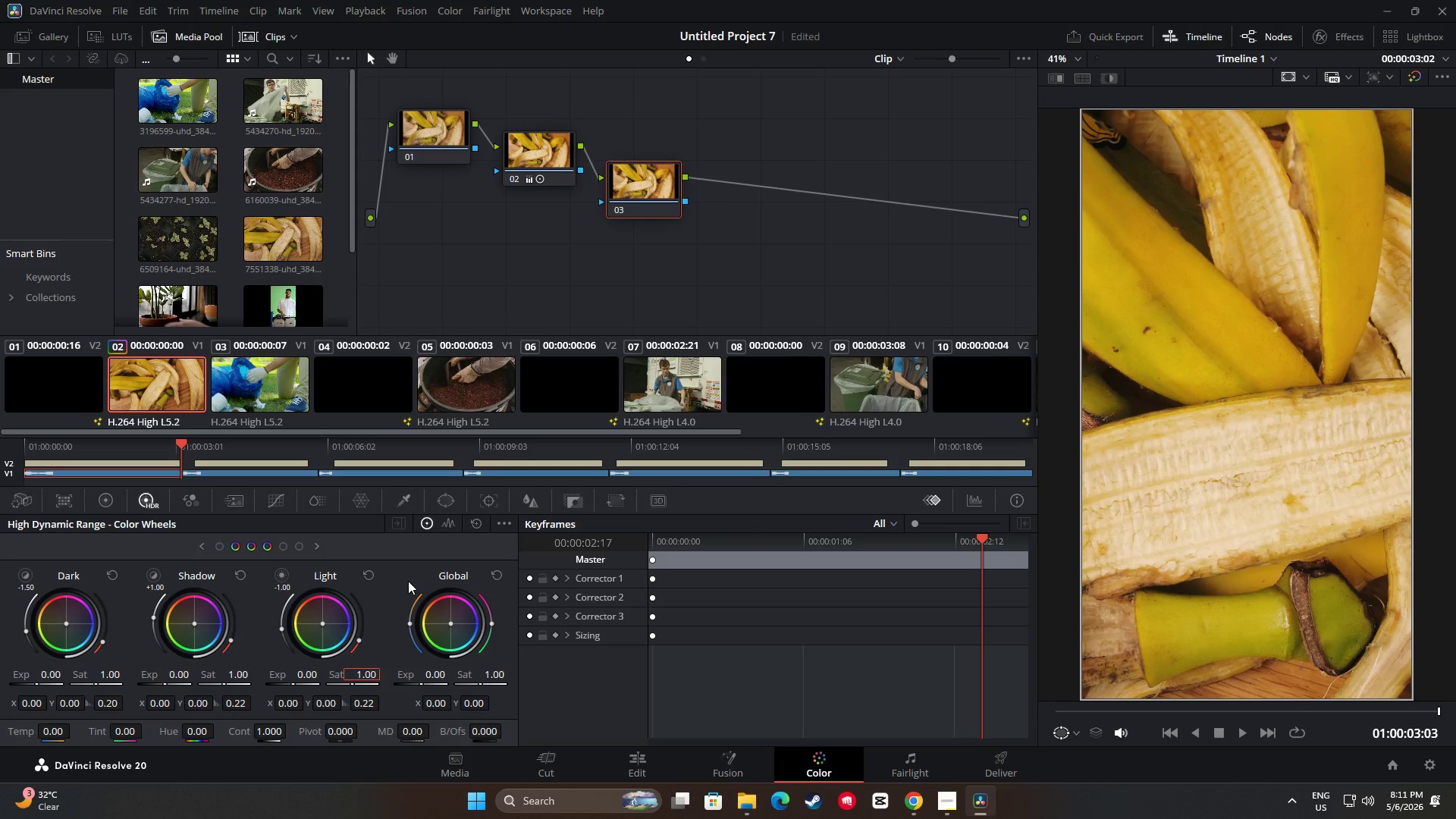 
left_click_drag(start_coordinate=[450, 624], to_coordinate=[452, 615])
 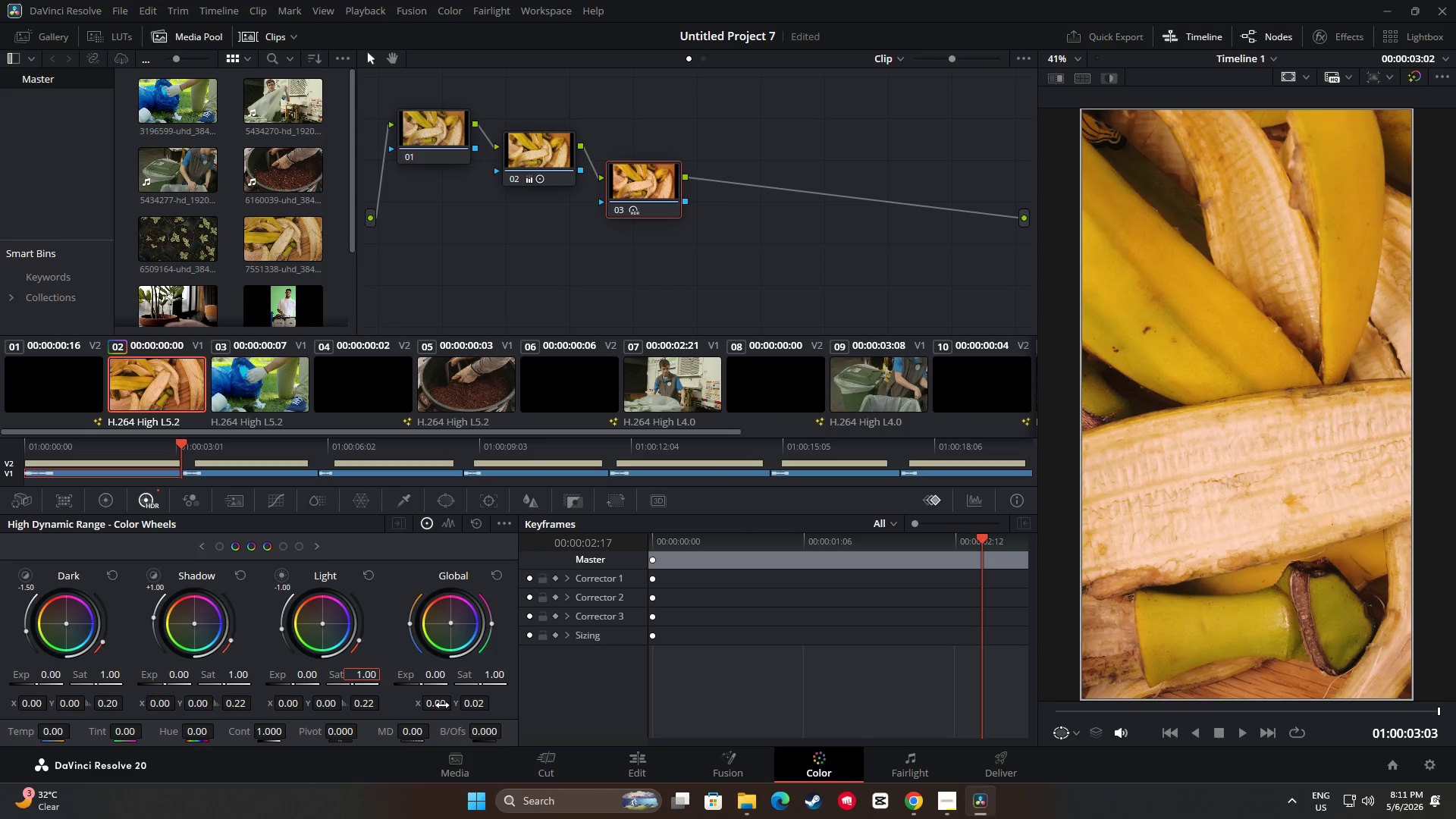 
double_click([440, 701])
 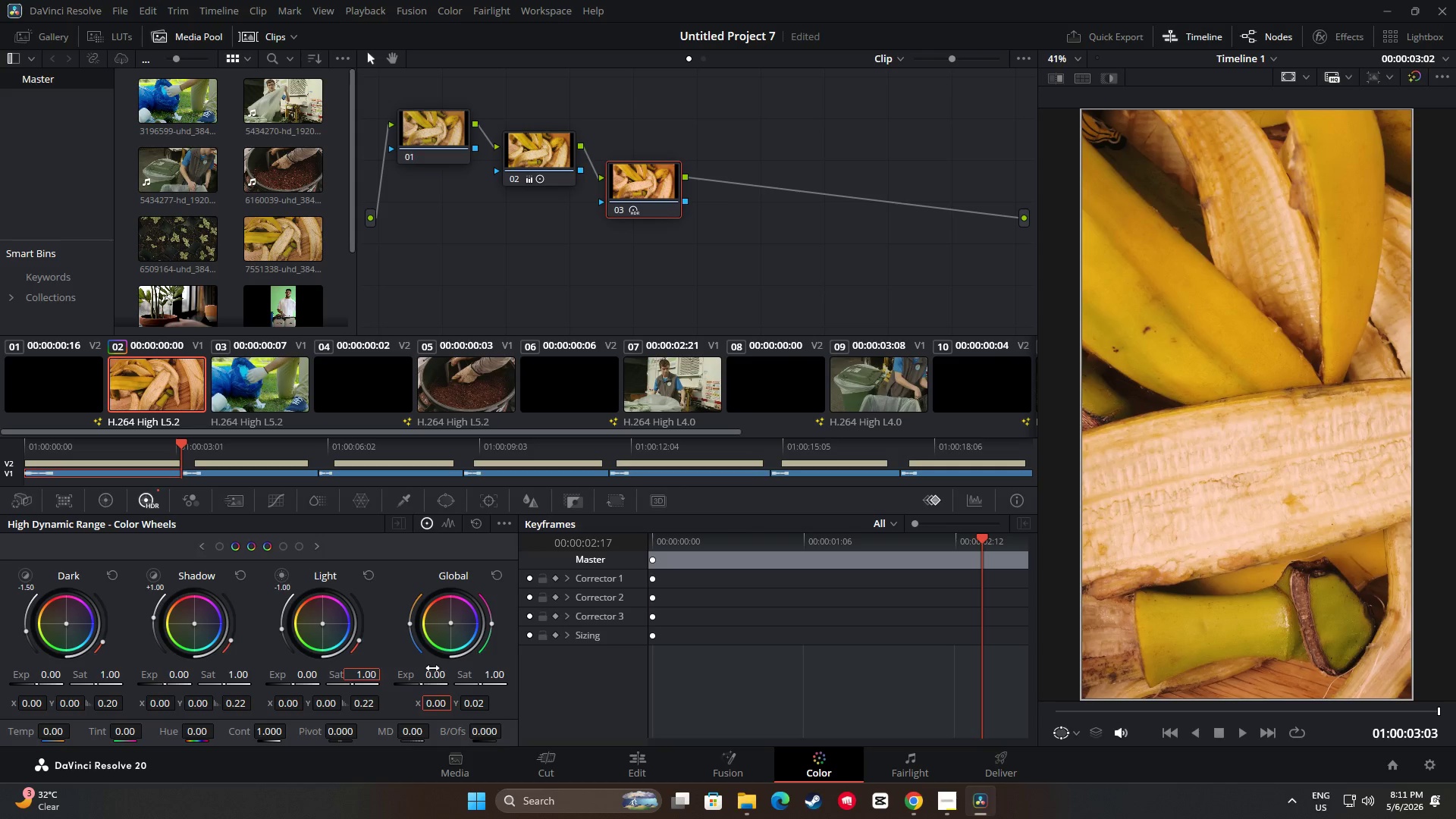 
left_click([433, 676])
 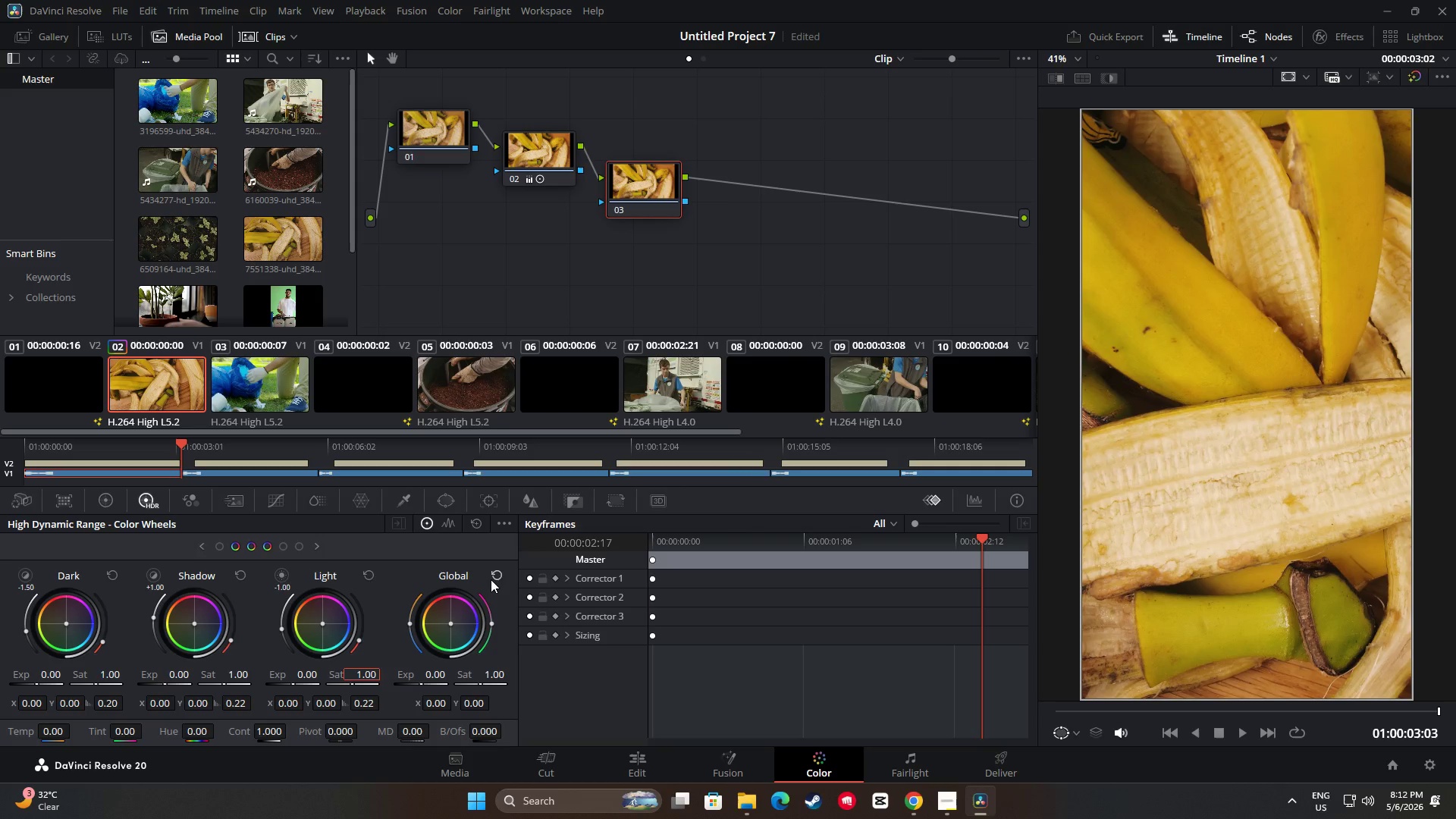 
wait(6.25)
 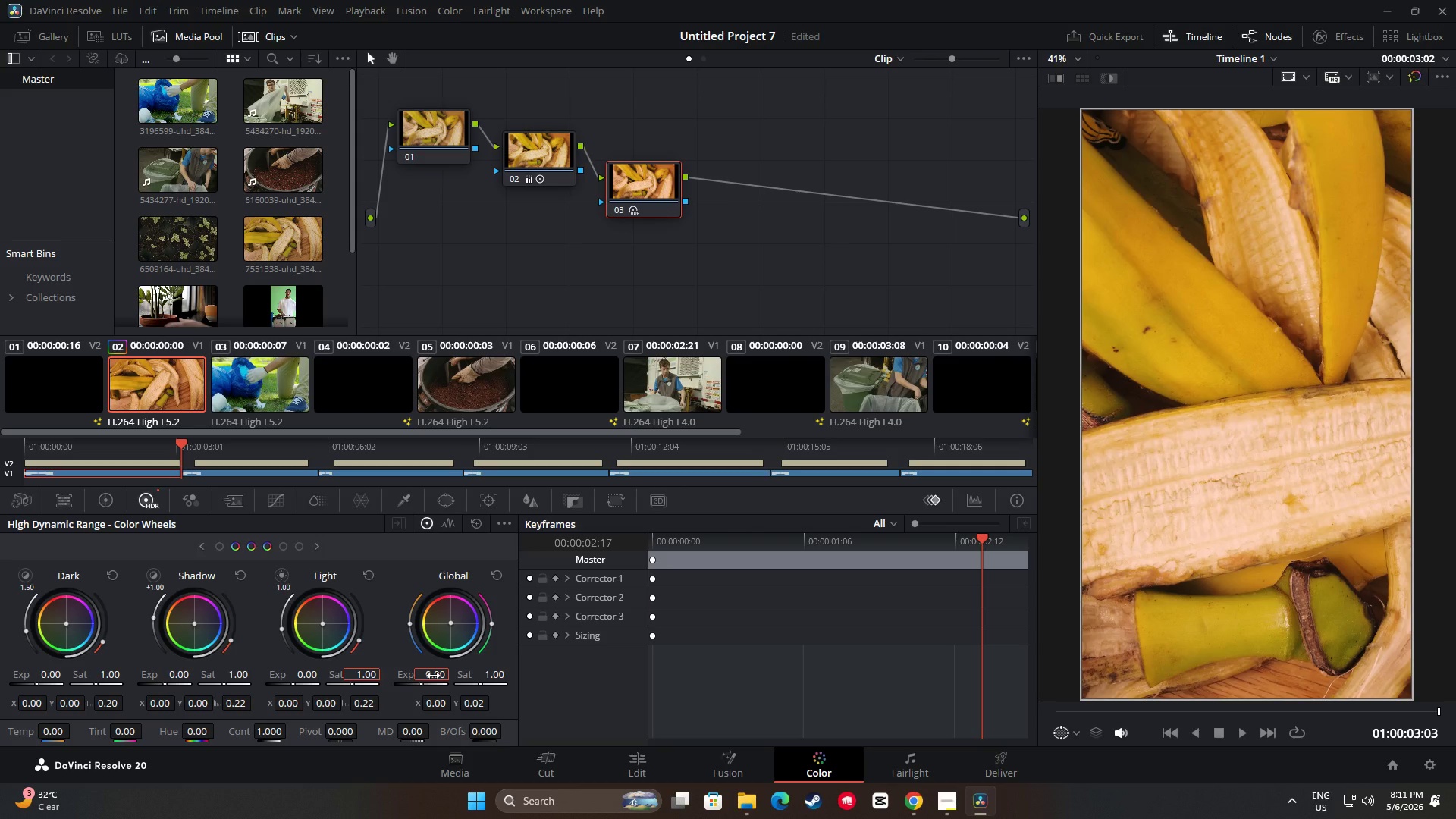 
left_click_drag(start_coordinate=[450, 623], to_coordinate=[432, 632])
 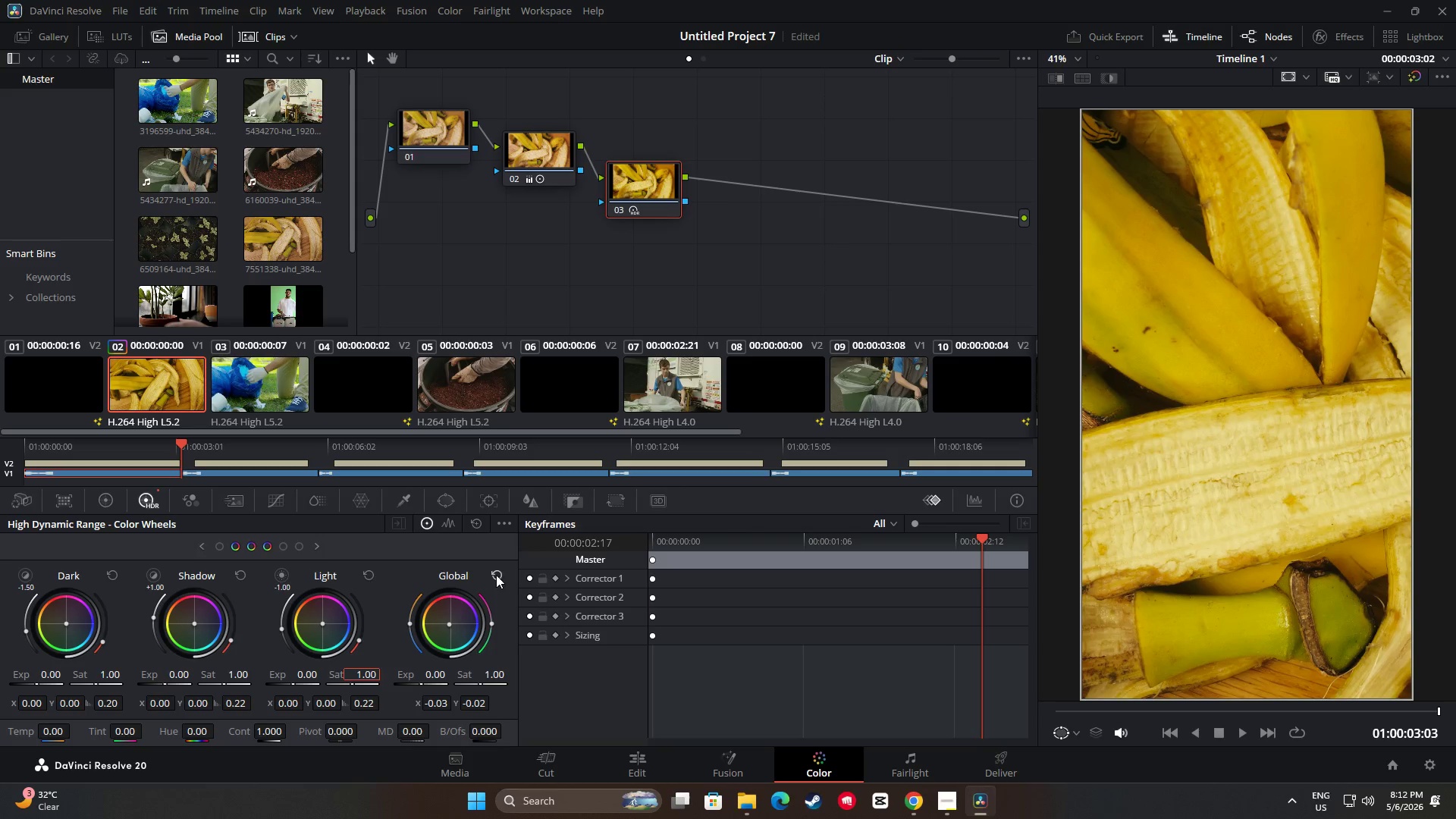 
left_click([495, 573])
 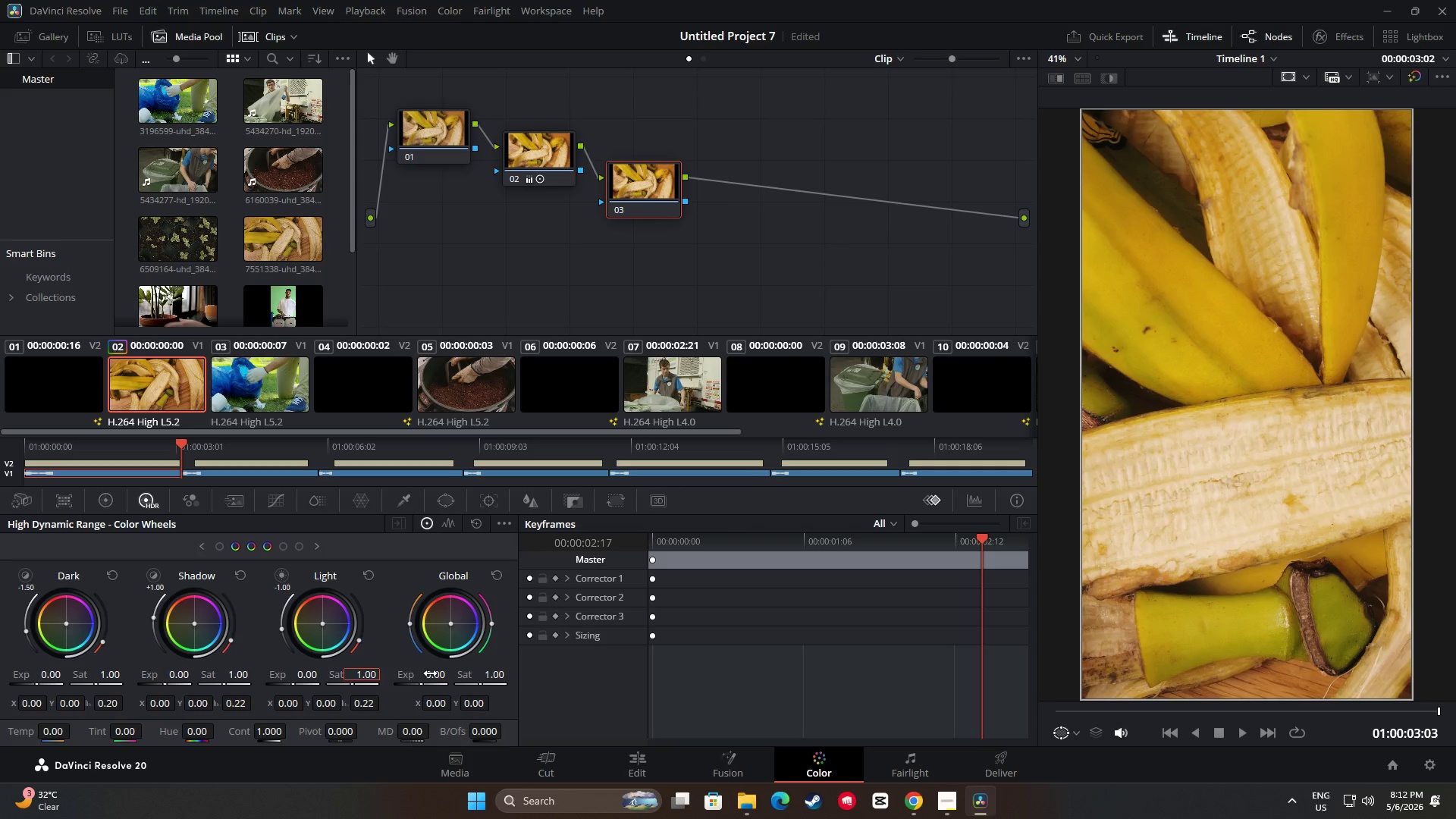 
left_click_drag(start_coordinate=[432, 676], to_coordinate=[494, 662])
 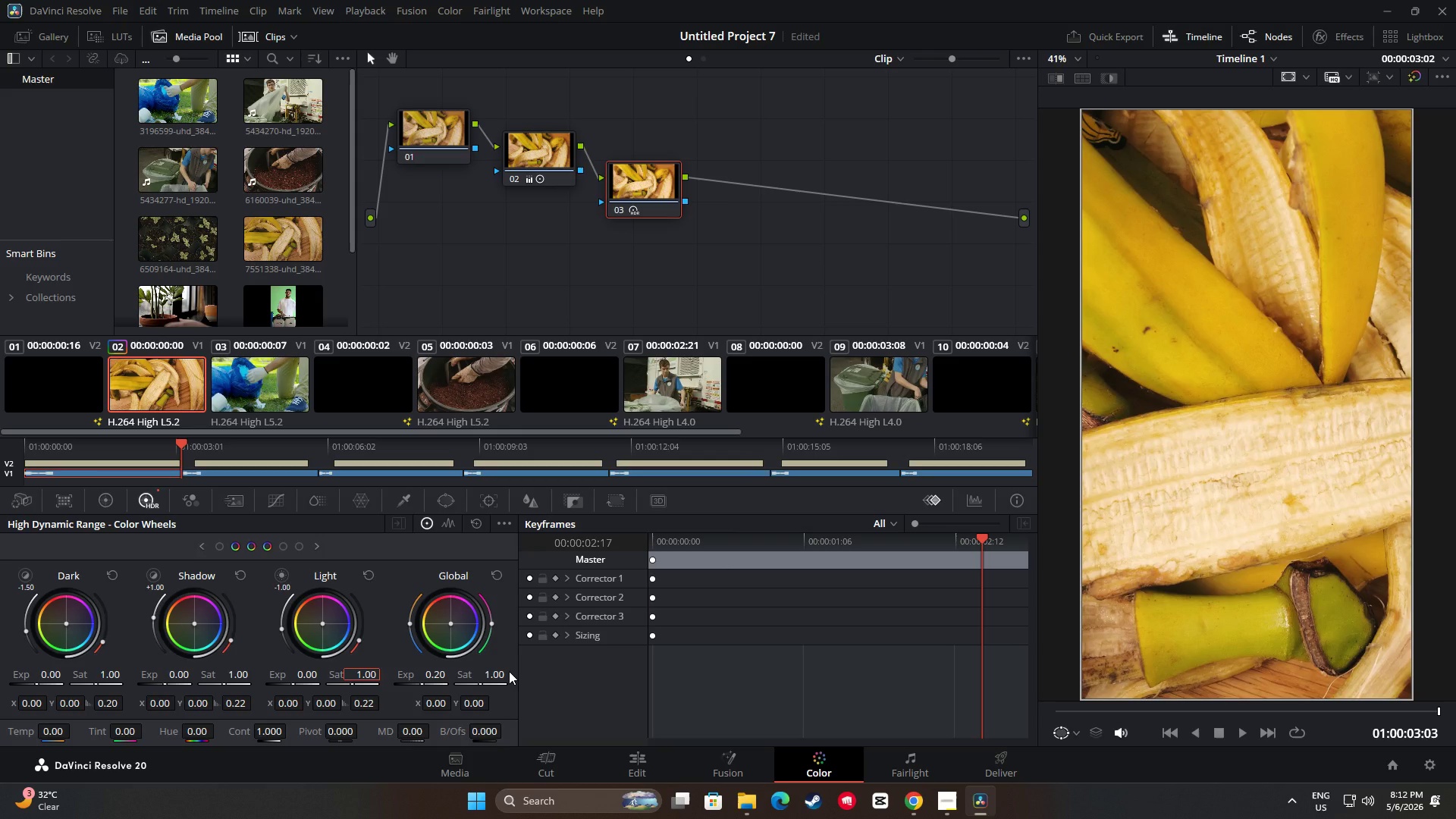 
scroll: coordinate [431, 676], scroll_direction: up, amount: 1.0
 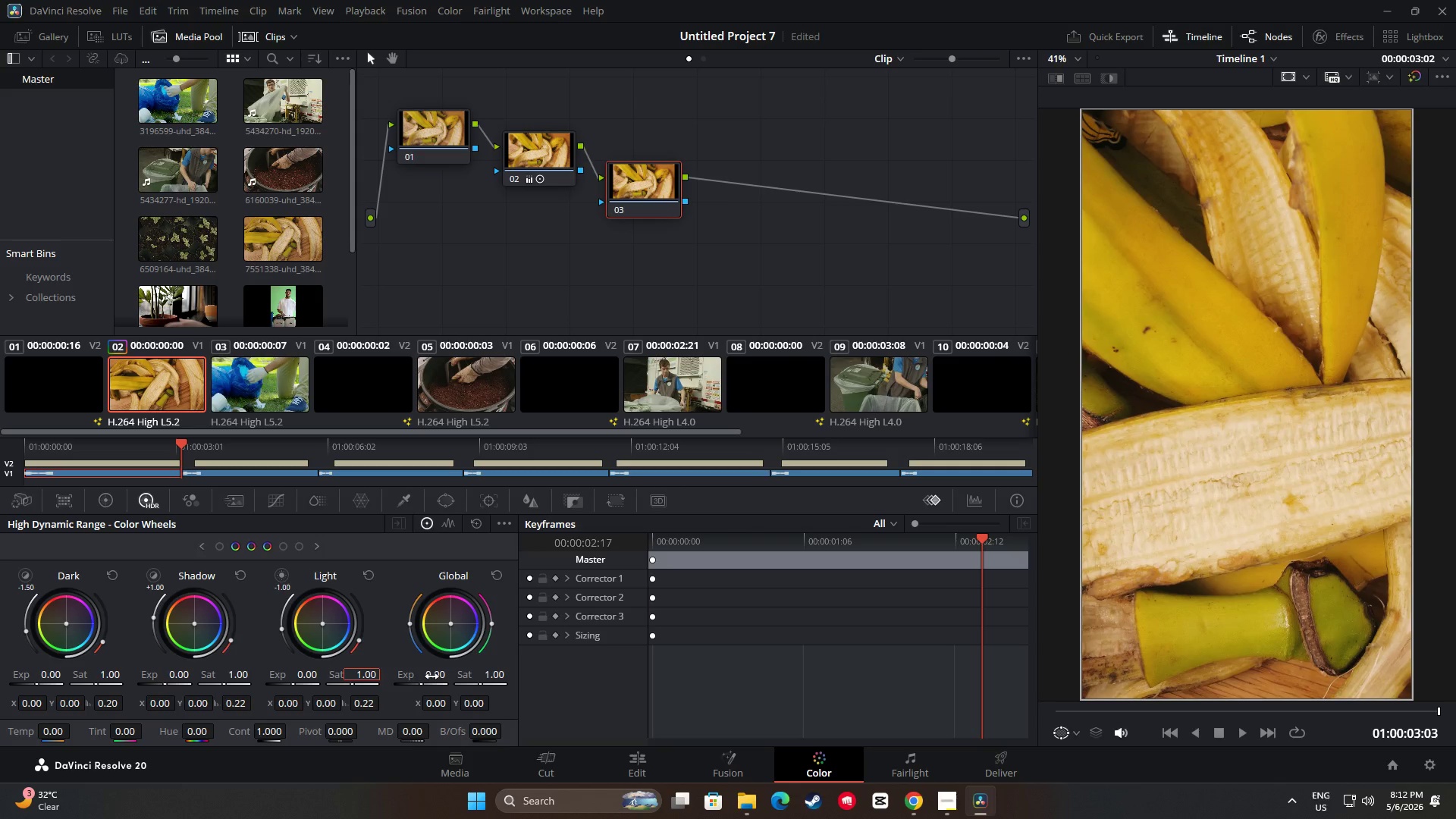 
wait(8.11)
 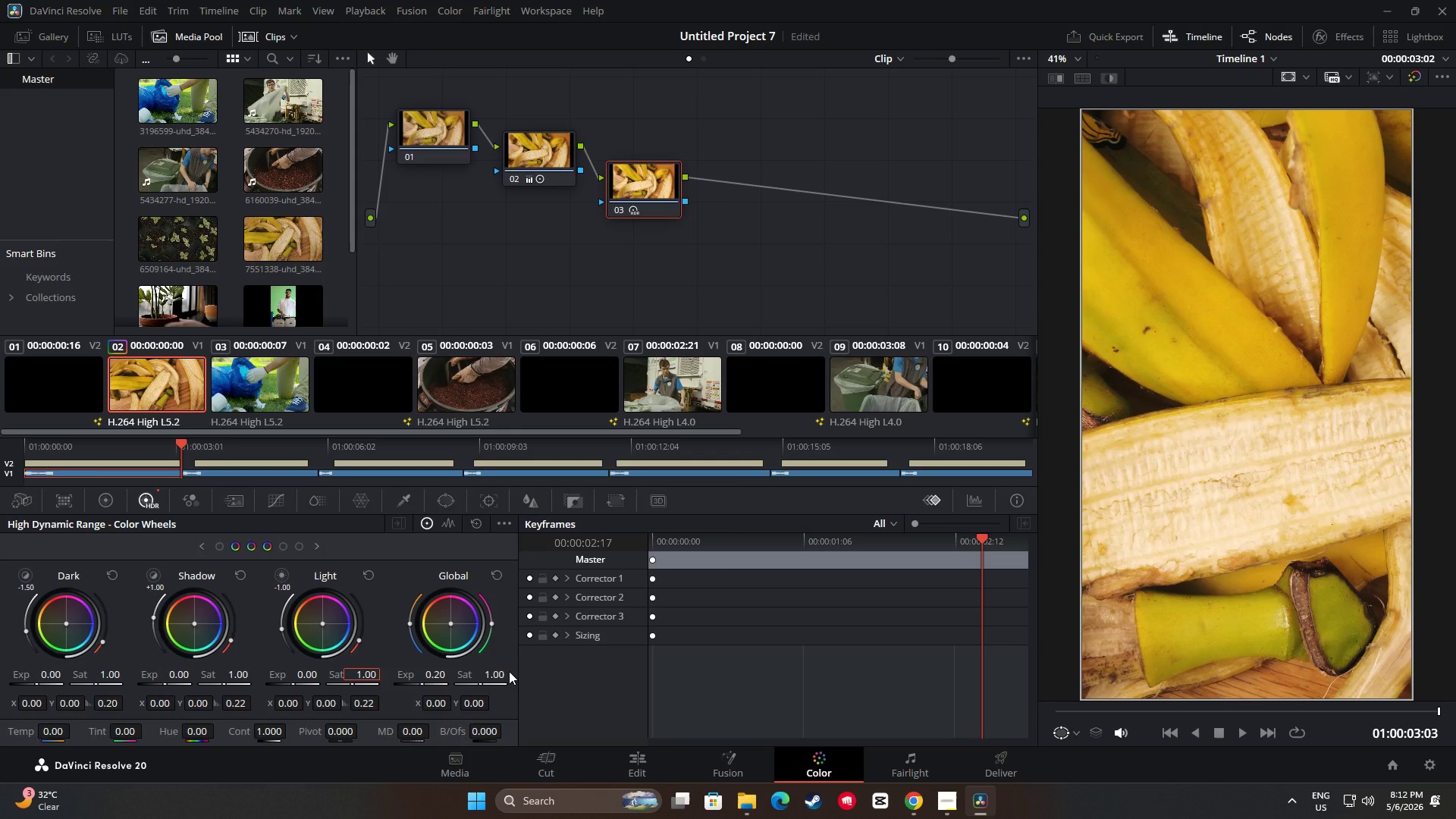 
left_click([428, 527])
 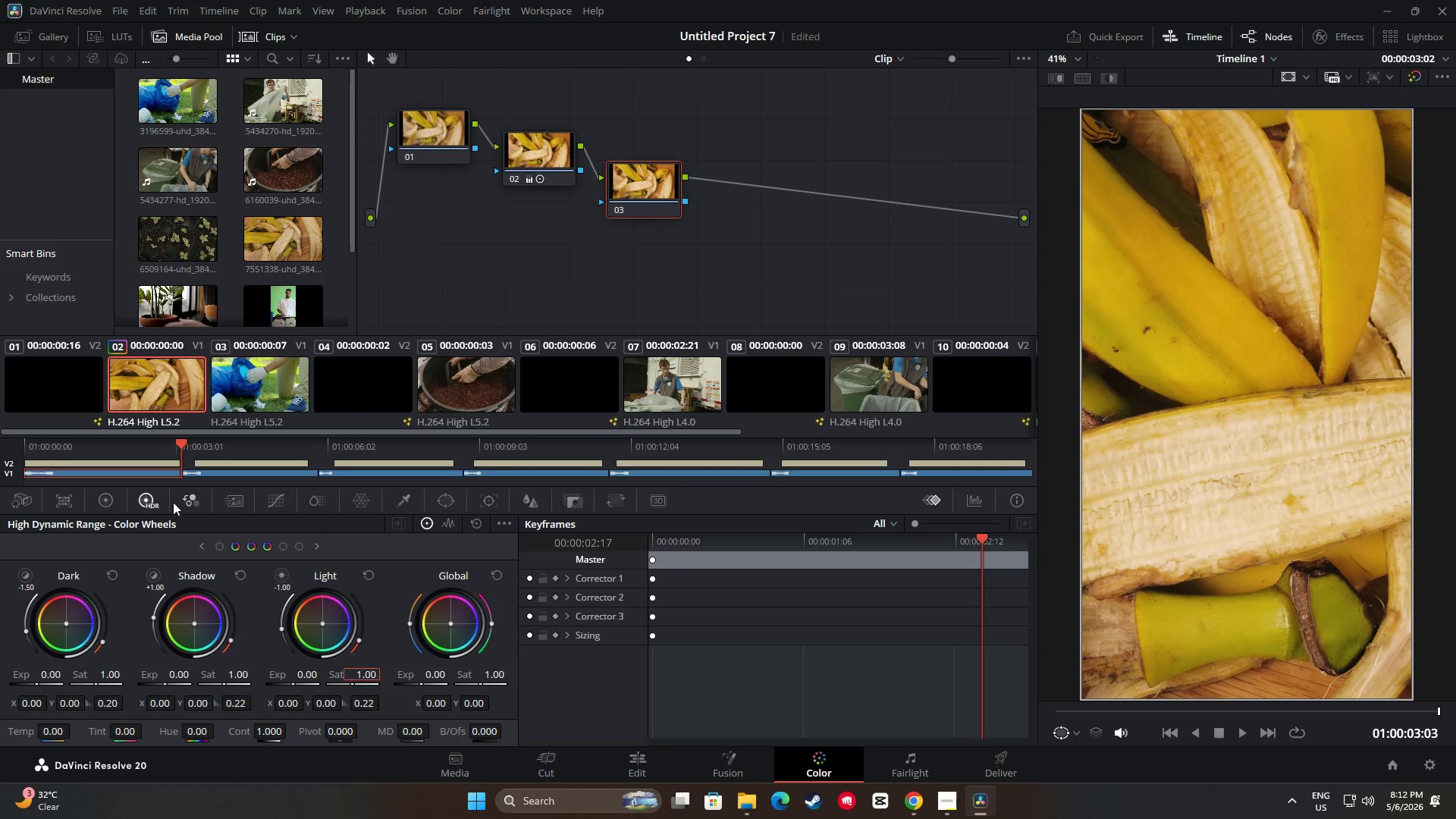 
left_click([113, 496])
 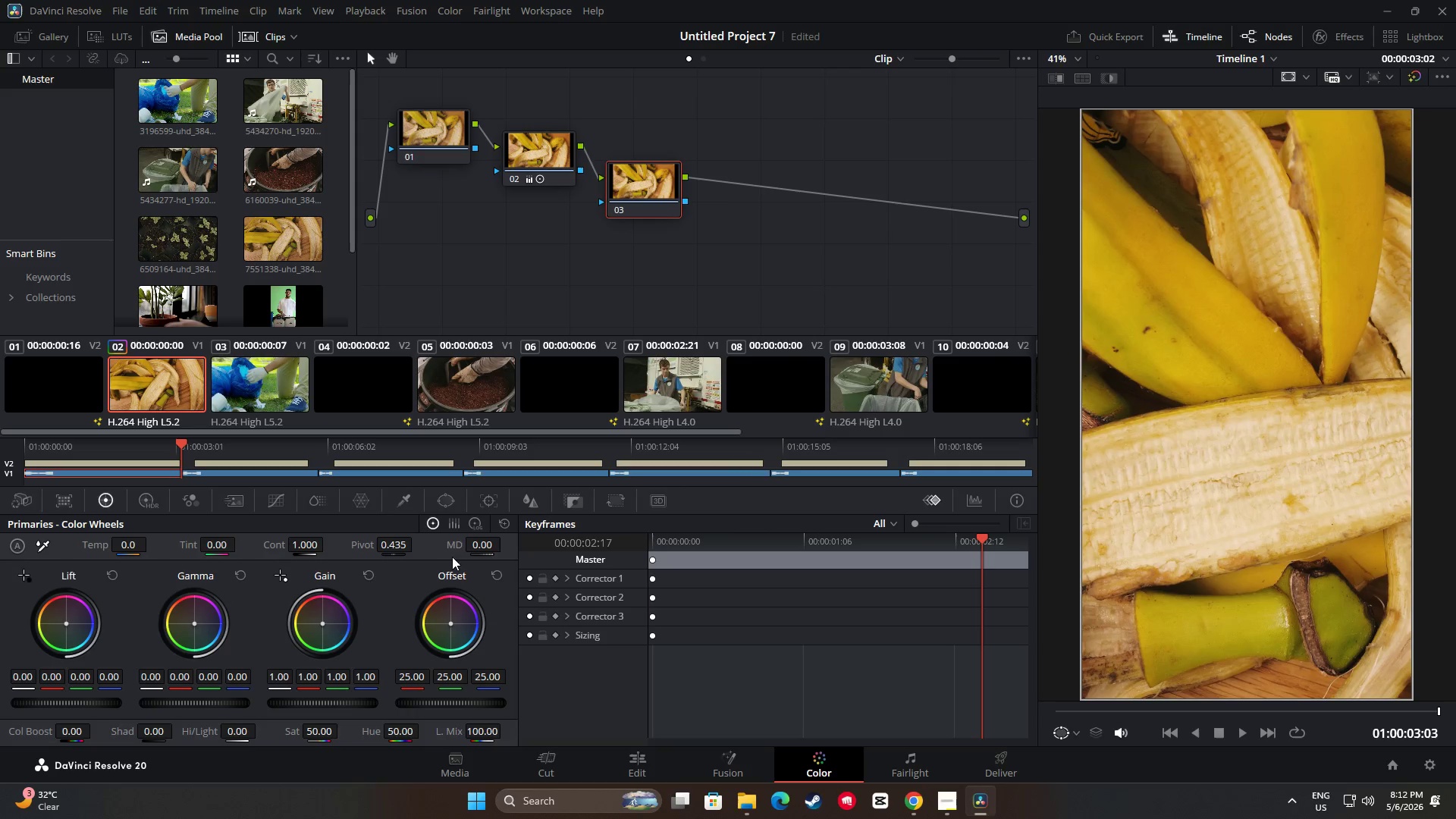 
left_click([477, 527])
 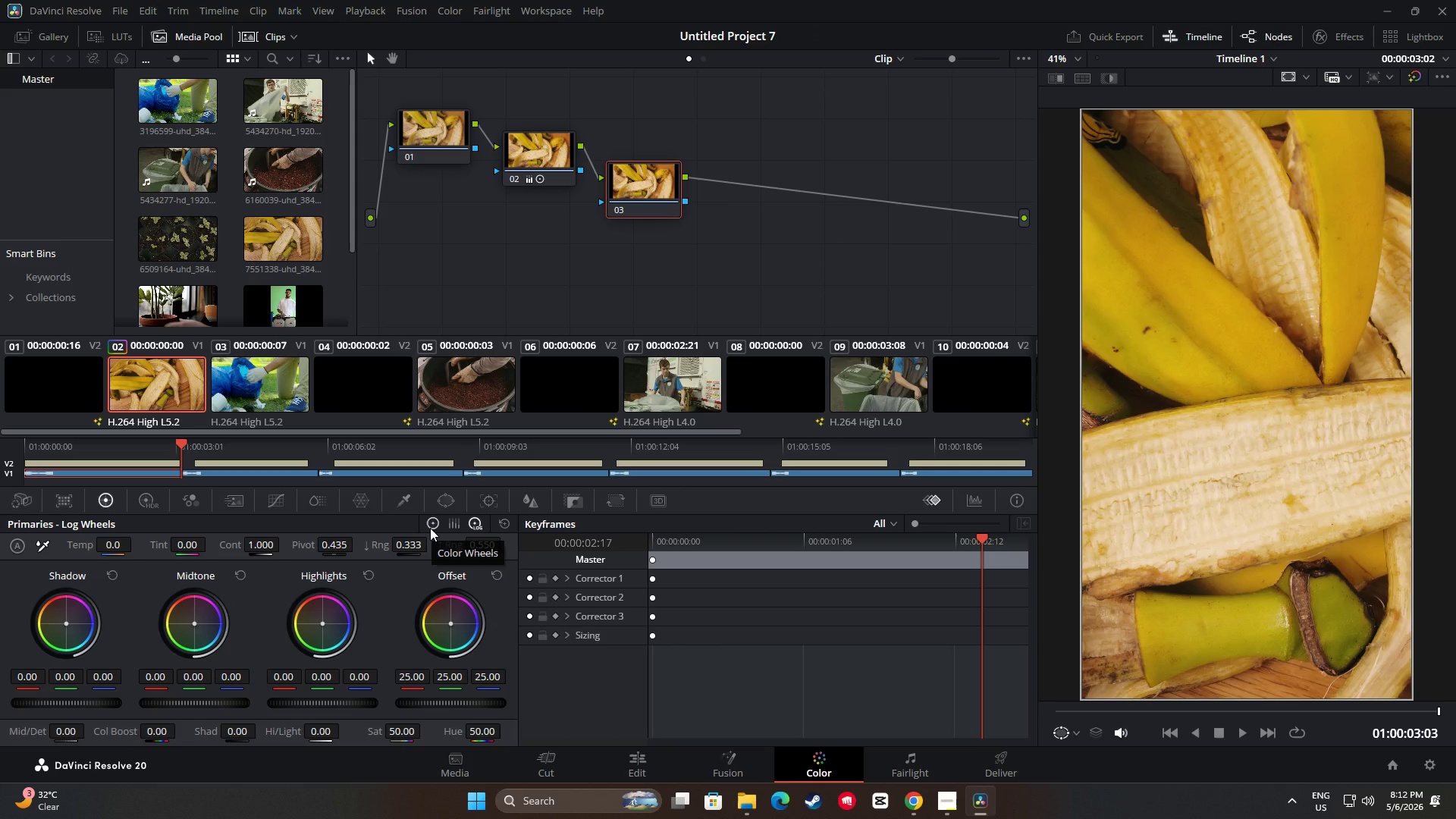 
wait(7.17)
 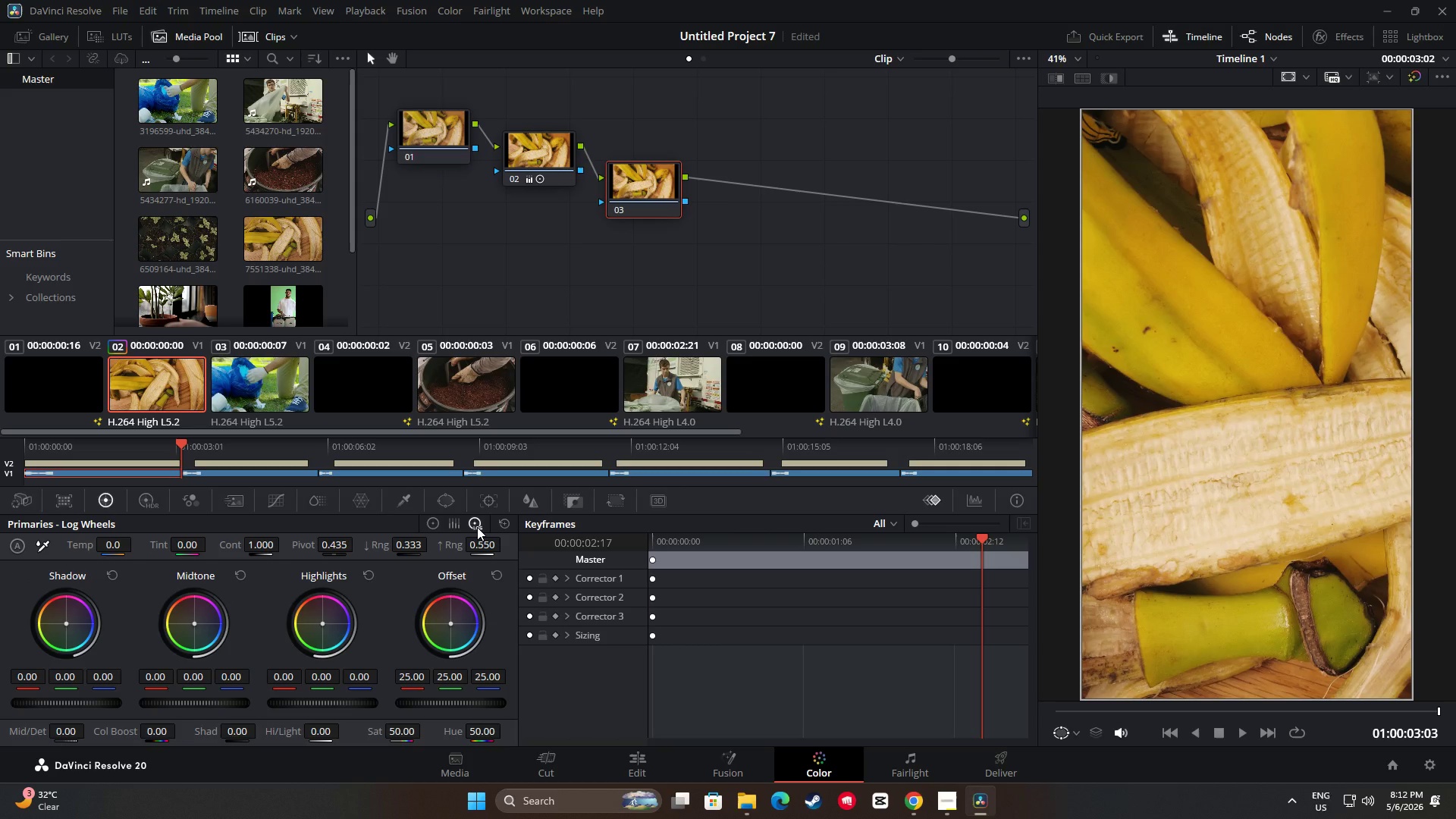 
left_click_drag(start_coordinate=[405, 730], to_coordinate=[519, 729])
 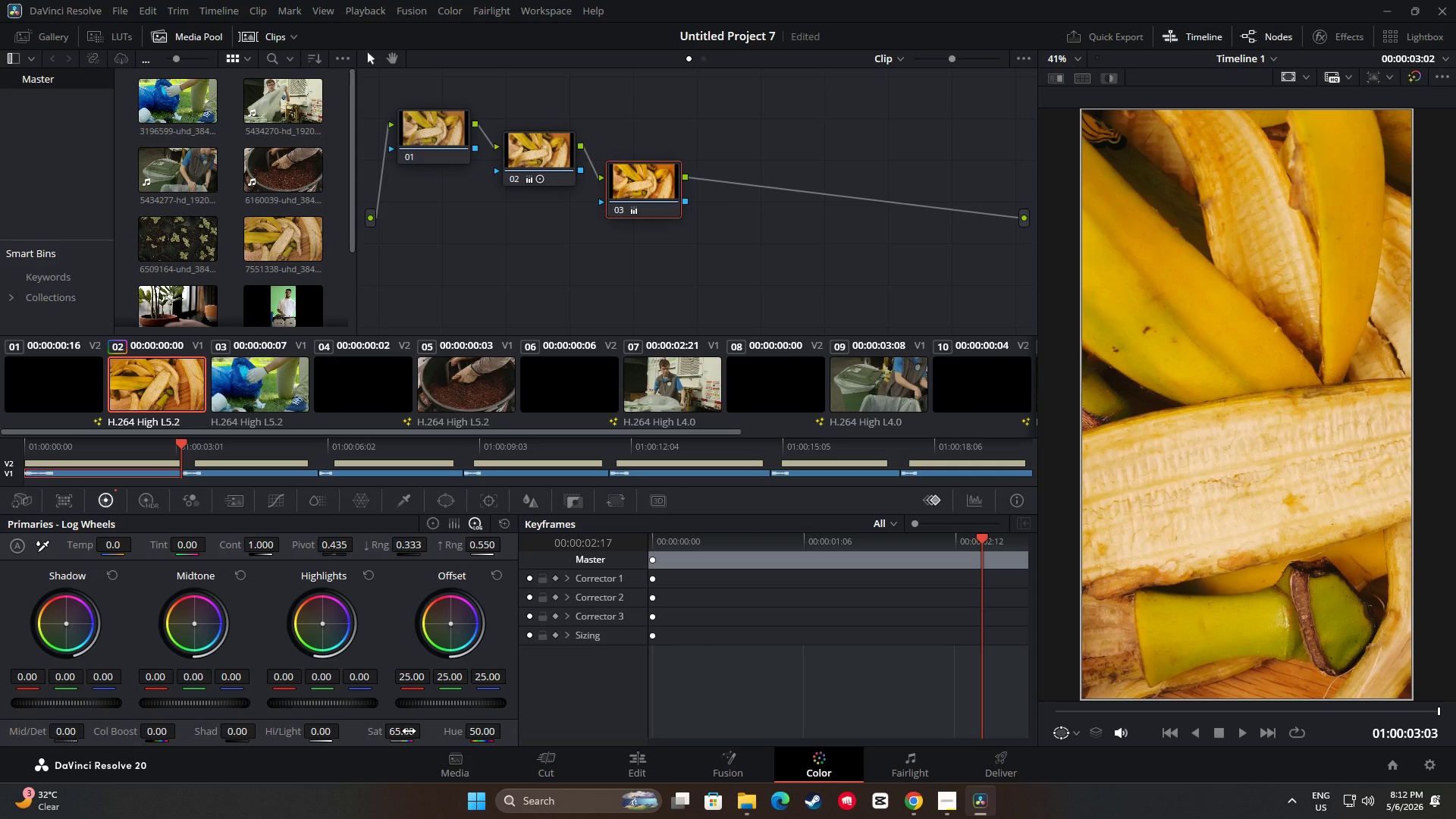 
wait(9.72)
 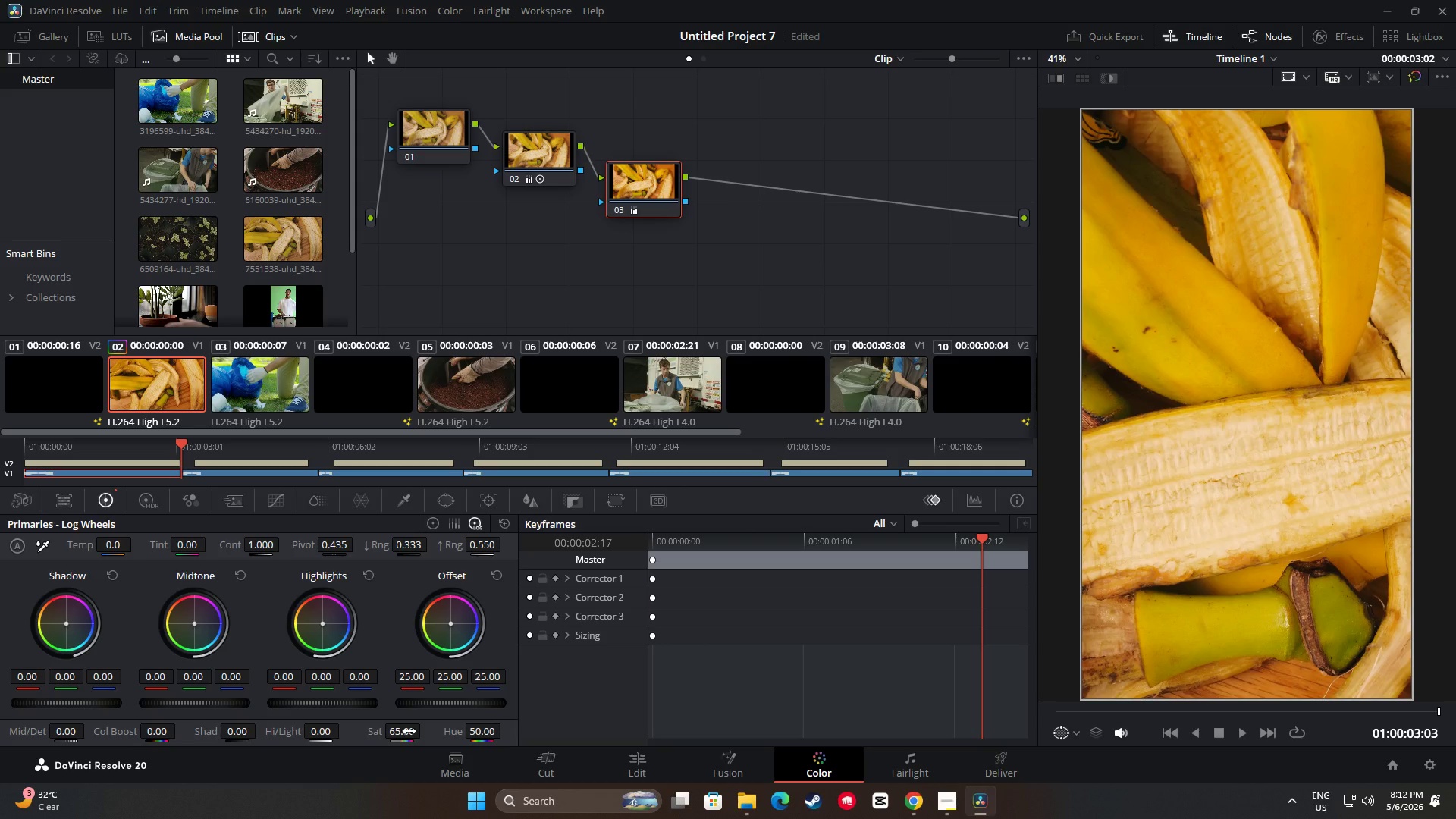 
left_click([631, 764])
 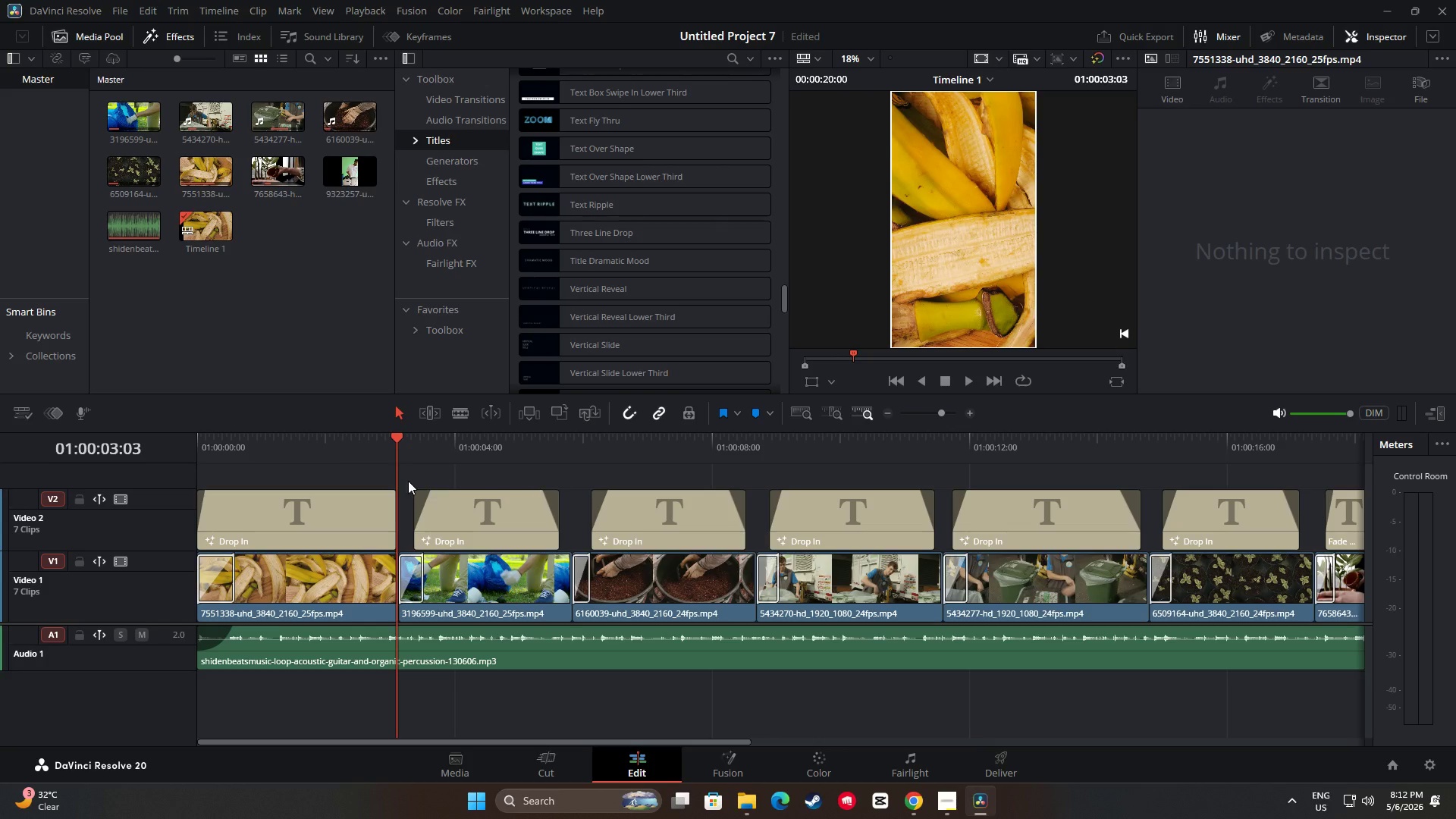 
left_click_drag(start_coordinate=[395, 435], to_coordinate=[195, 436])
 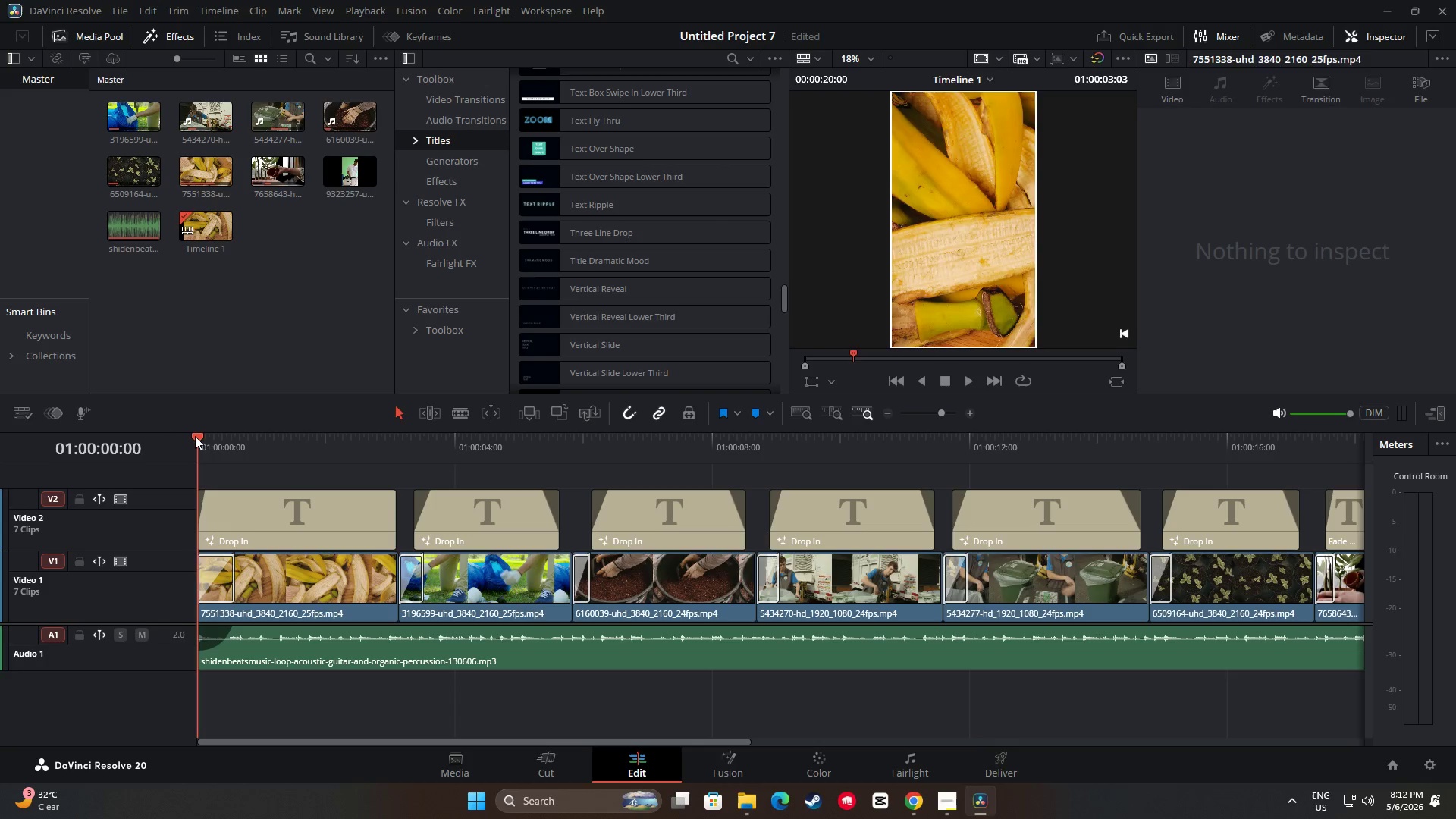 
key(Space)
 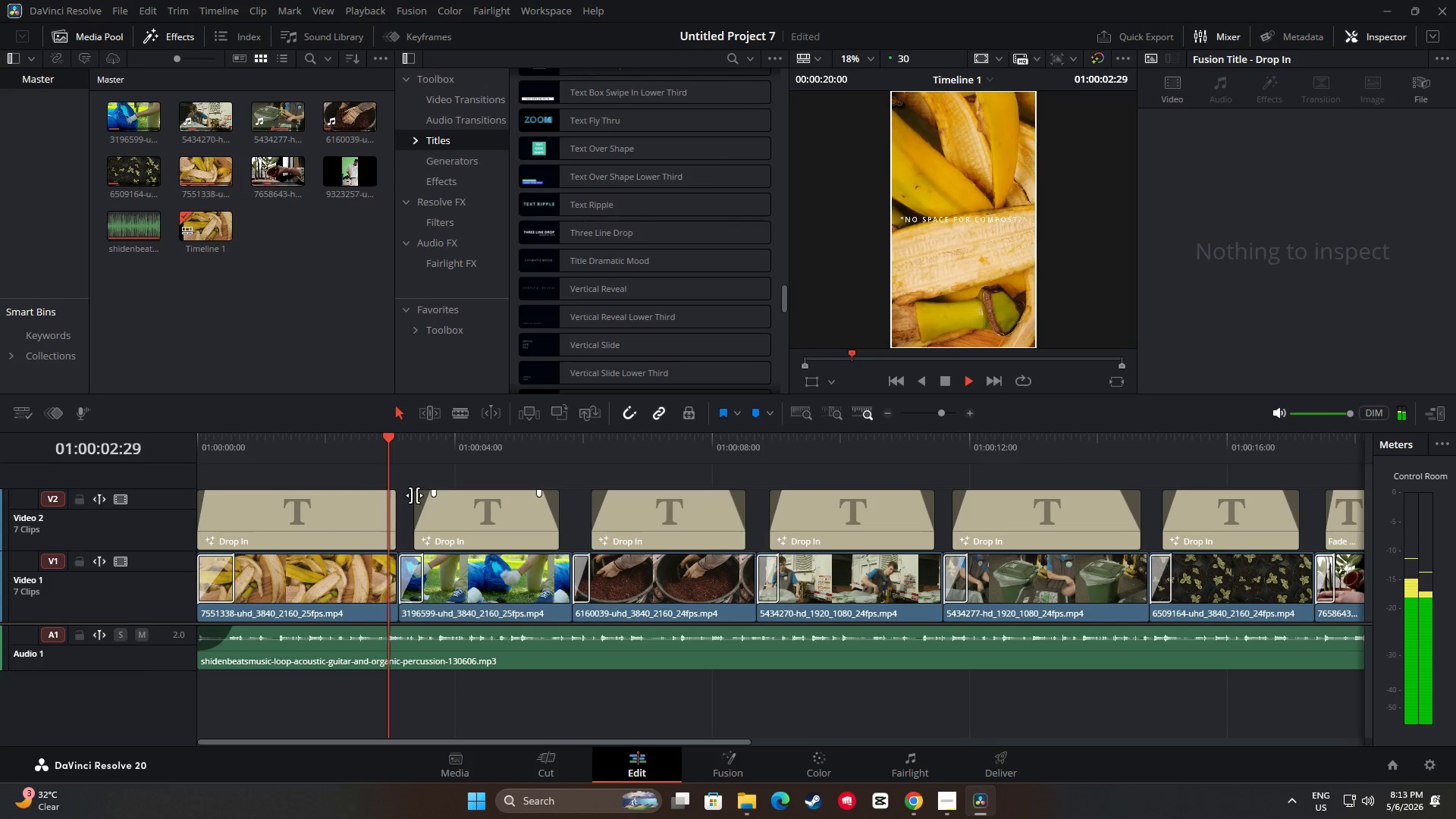 
key(Space)
 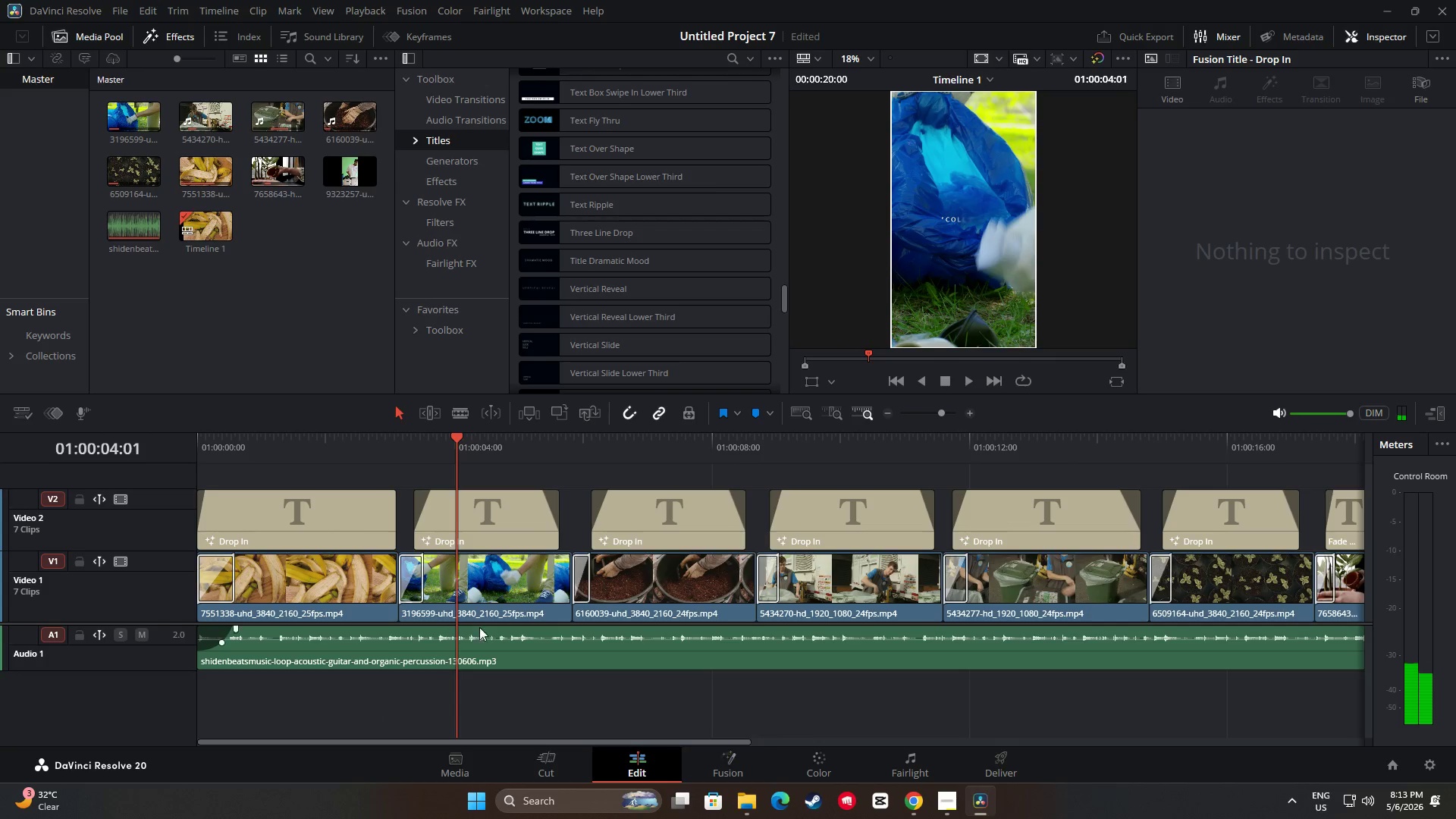 
left_click_drag(start_coordinate=[464, 441], to_coordinate=[193, 433])
 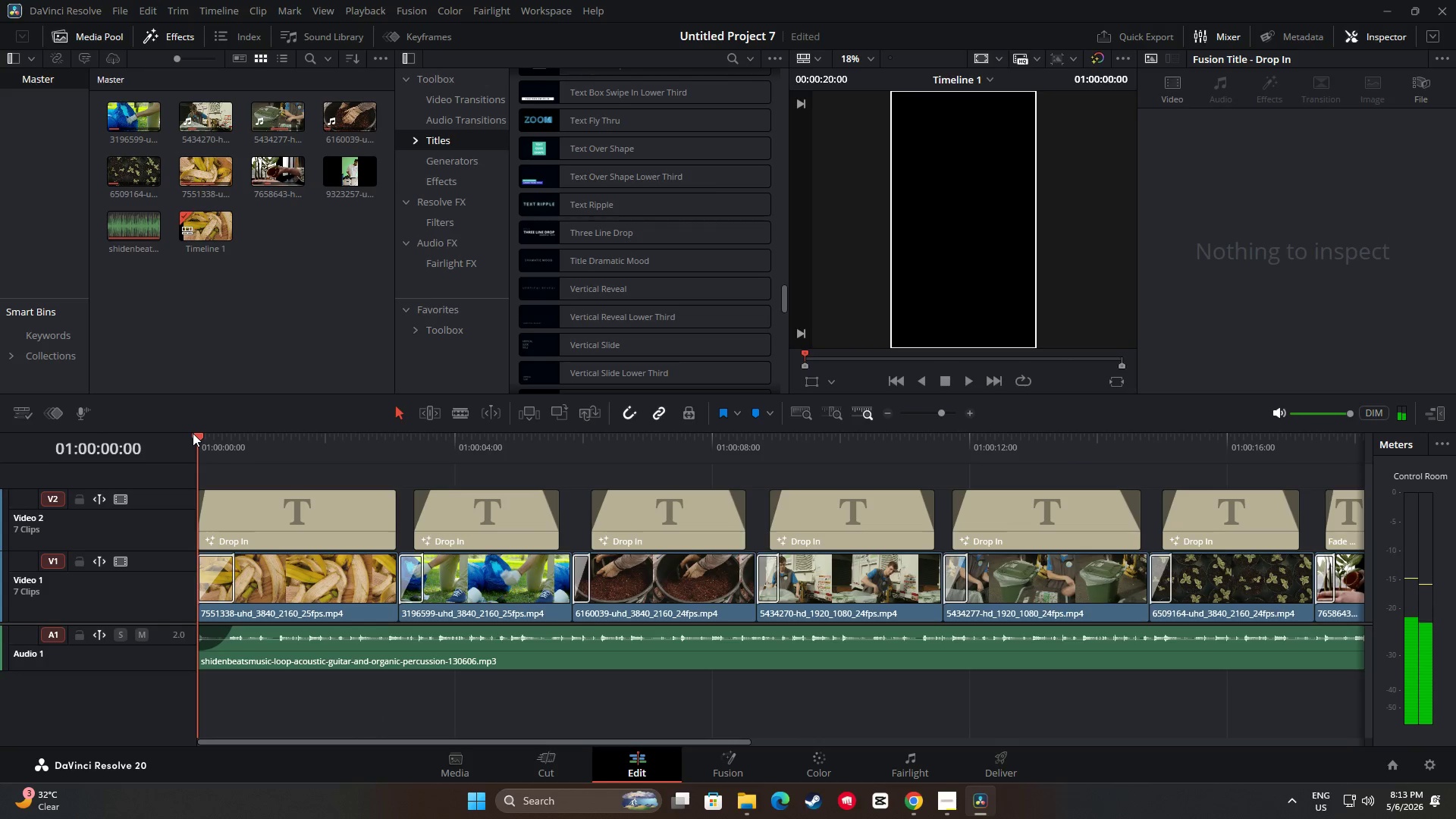 
key(Space)
 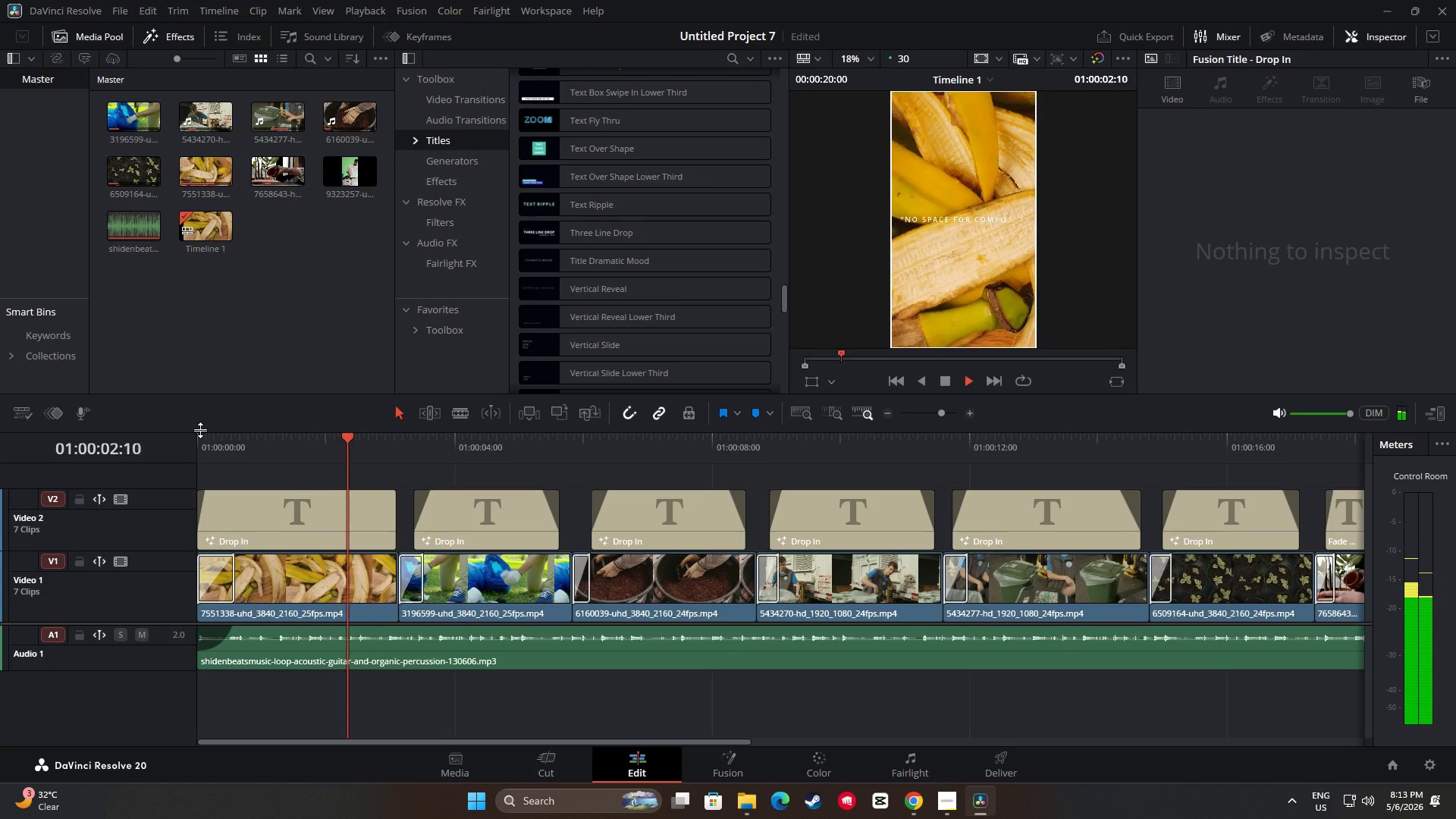 
key(Space)
 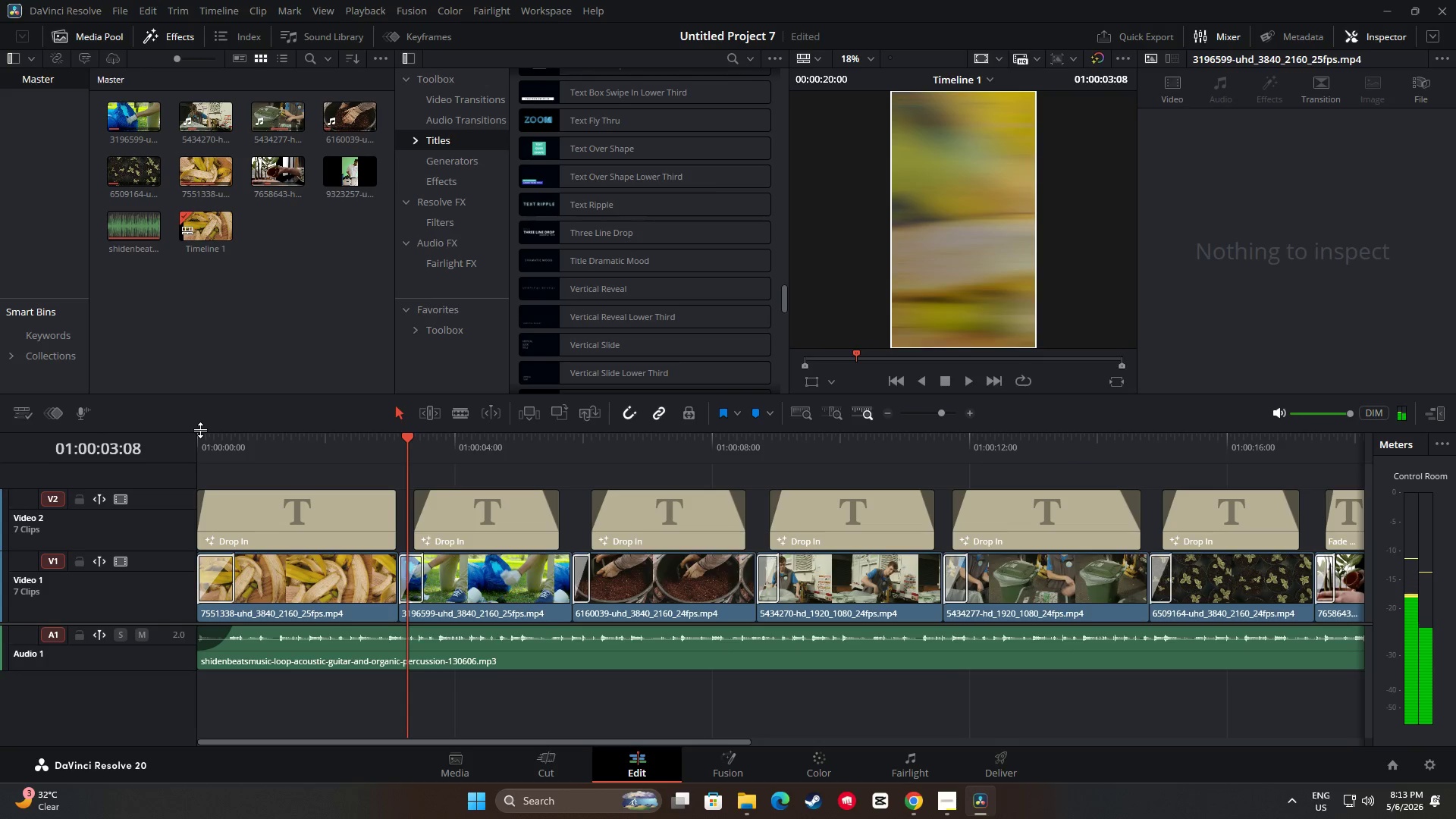 
key(Space)
 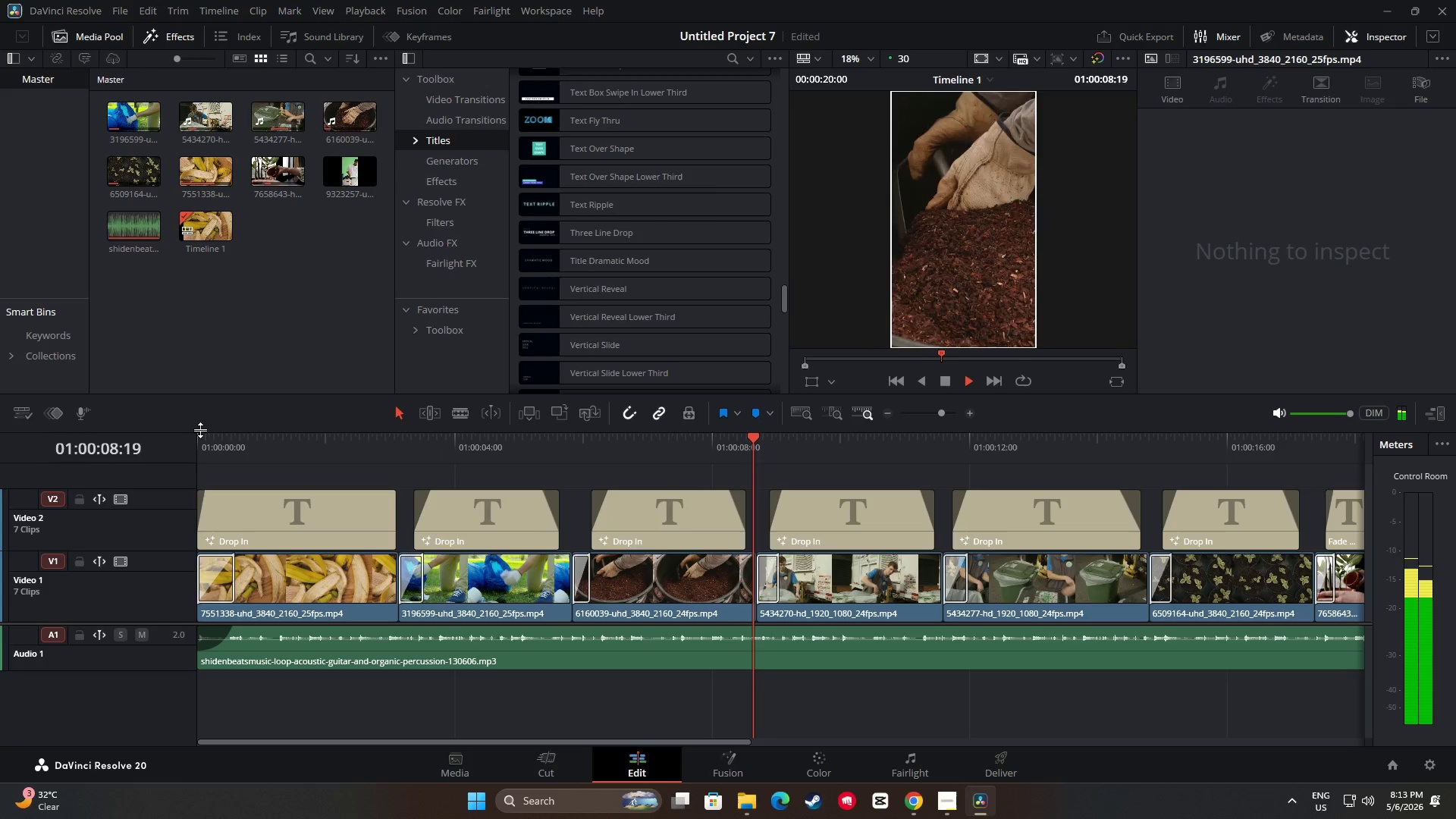 
wait(7.28)
 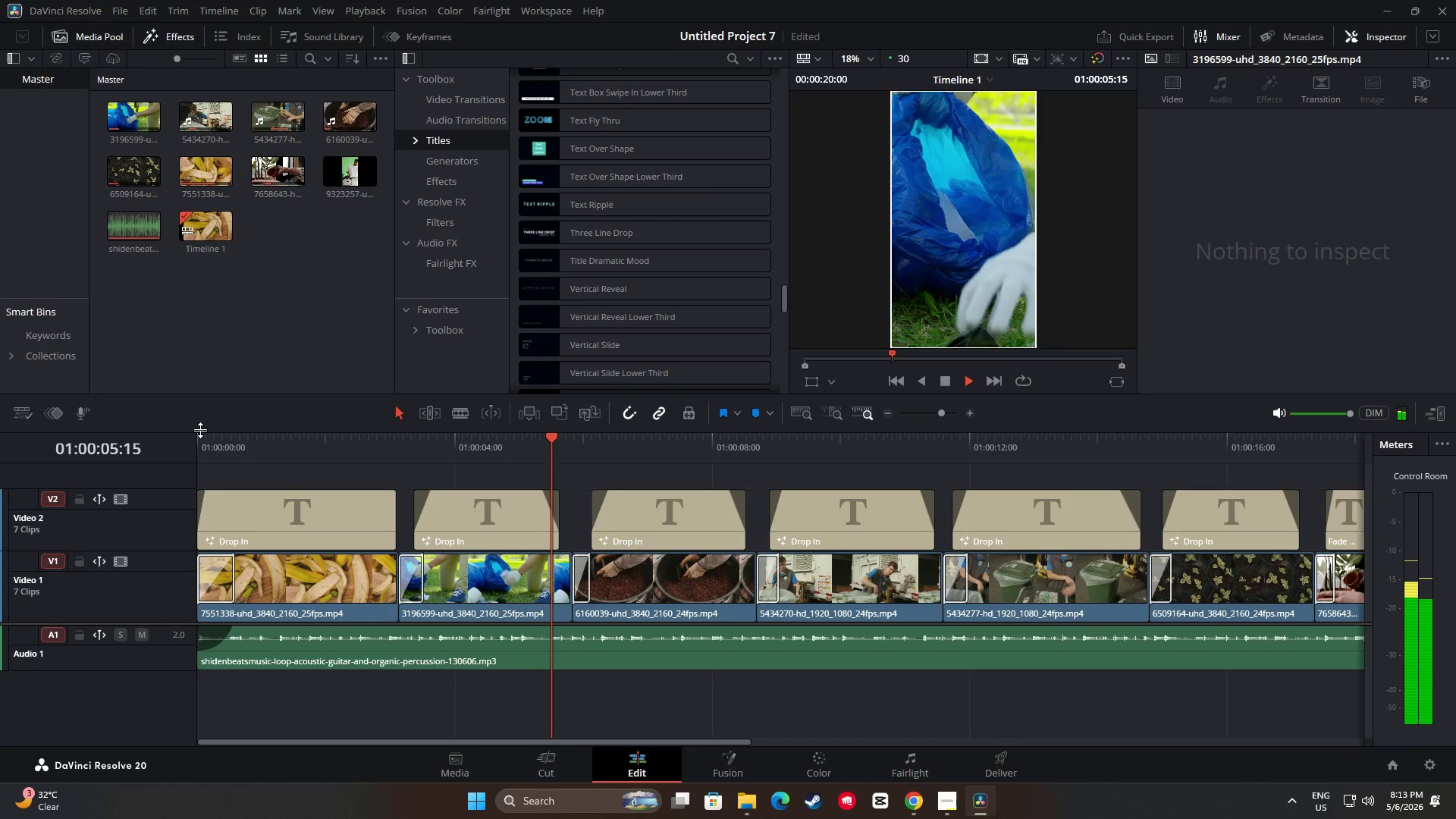 
key(Space)
 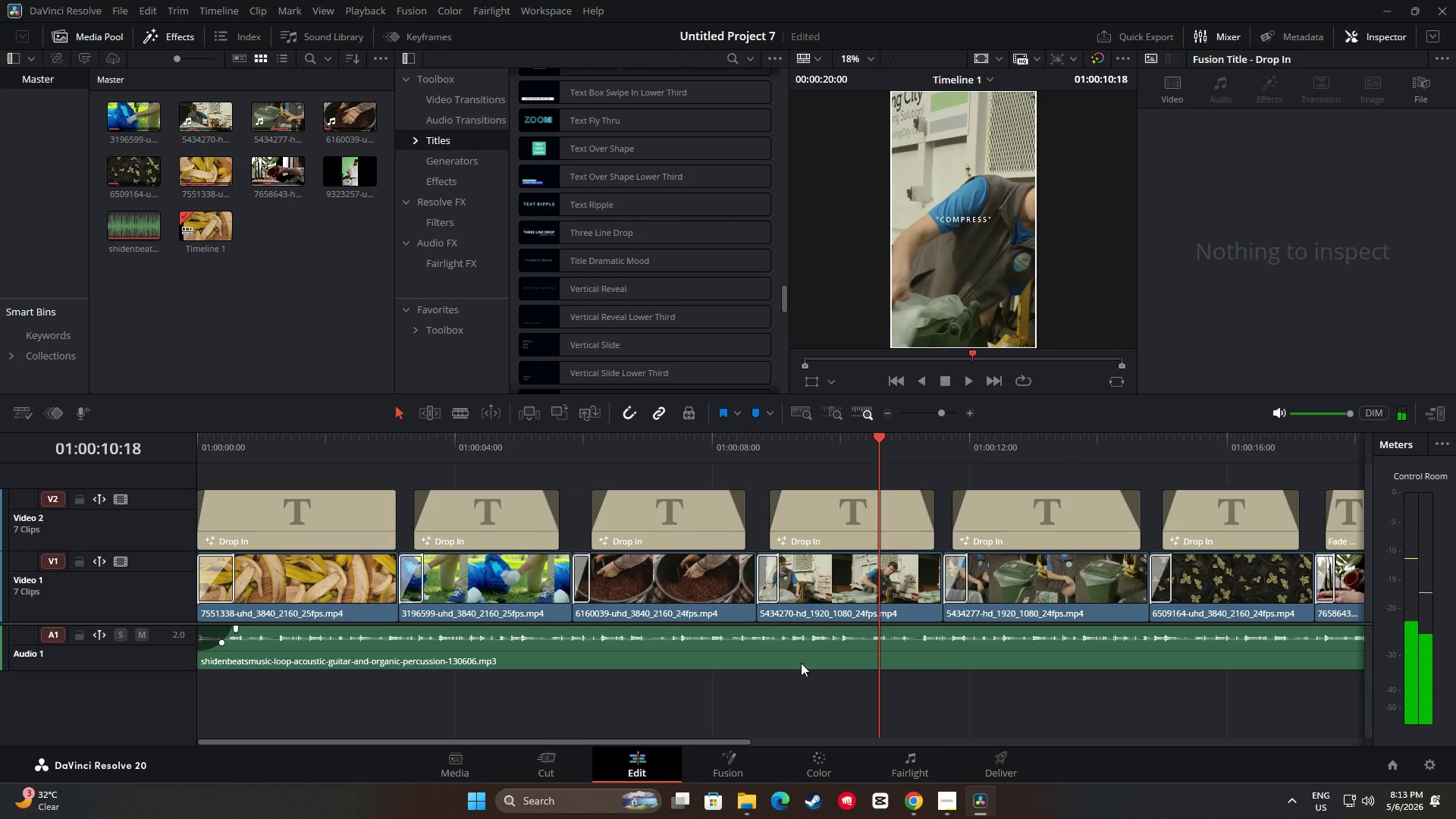 
left_click([818, 768])
 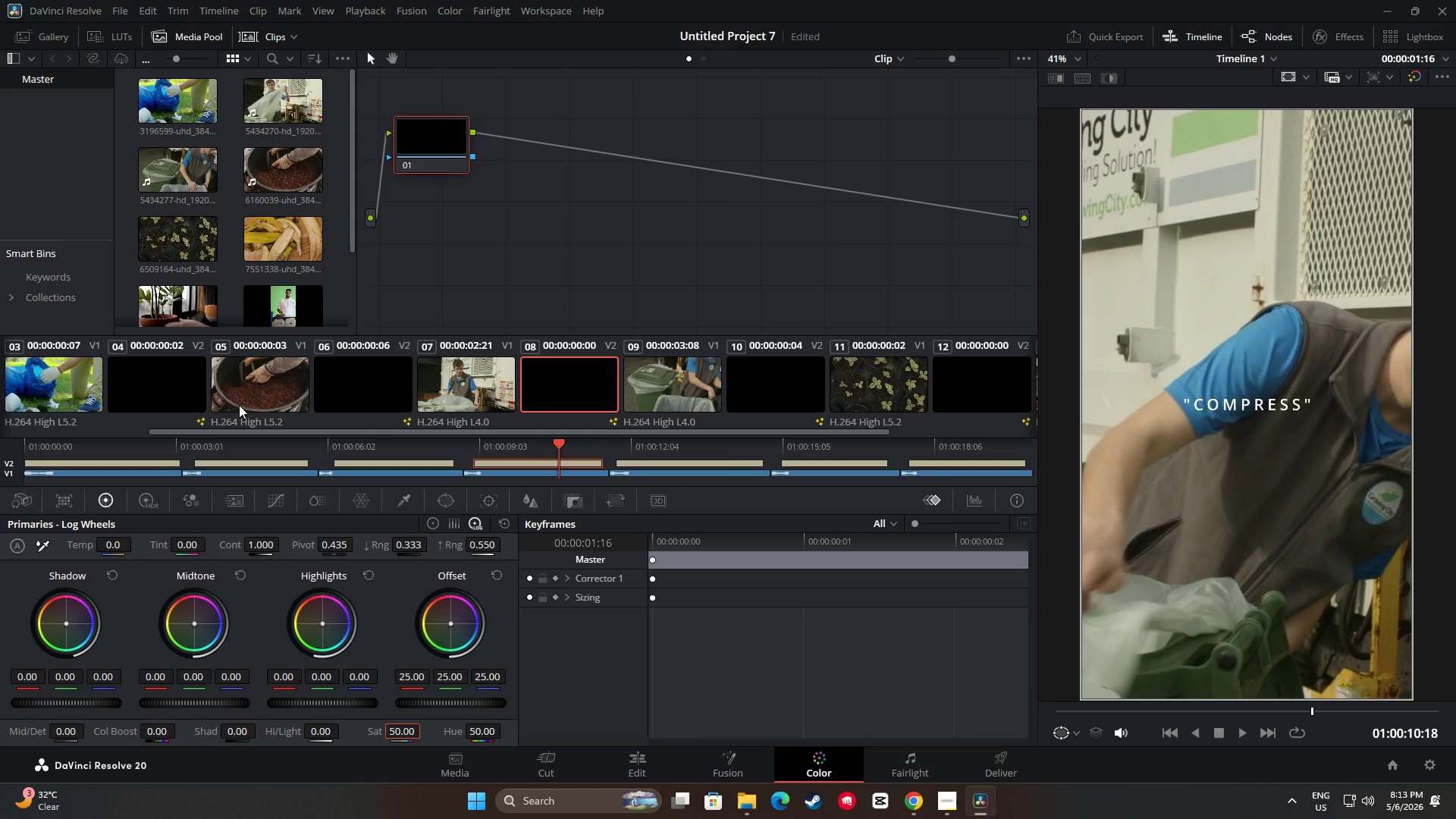 
wait(6.06)
 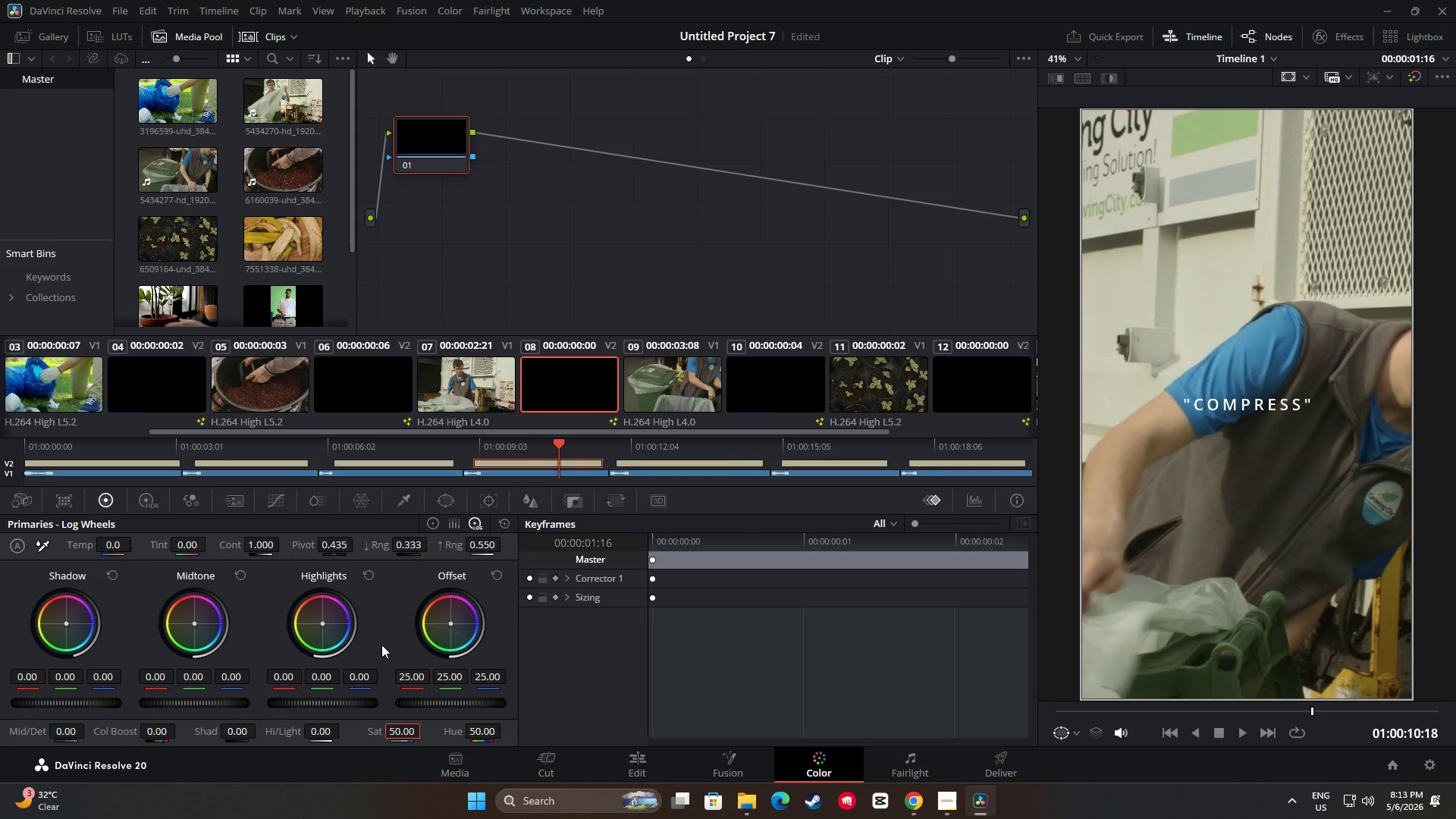 
left_click_drag(start_coordinate=[220, 430], to_coordinate=[81, 425])
 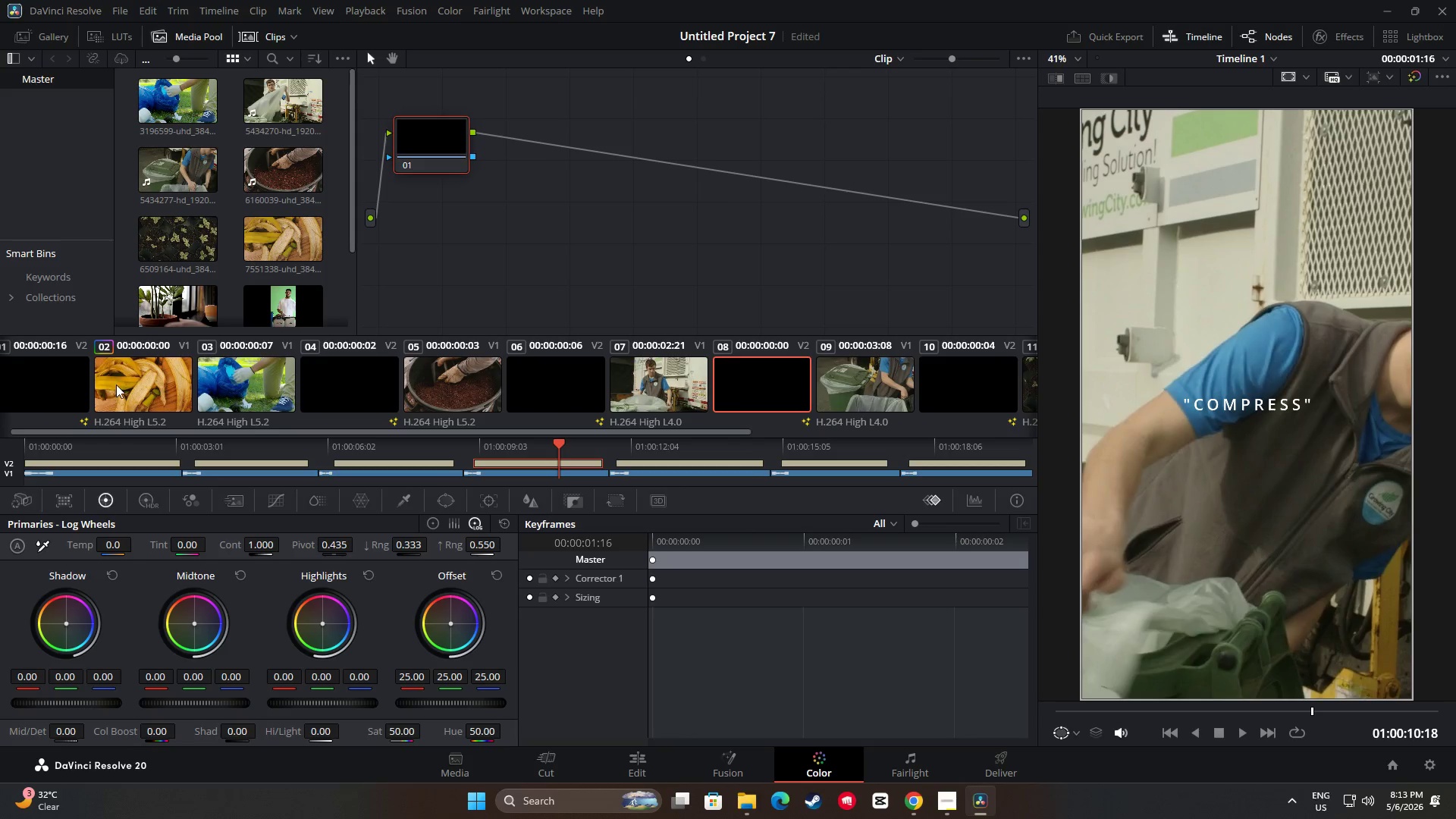 
left_click([136, 375])
 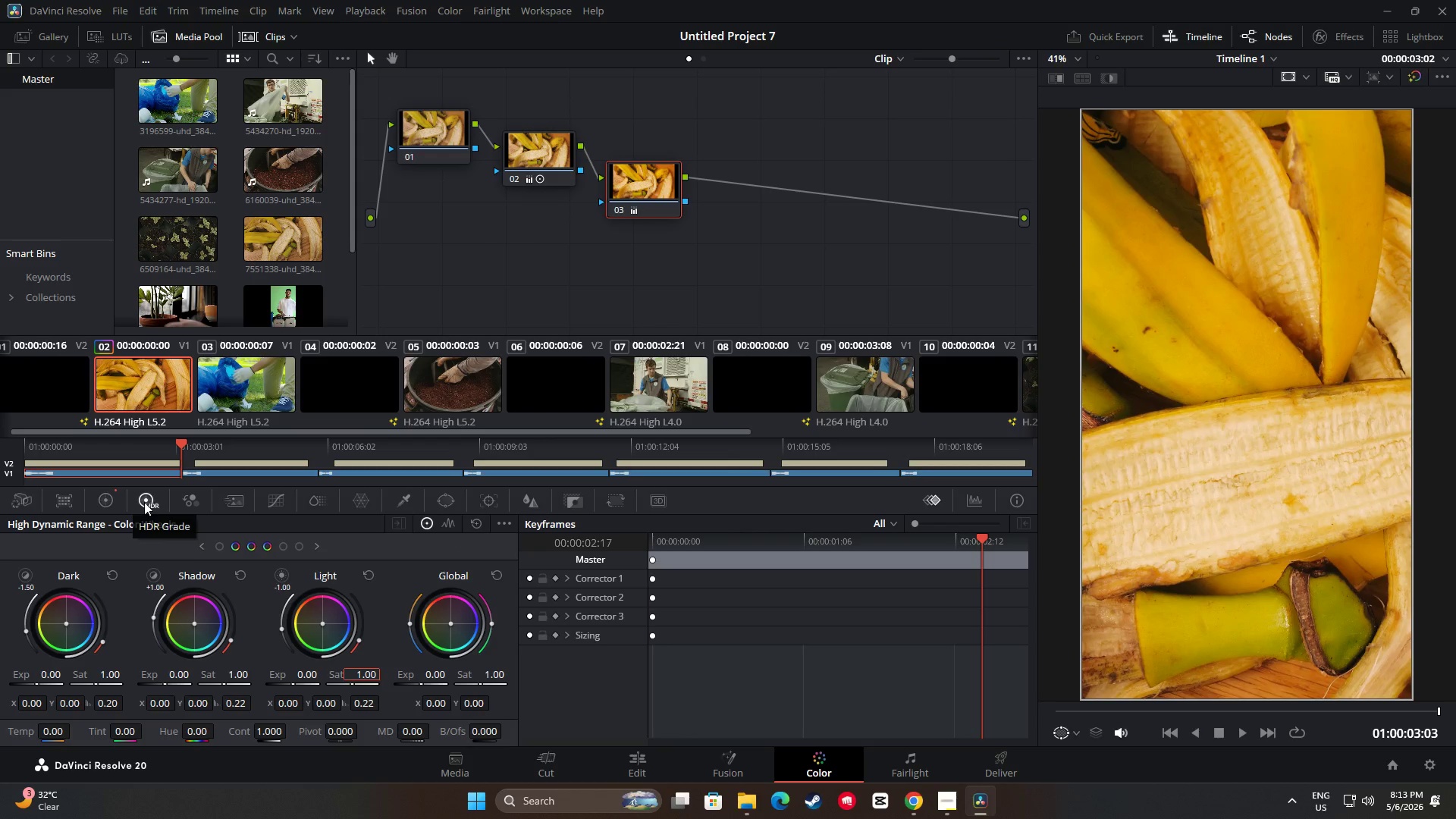 
wait(10.95)
 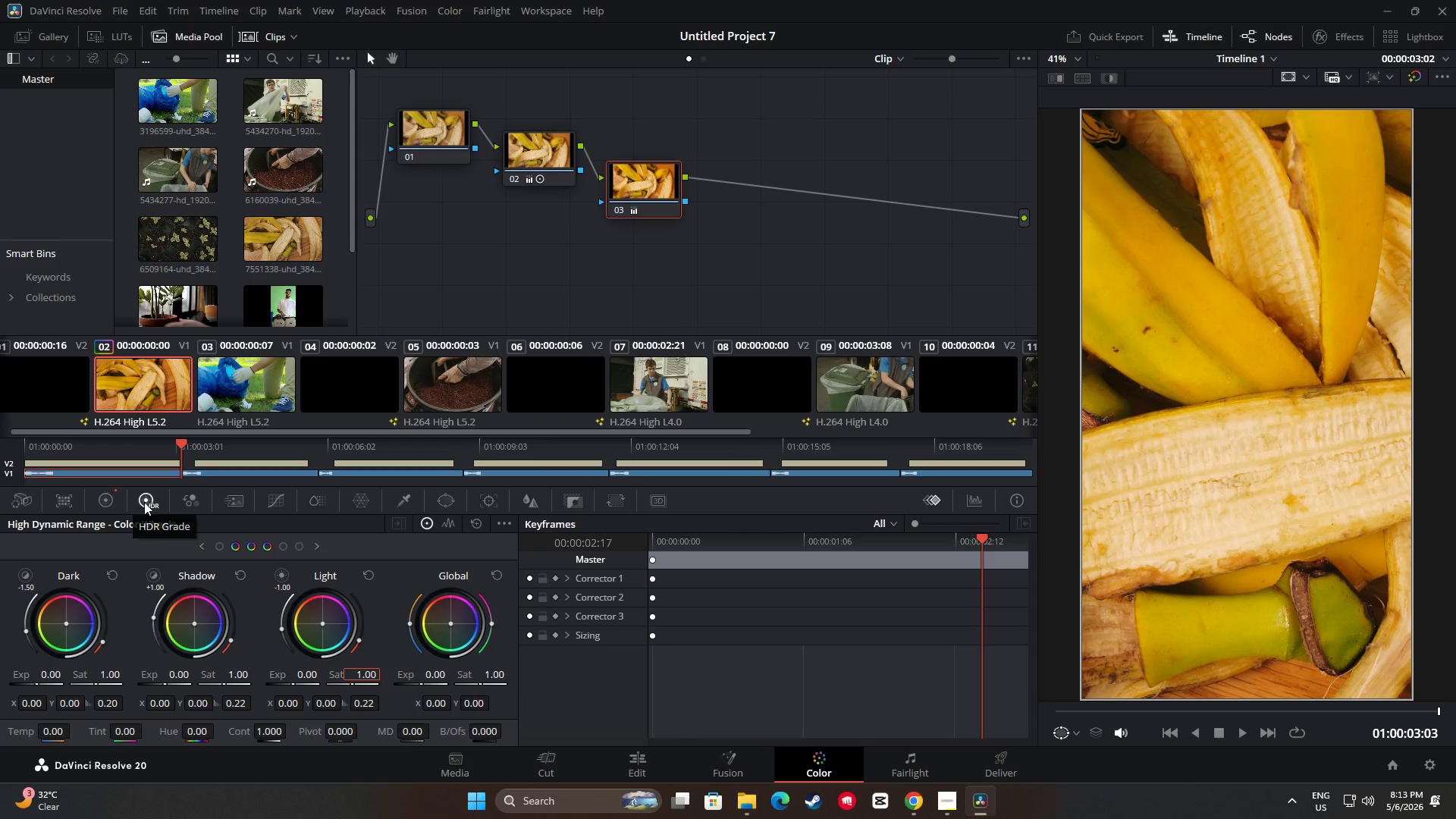 
left_click_drag(start_coordinate=[272, 730], to_coordinate=[325, 735])
 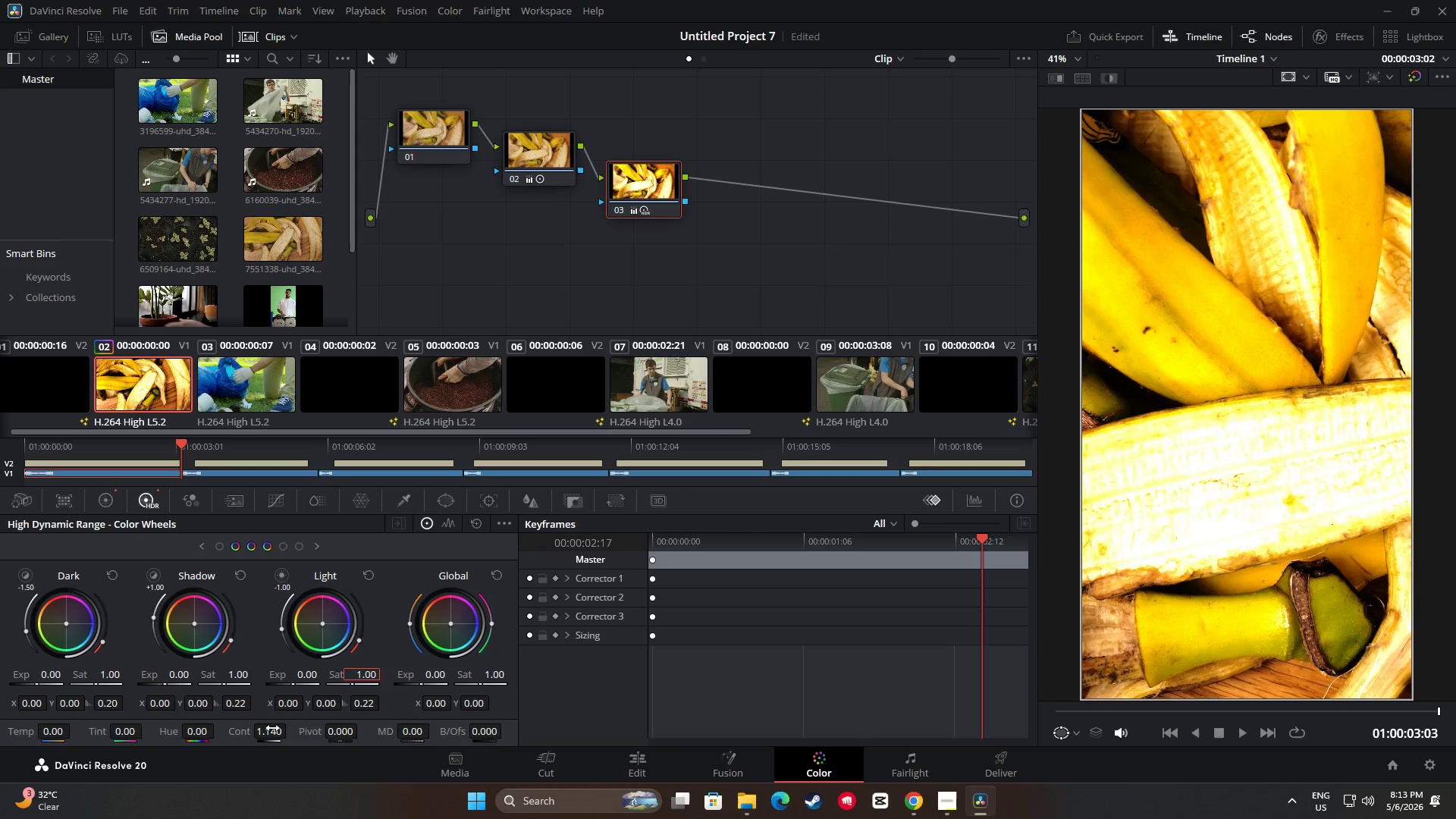 
key(Control+Z)
 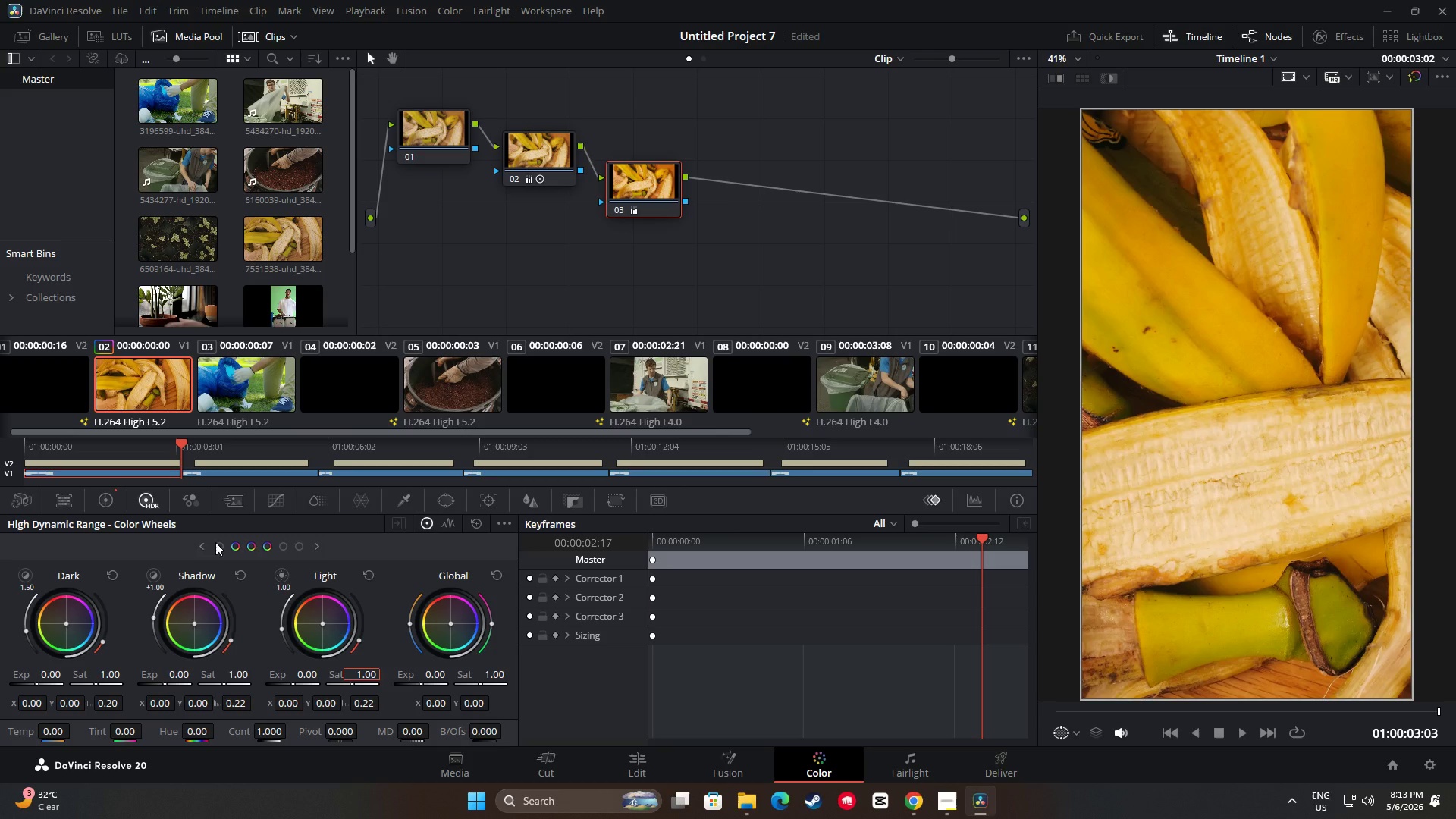 
left_click([108, 499])
 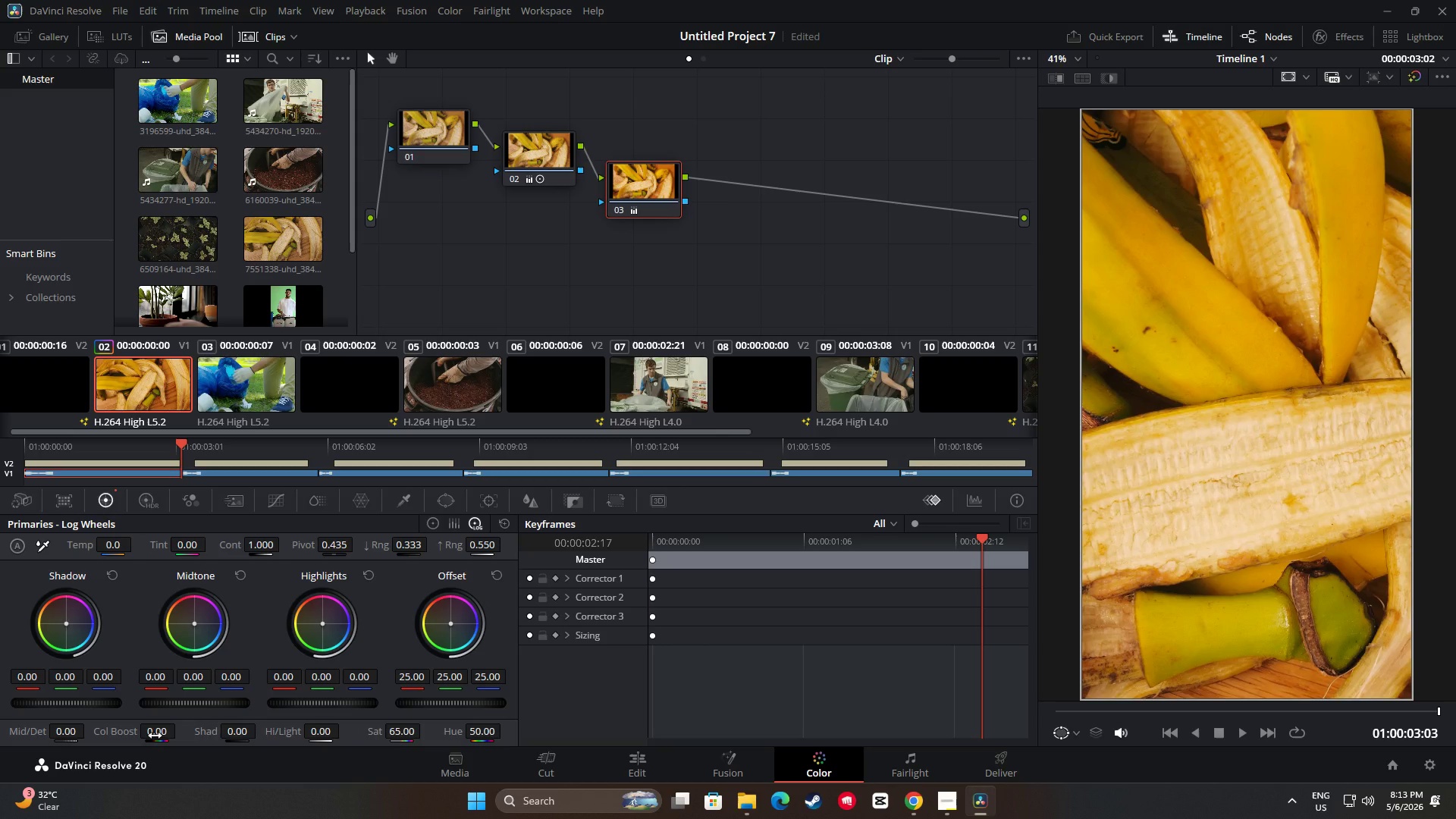 
wait(7.47)
 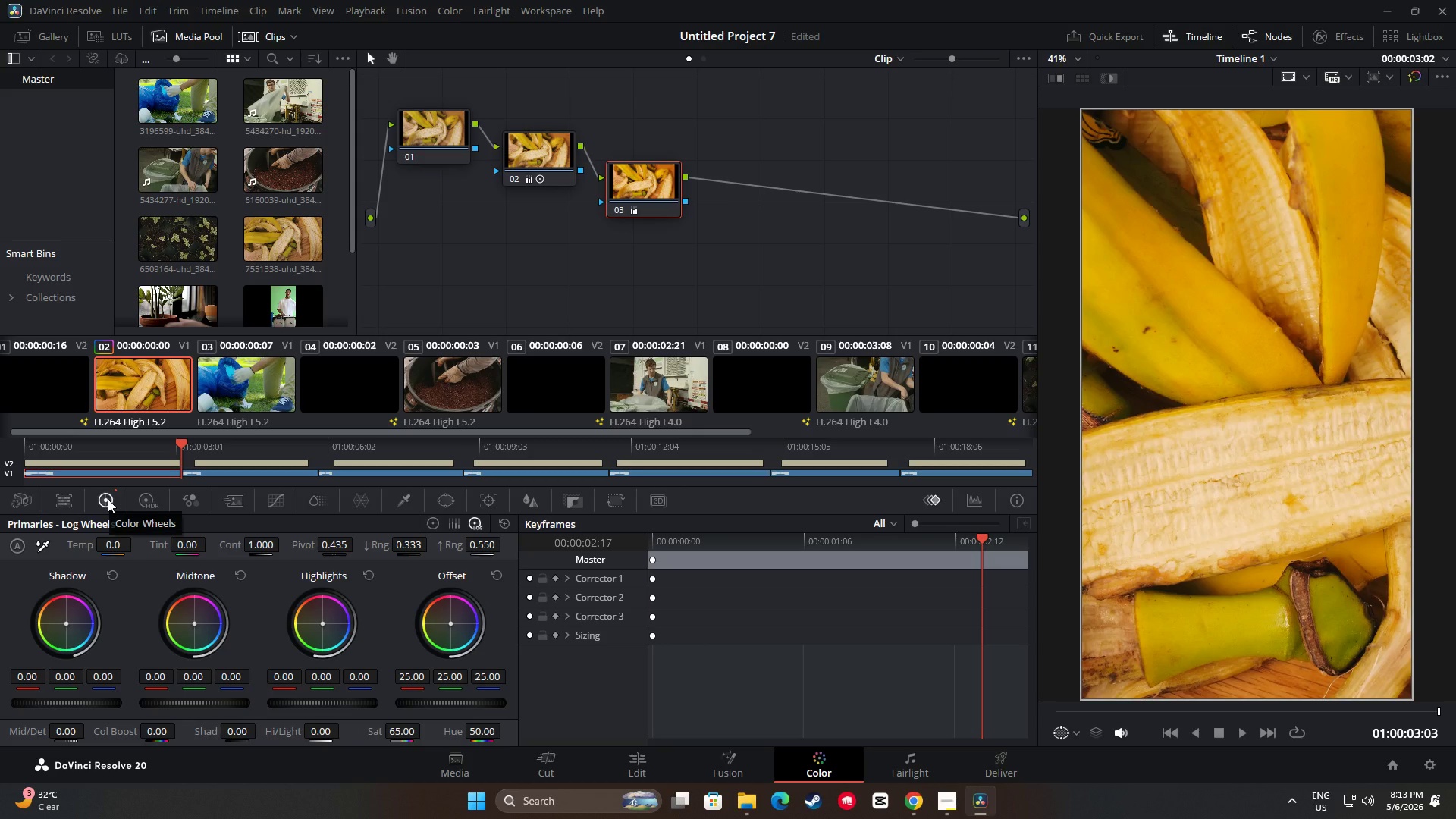 
left_click_drag(start_coordinate=[161, 730], to_coordinate=[165, 732])
 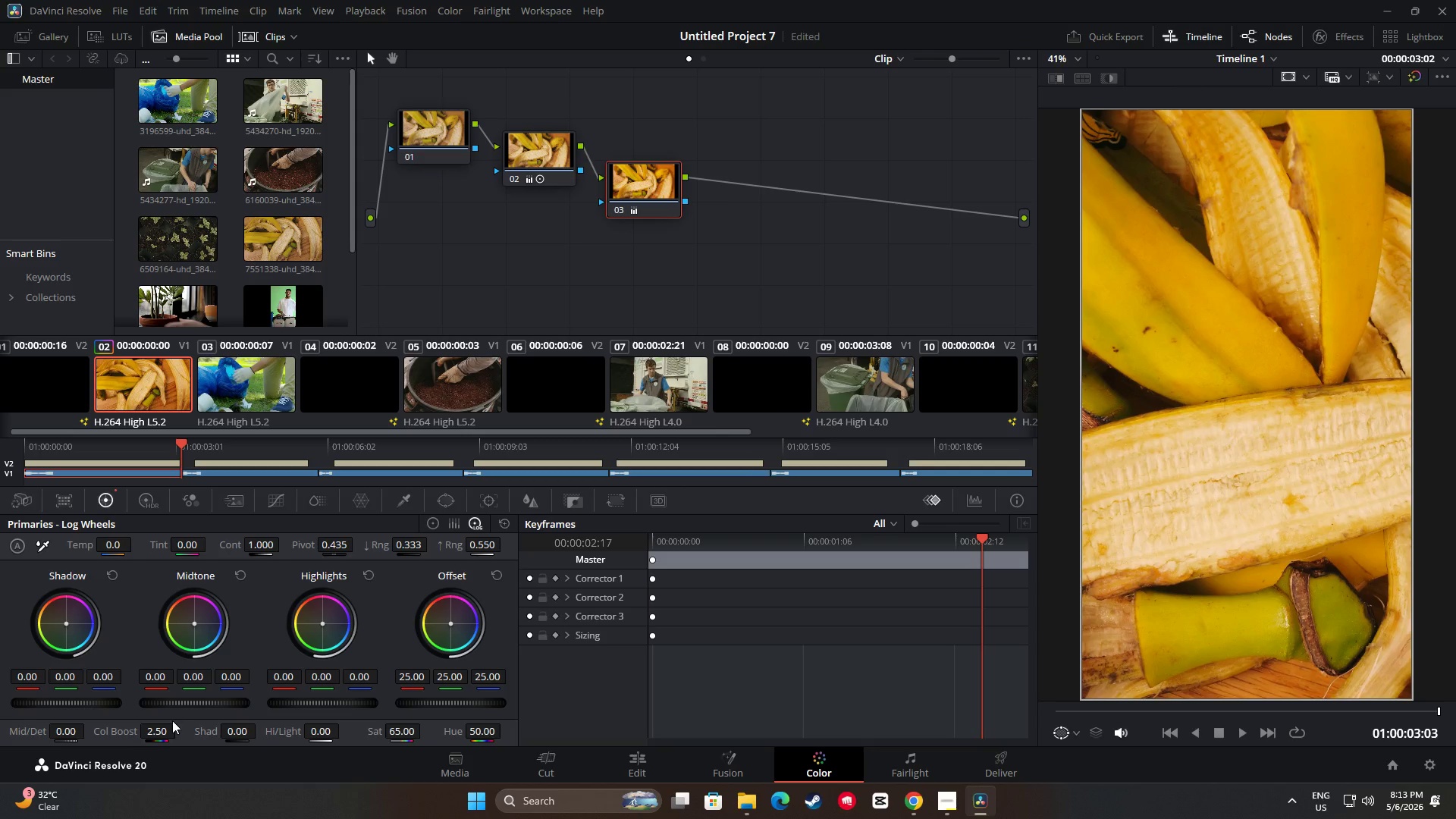 
key(Control+Z)
 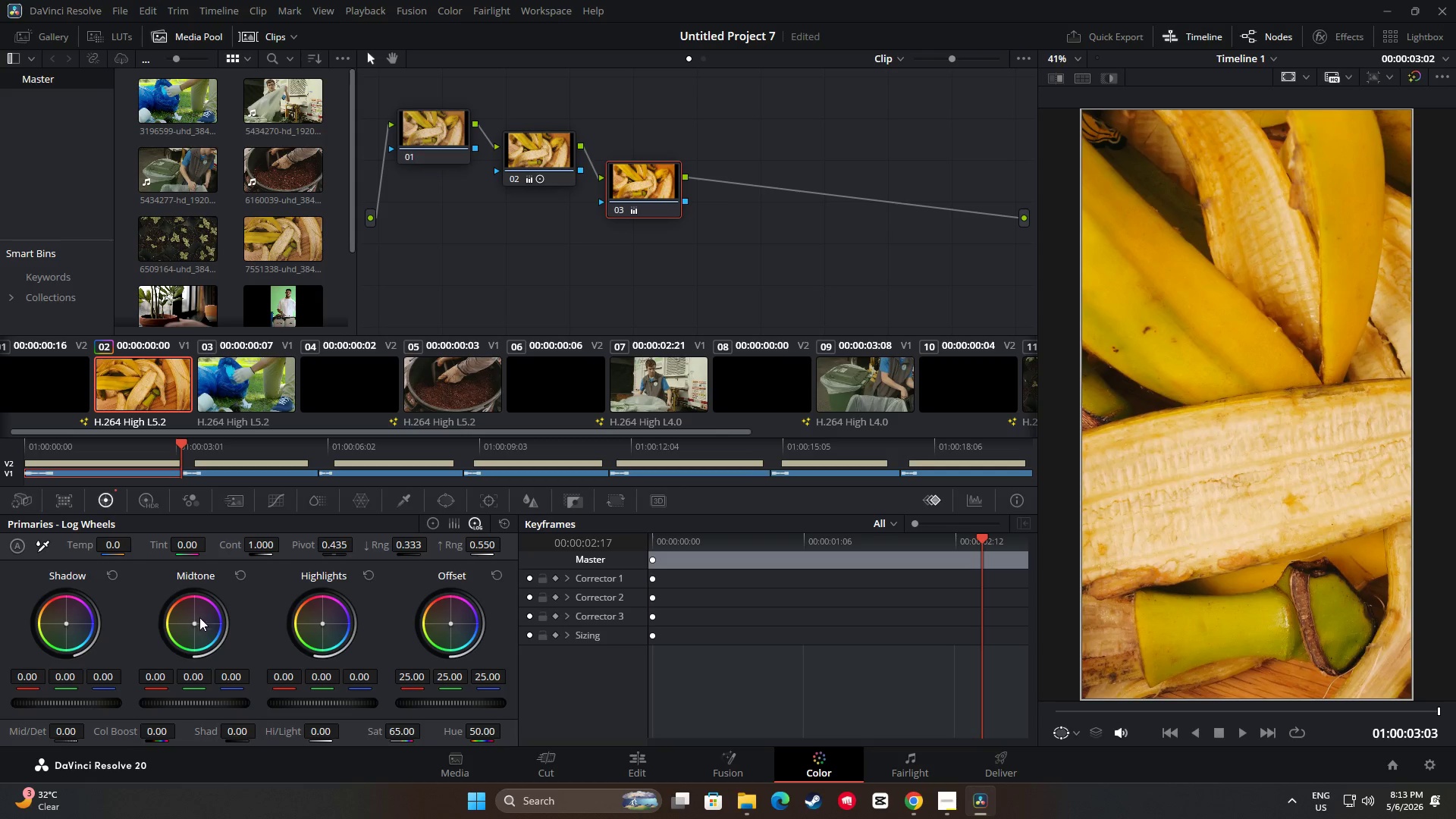 
left_click_drag(start_coordinate=[195, 624], to_coordinate=[777, 359])
 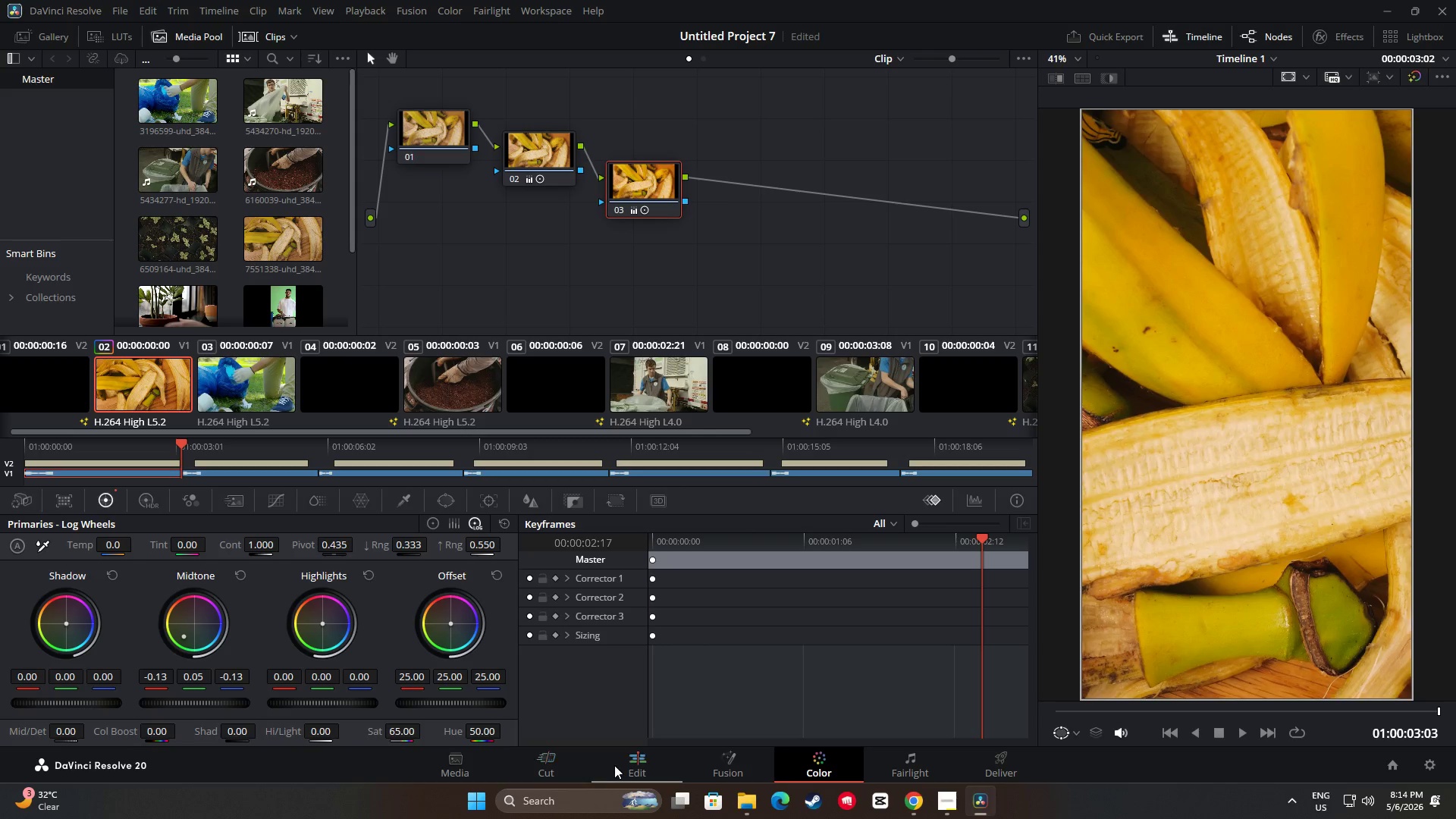 
left_click([643, 762])
 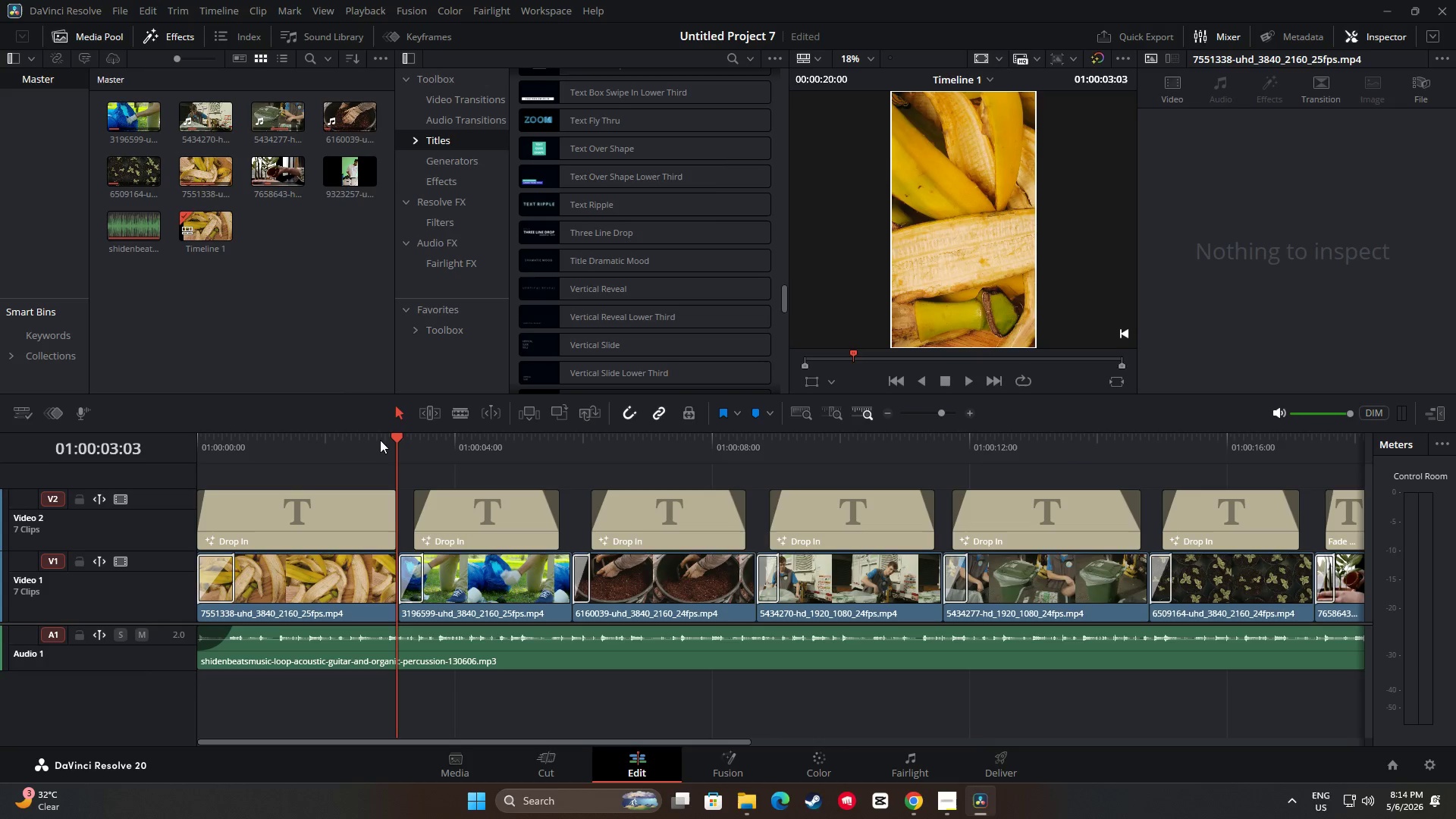 
left_click_drag(start_coordinate=[394, 436], to_coordinate=[182, 436])
 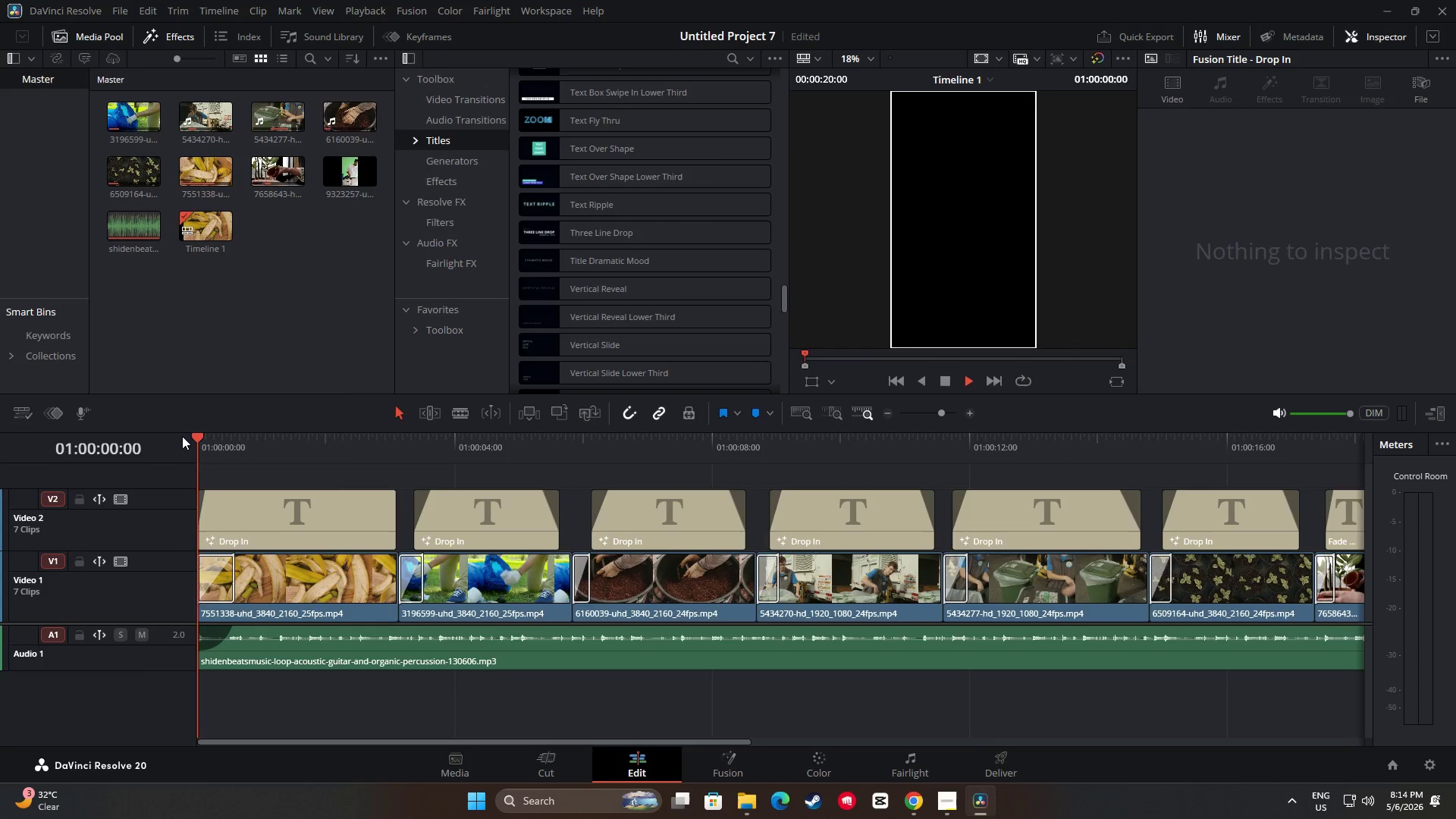 
key(Space)
 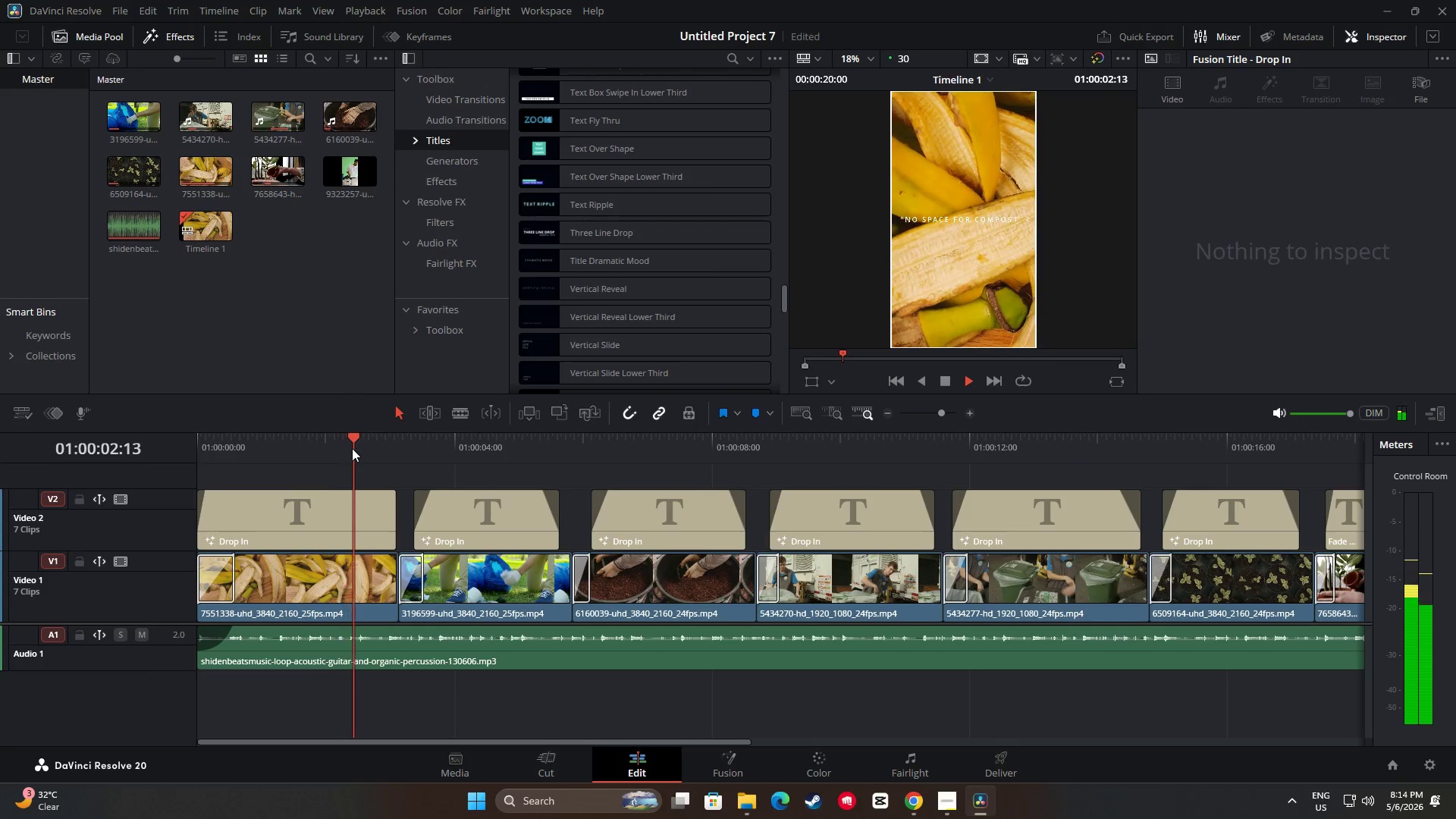 
key(Space)
 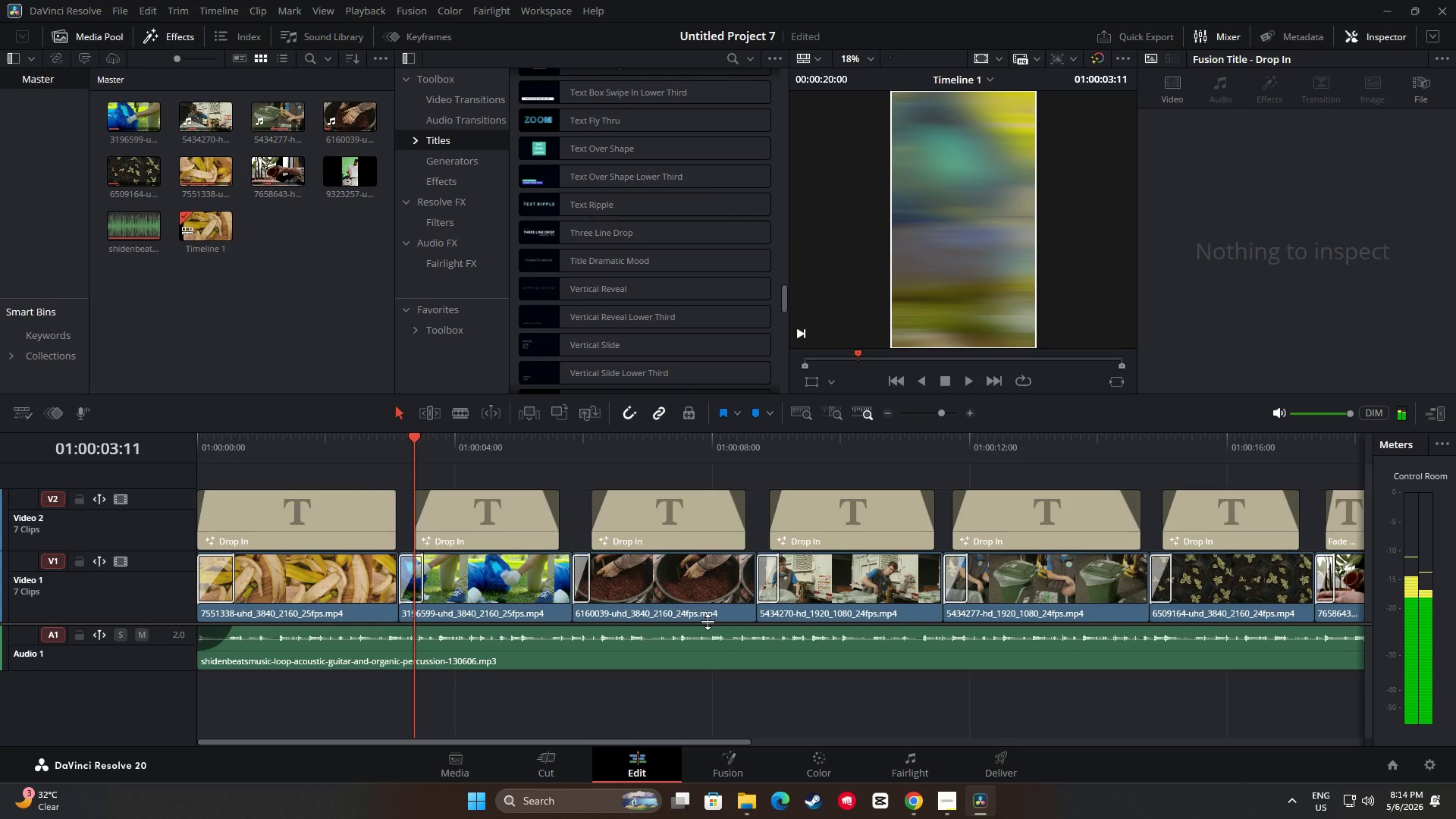 
key(Space)
 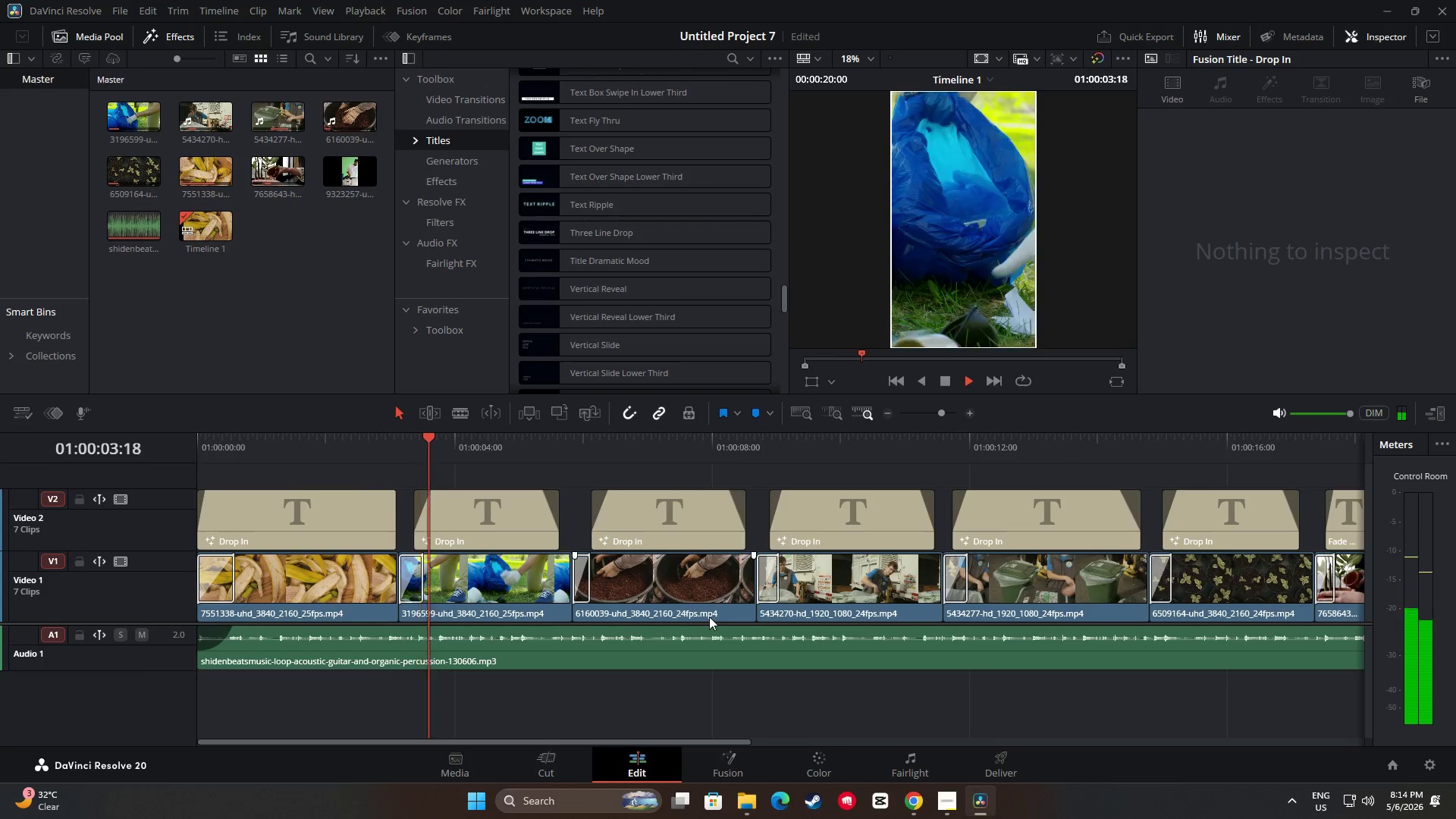 
key(Space)
 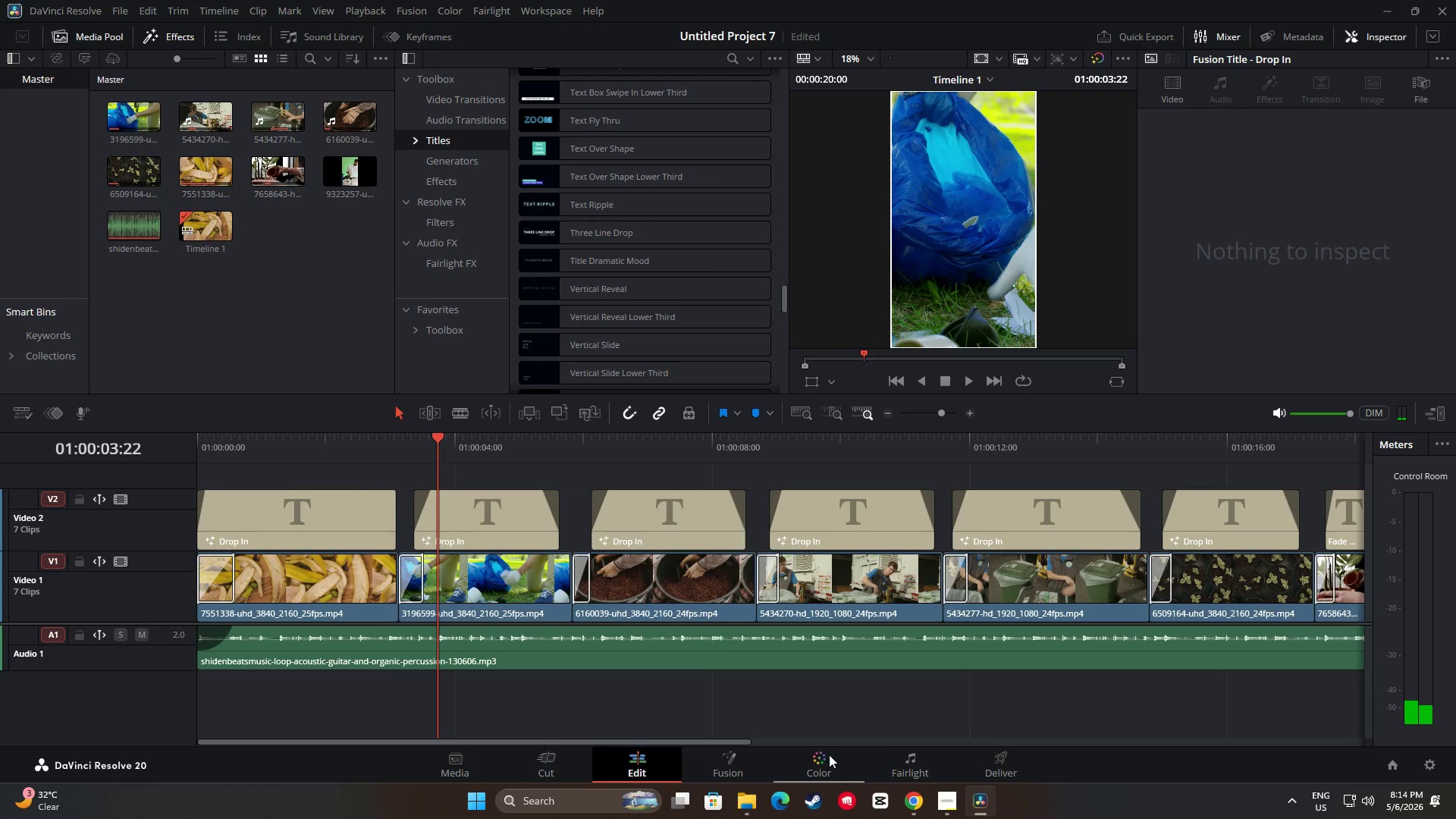 
left_click([828, 755])
 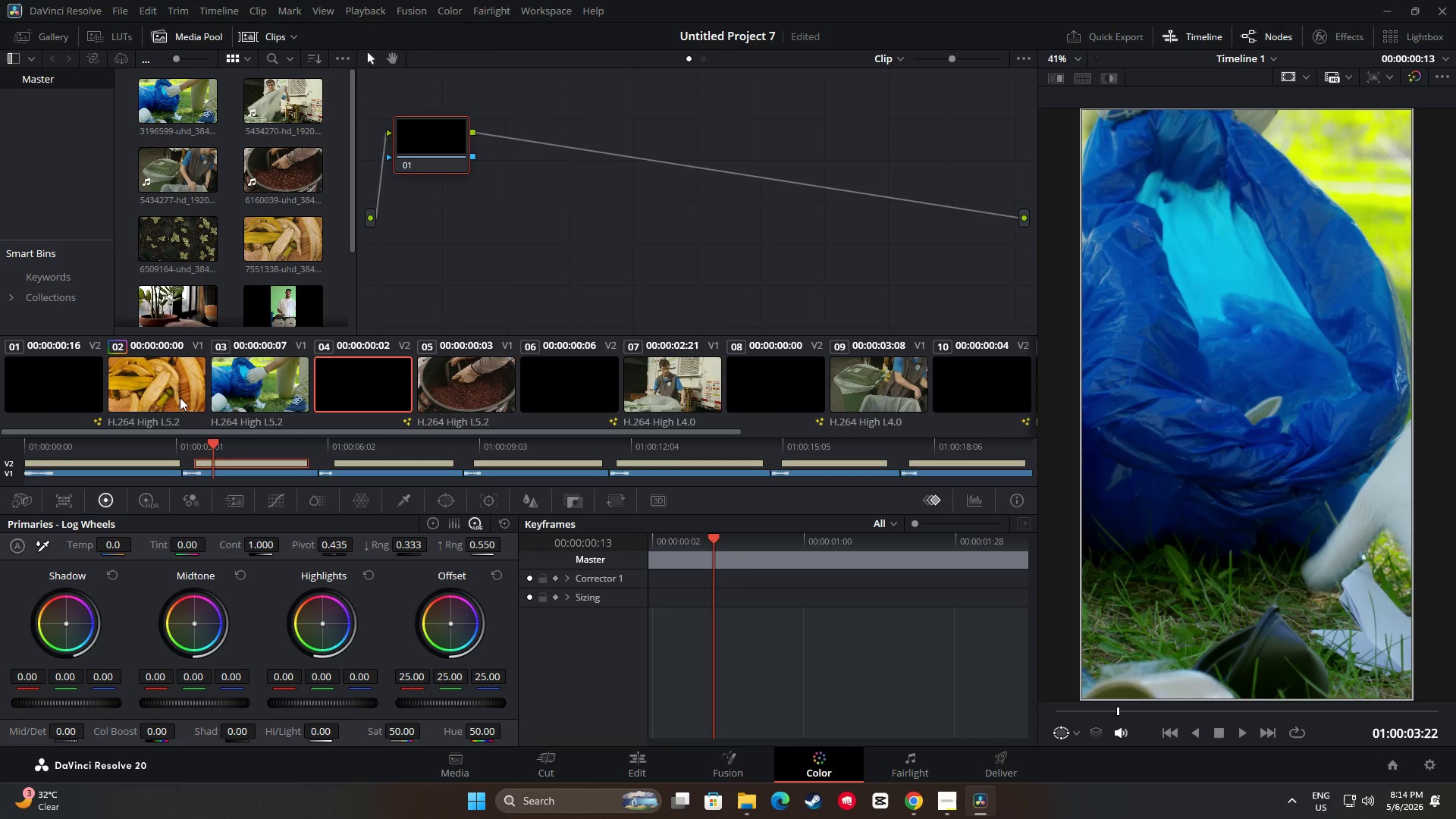 
left_click([180, 382])
 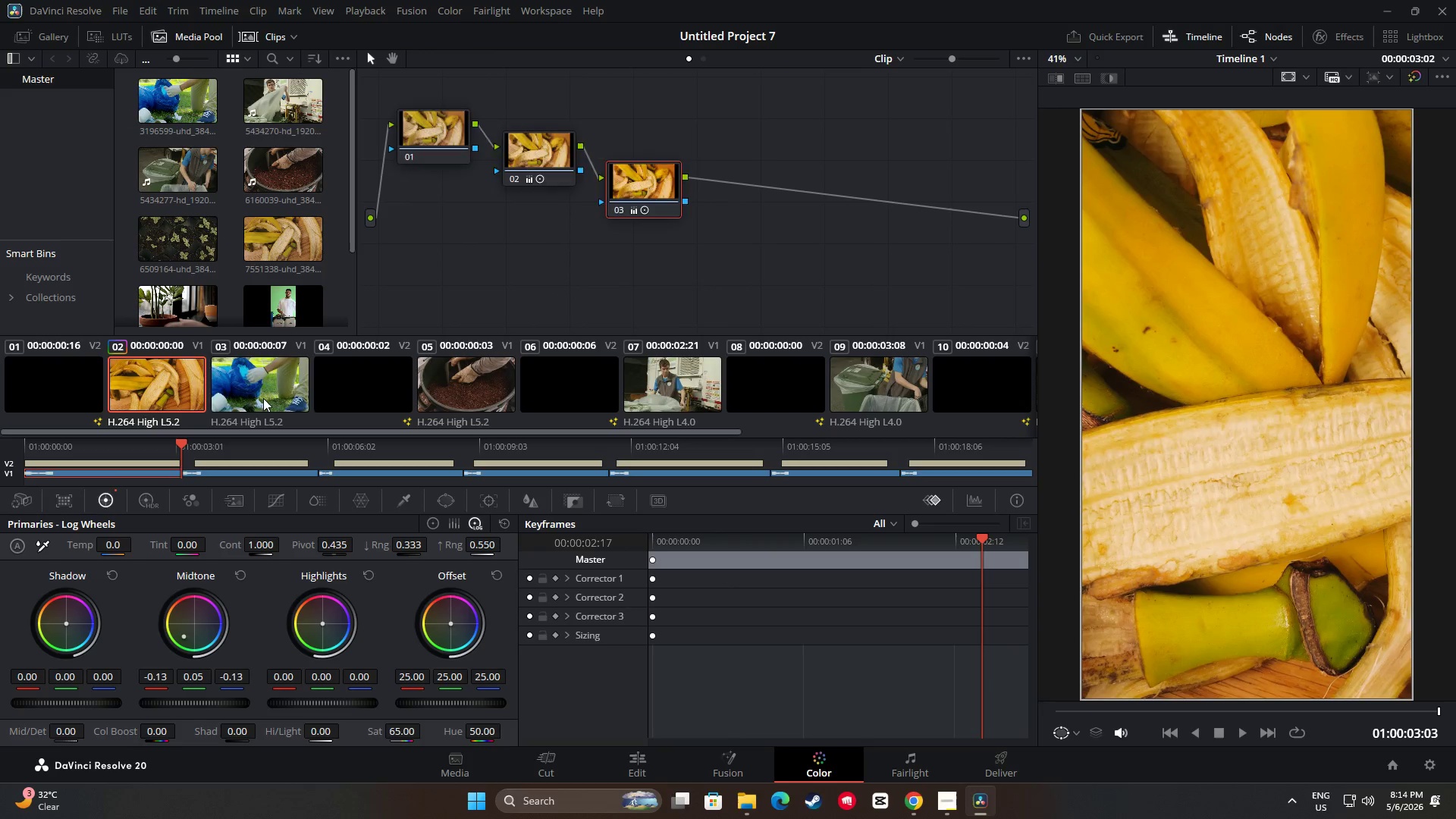 
double_click([558, 199])
 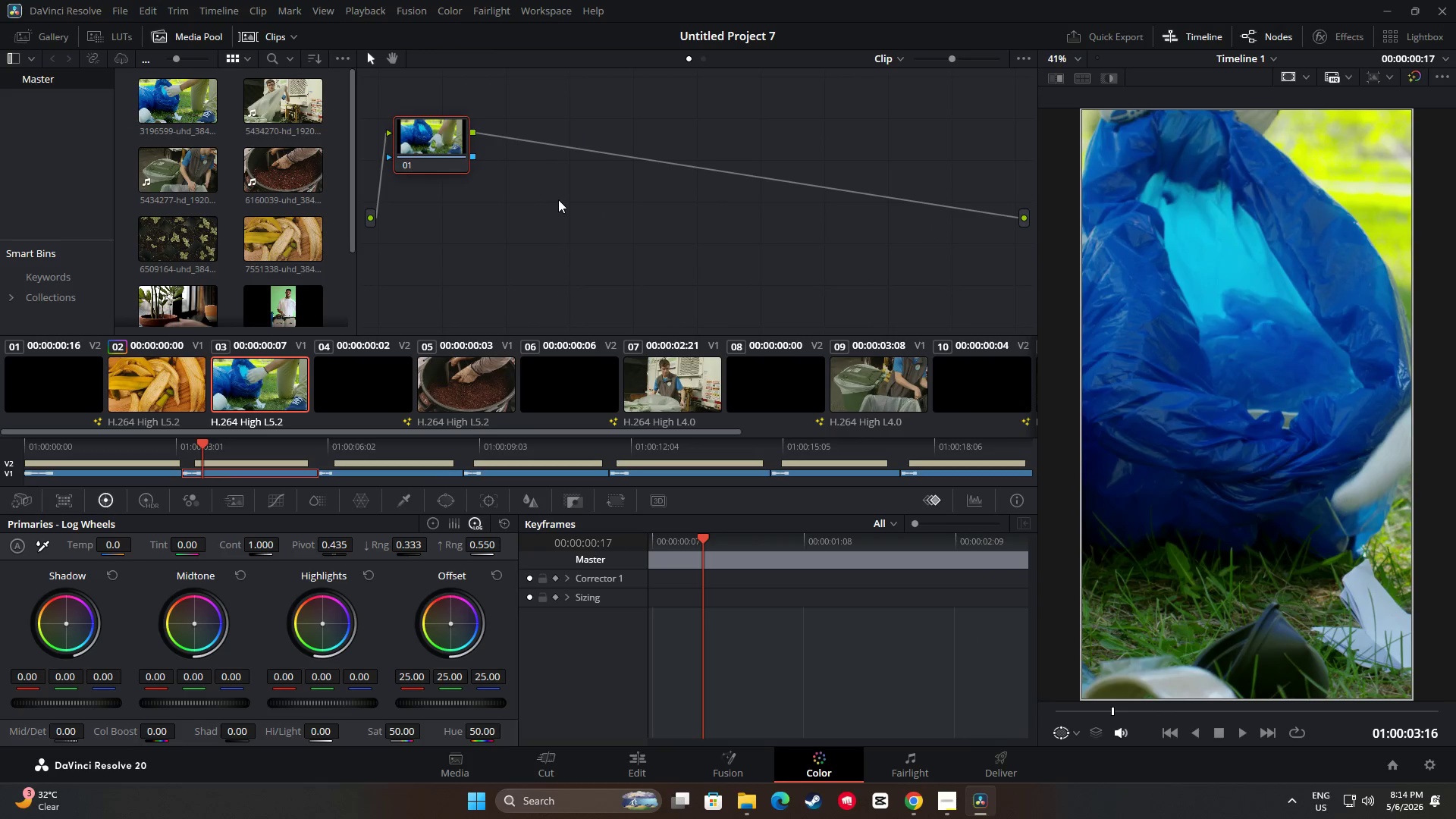 
key(Alt+S)
 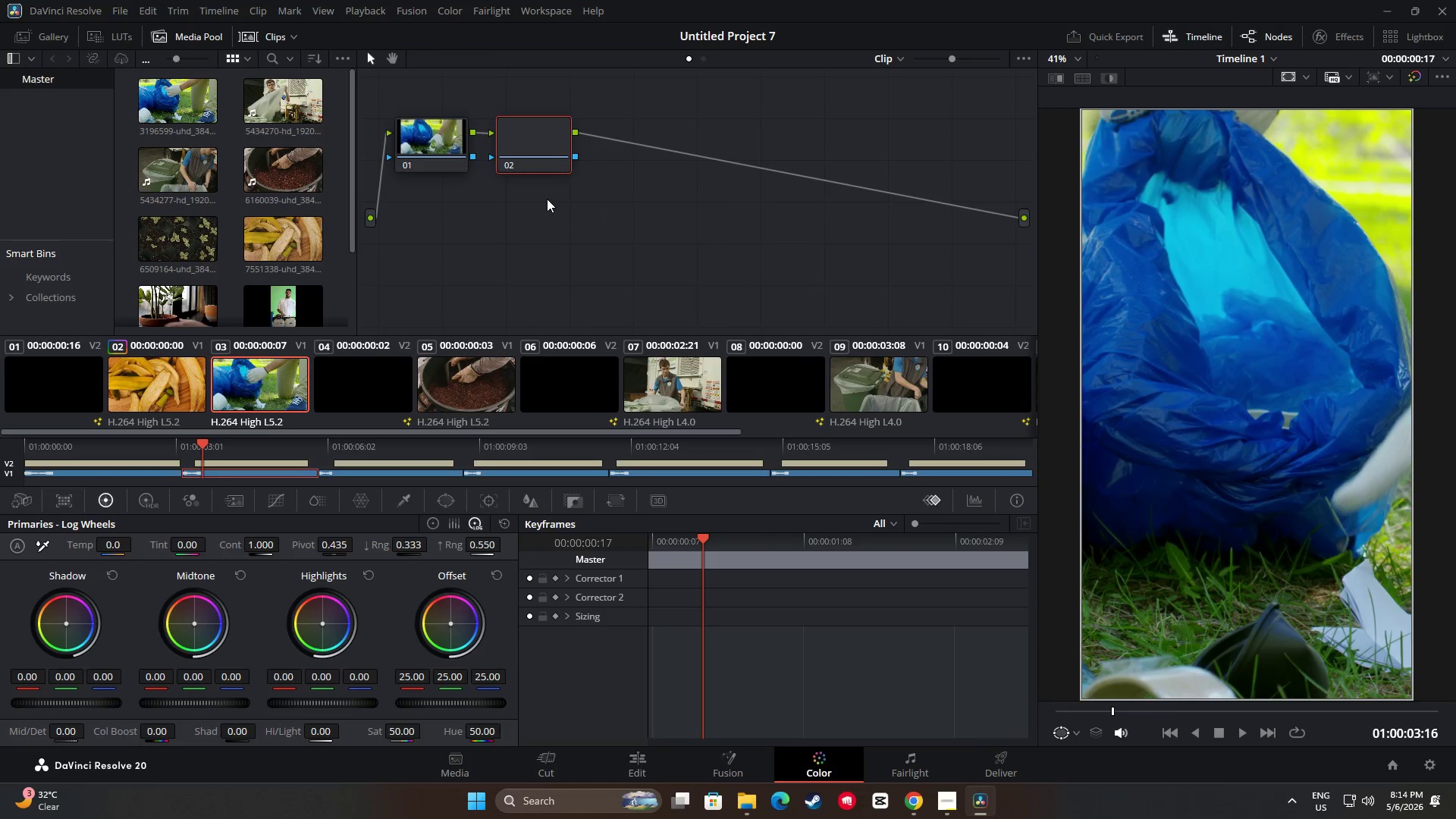 
key(Alt+S)
 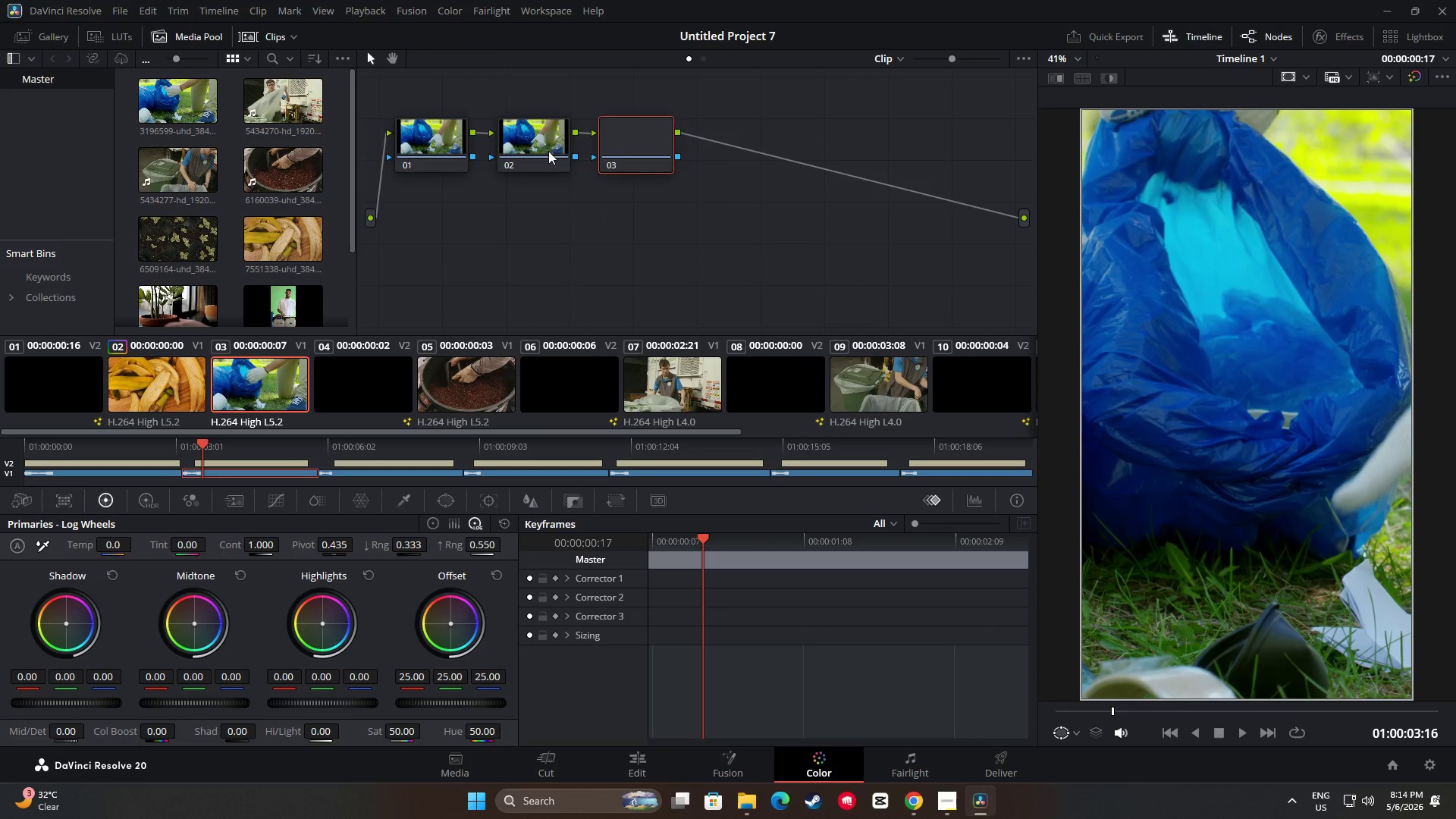 
left_click_drag(start_coordinate=[546, 131], to_coordinate=[544, 155])
 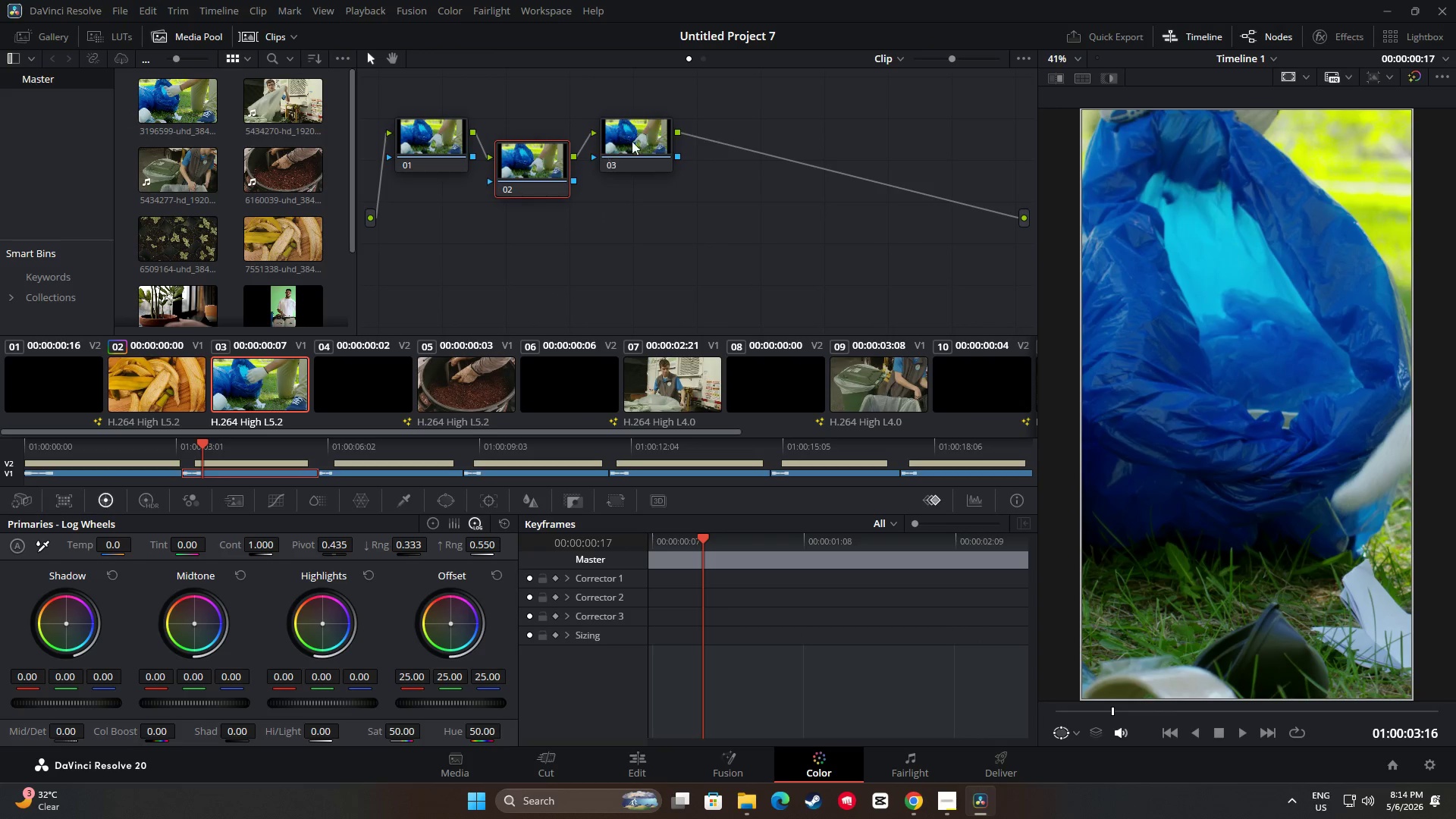 
left_click_drag(start_coordinate=[632, 141], to_coordinate=[650, 203])
 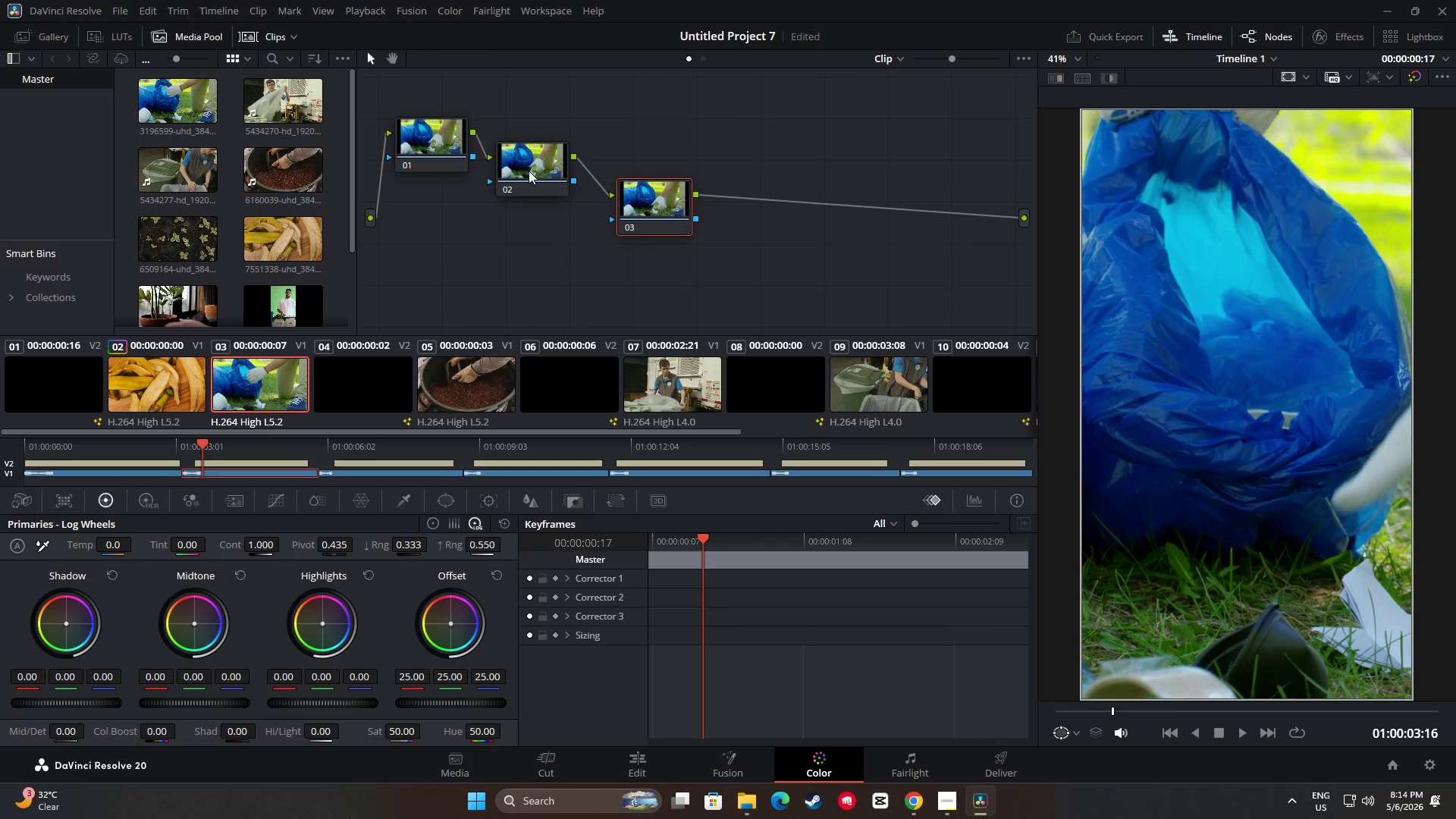 
left_click_drag(start_coordinate=[529, 171], to_coordinate=[535, 169])
 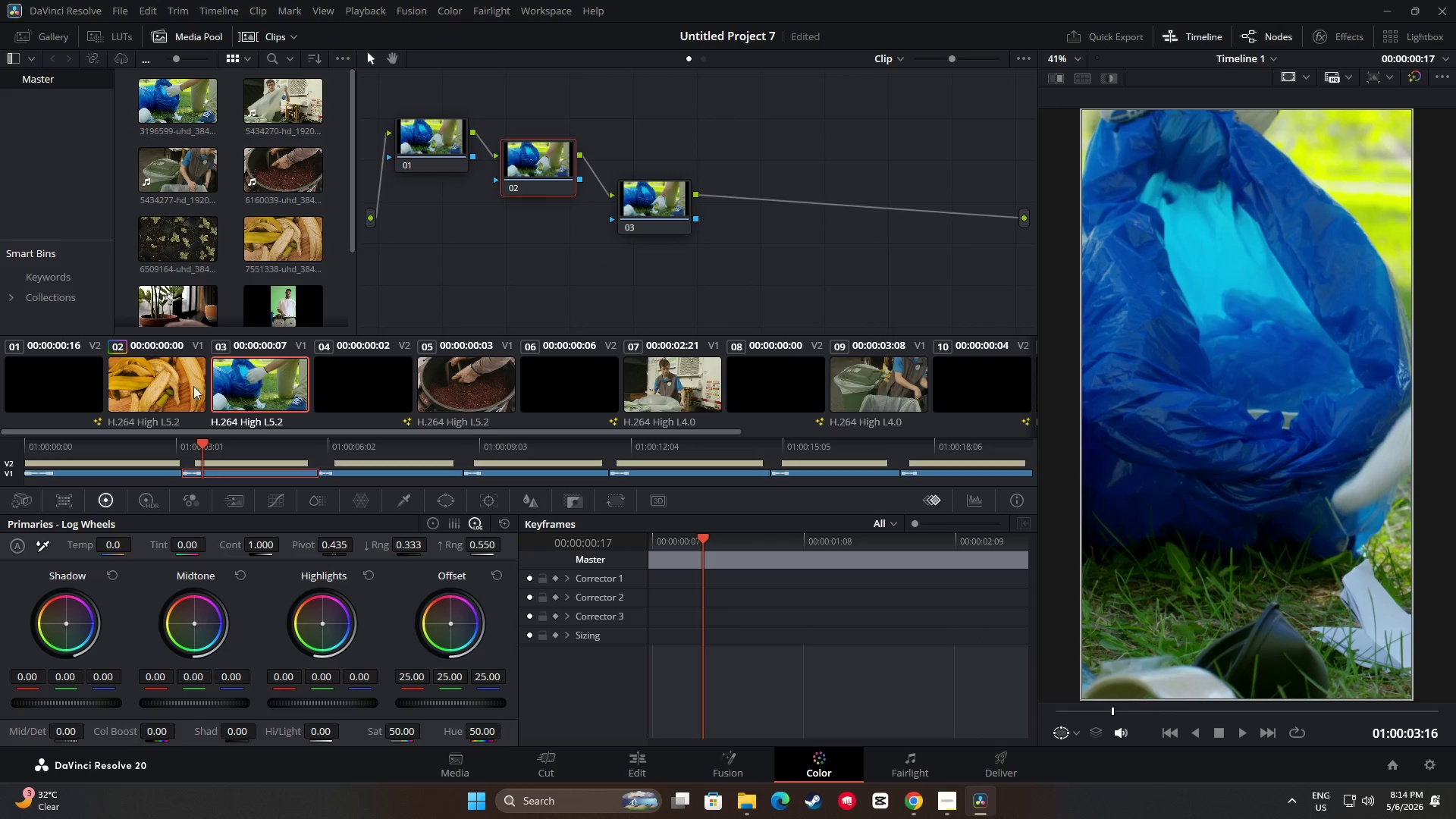 
left_click([171, 391])
 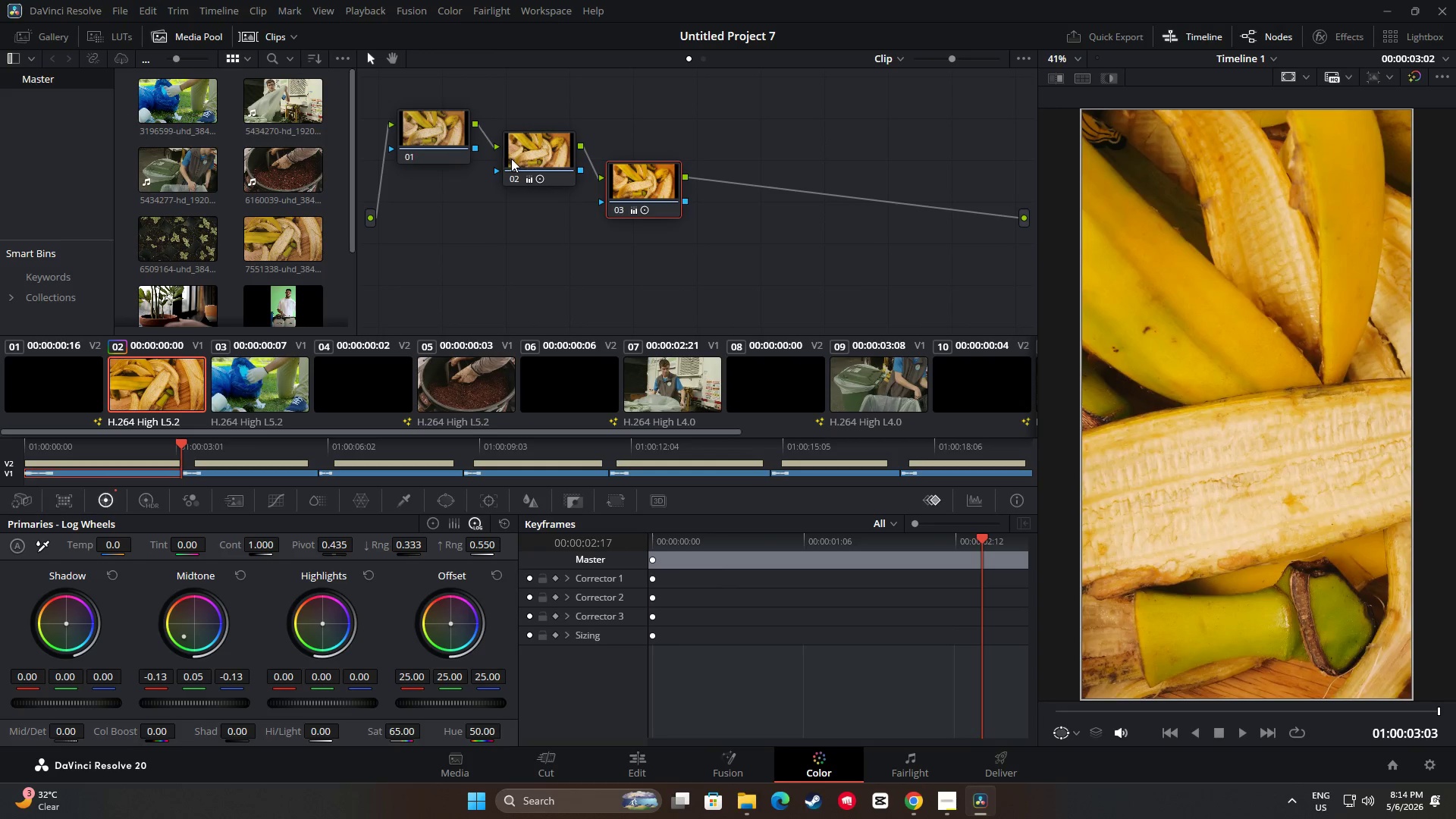 
left_click([537, 151])
 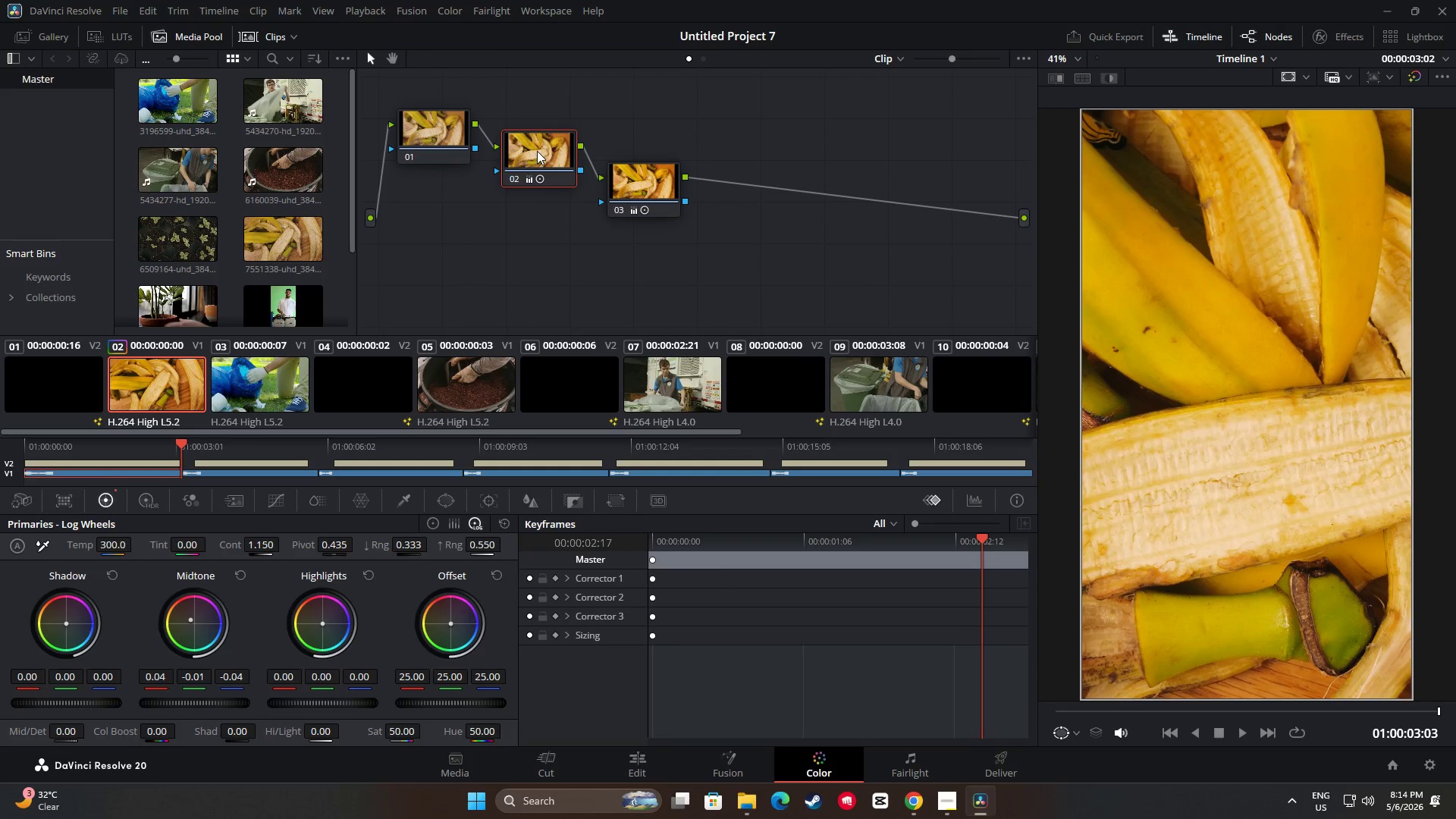 
key(Control+ControlLeft)
 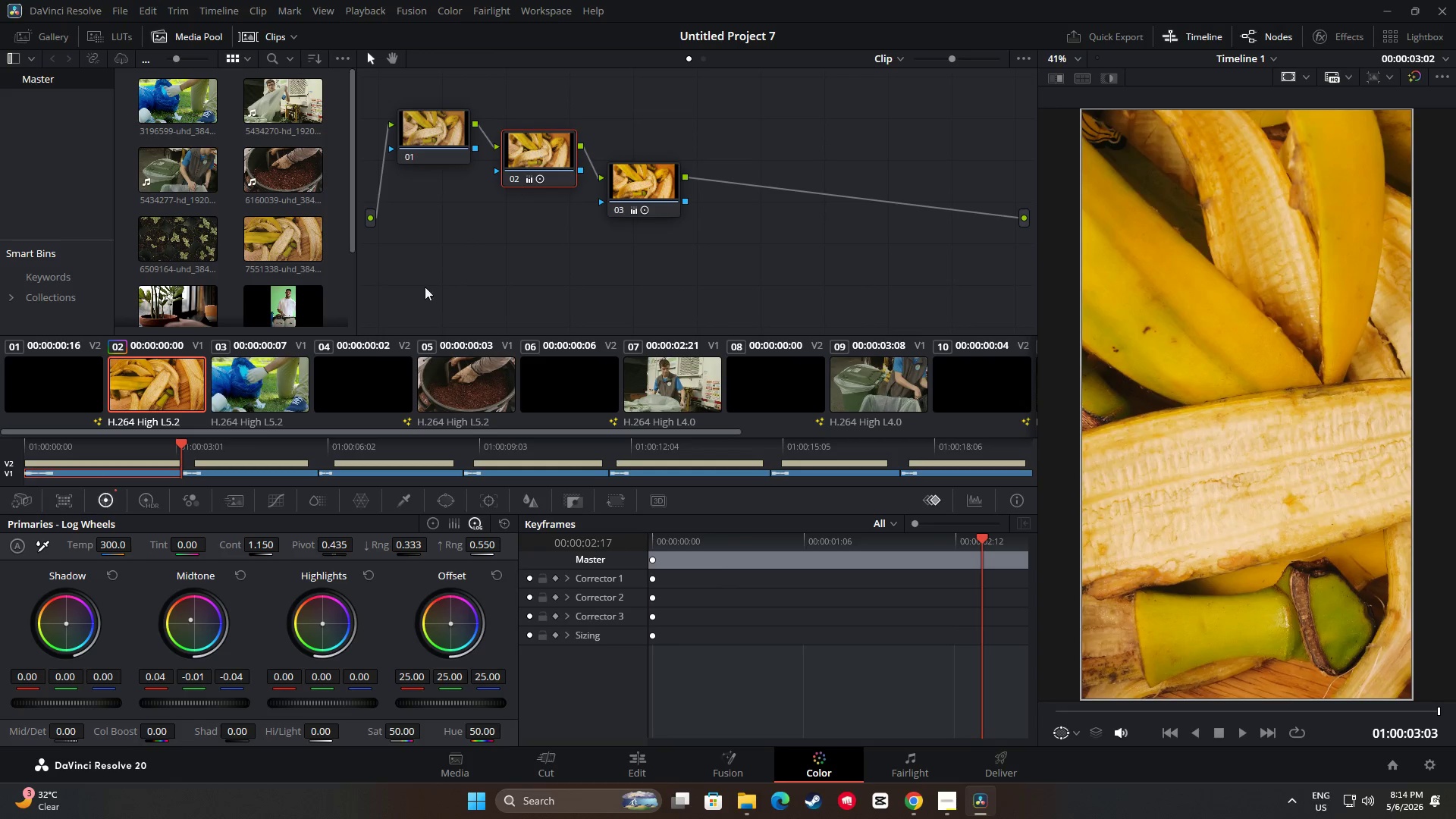 
key(Control+C)
 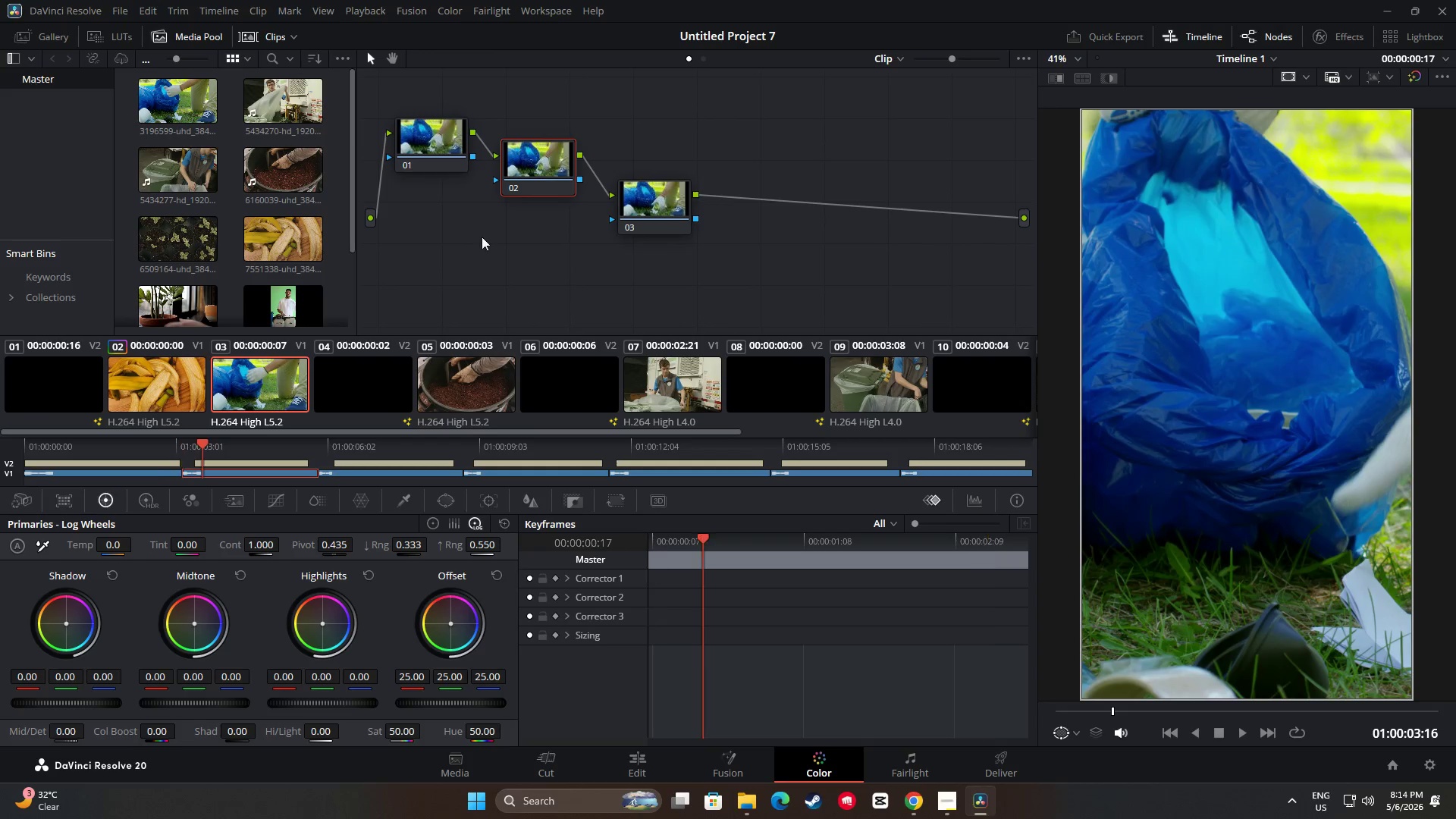 
double_click([522, 168])
 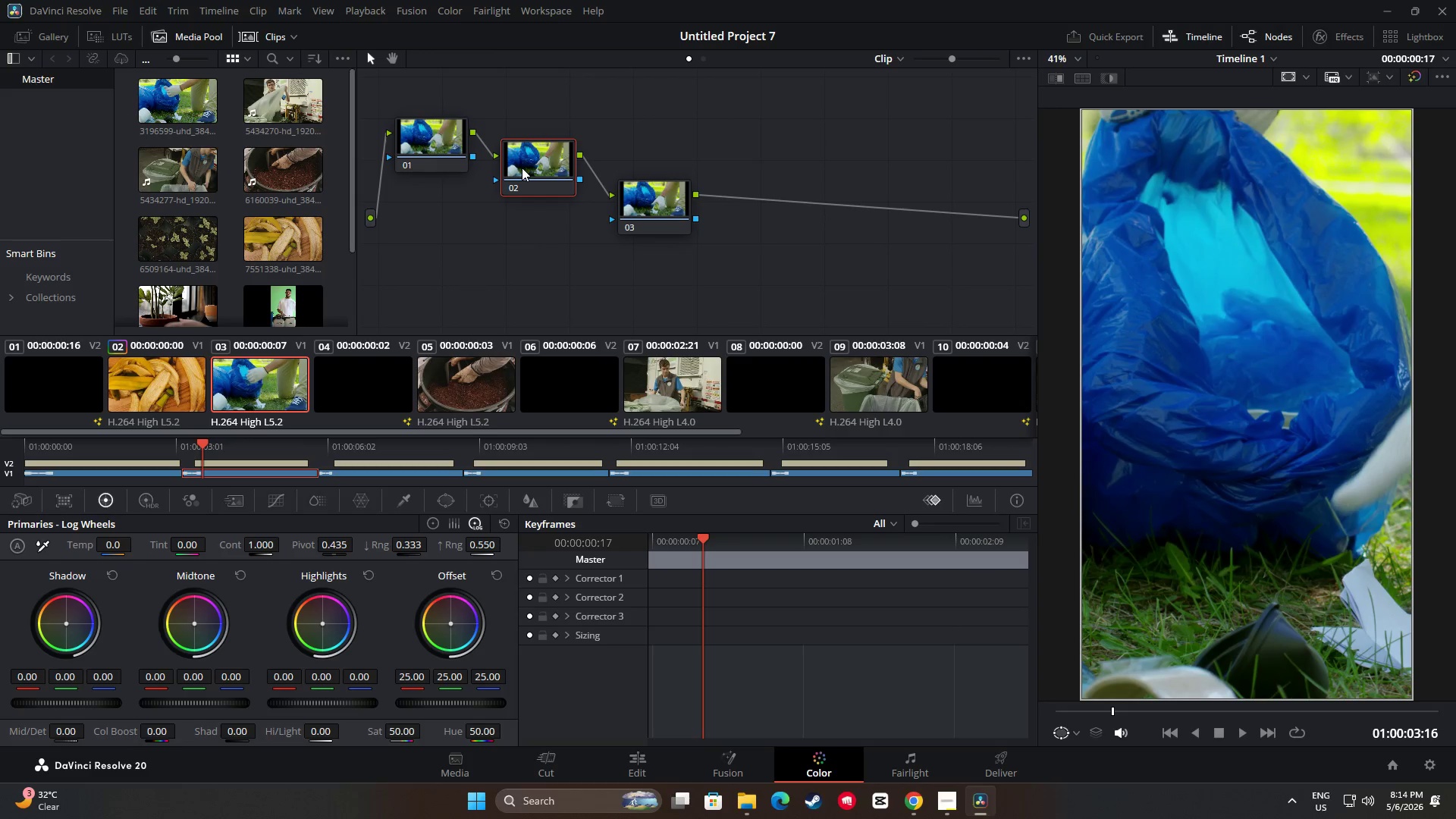 
key(Control+ControlLeft)
 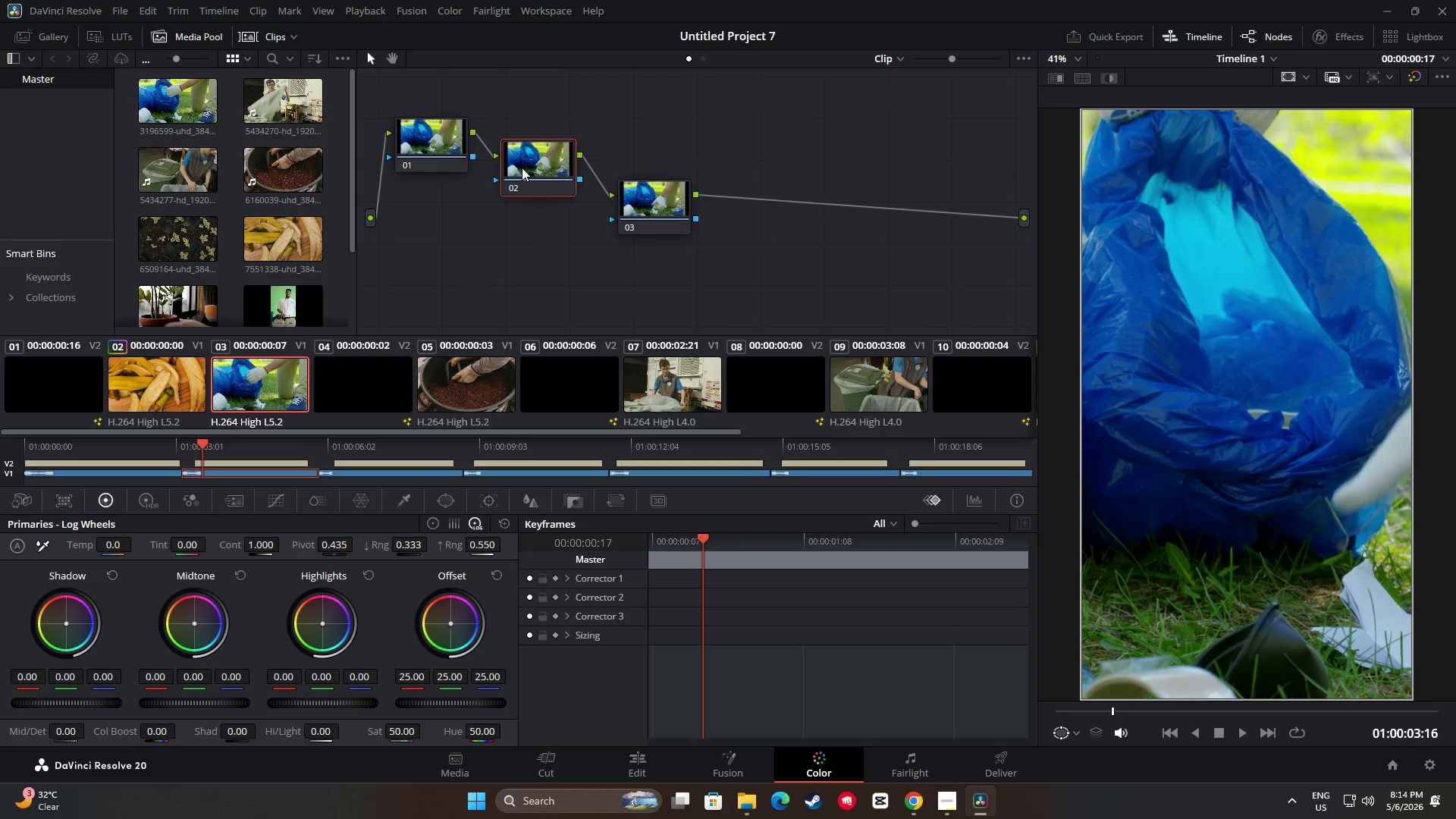 
key(Control+V)
 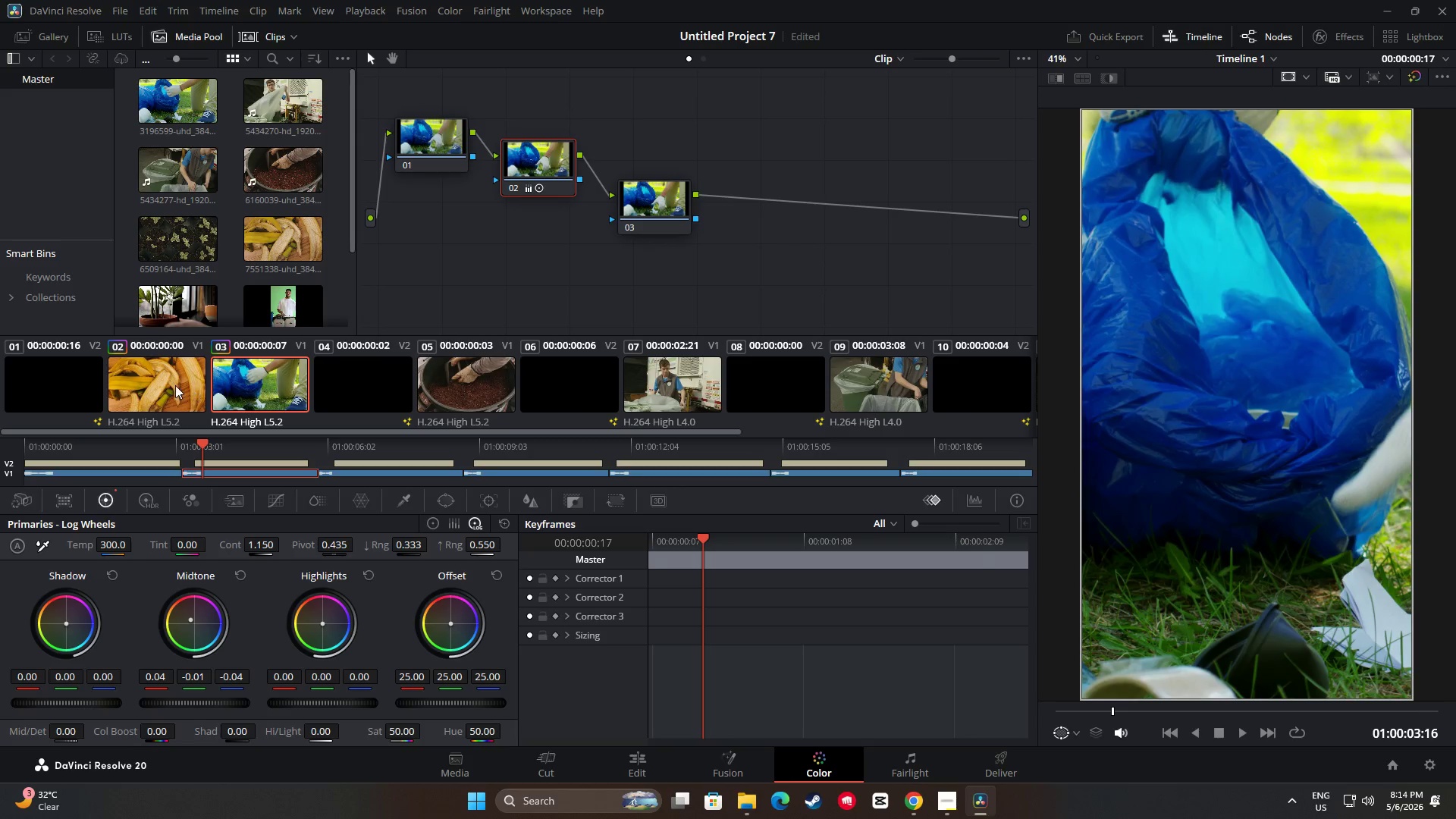 
double_click([617, 182])
 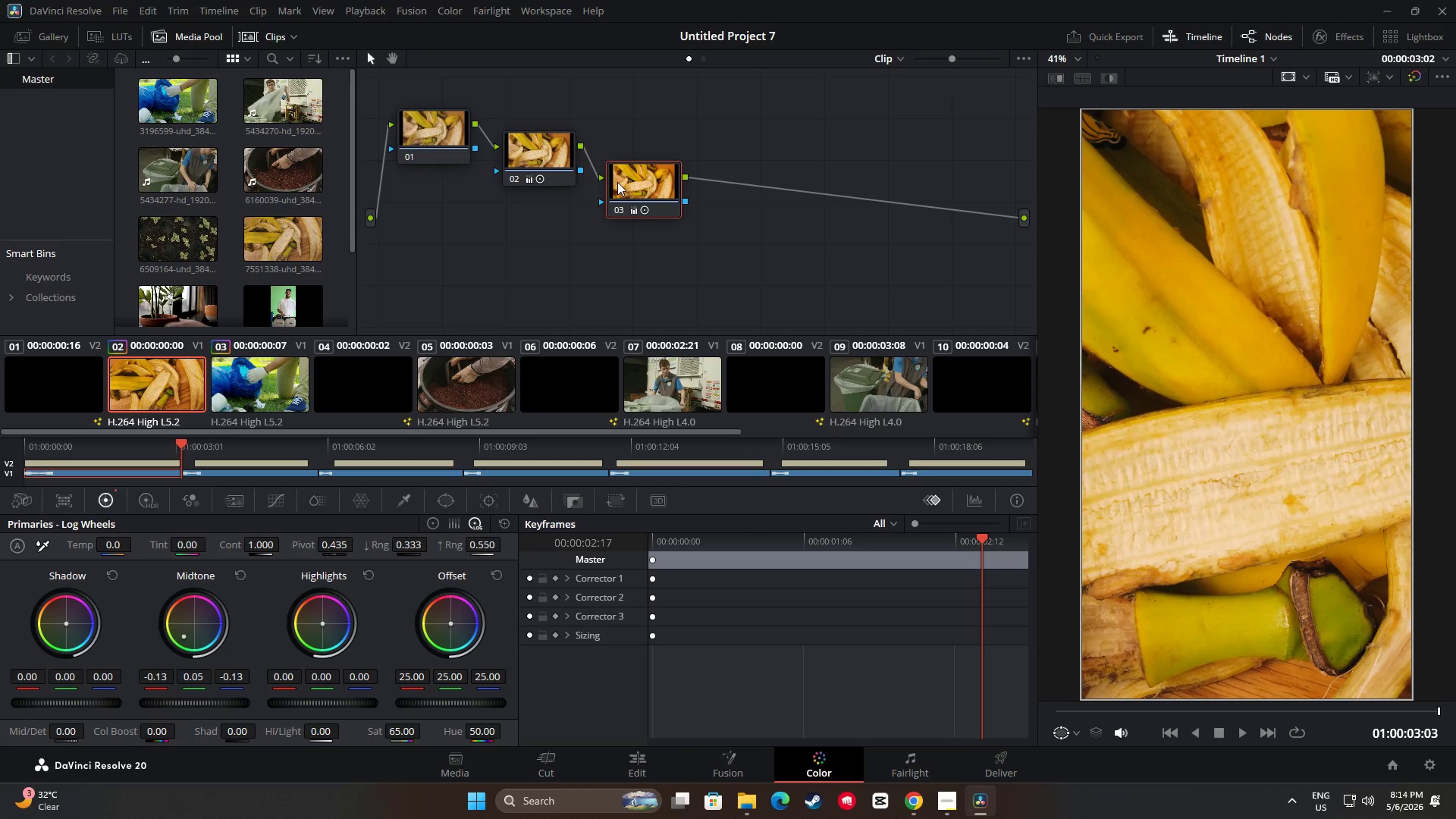 
key(Control+ControlLeft)
 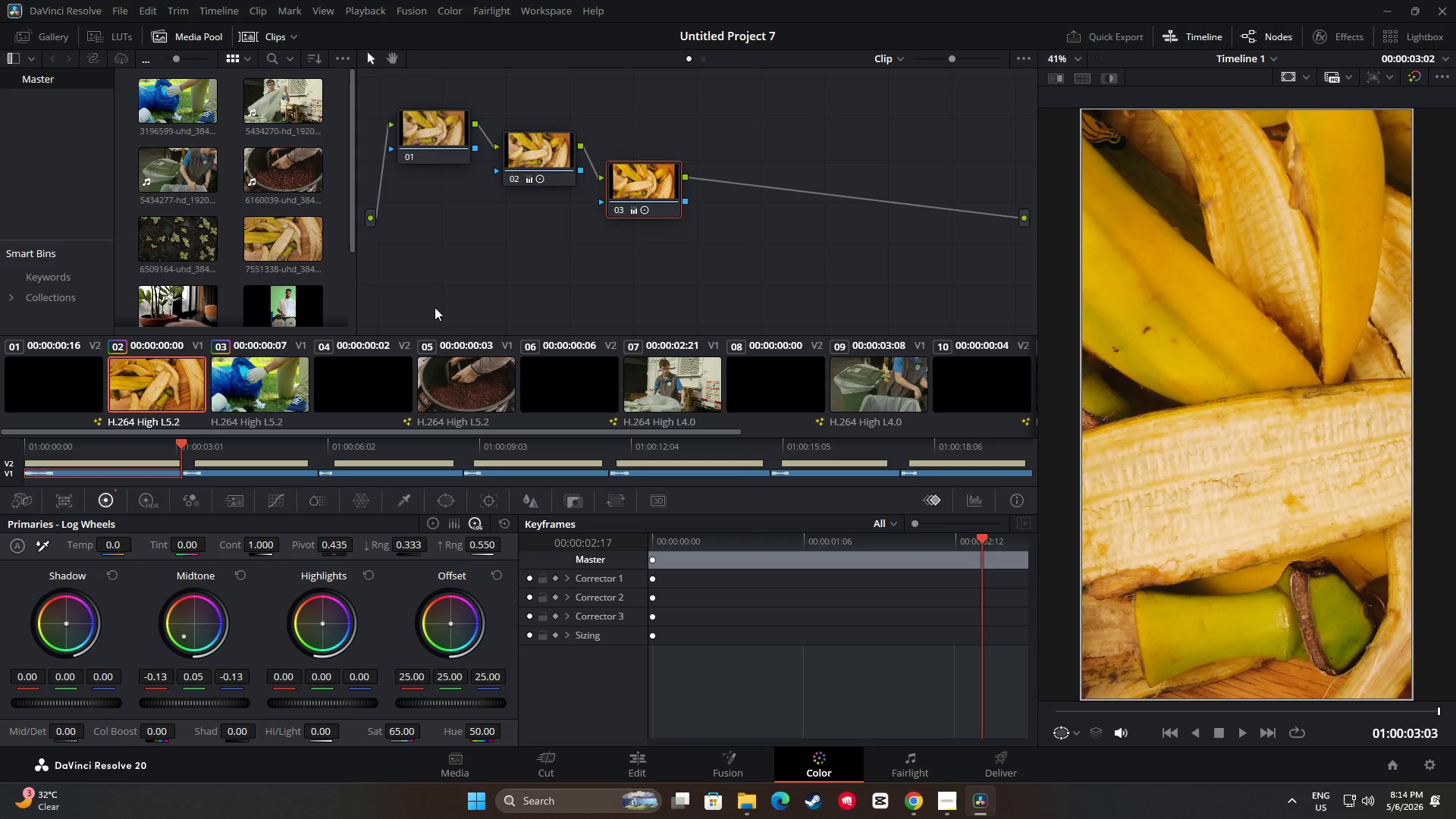 
key(Control+C)
 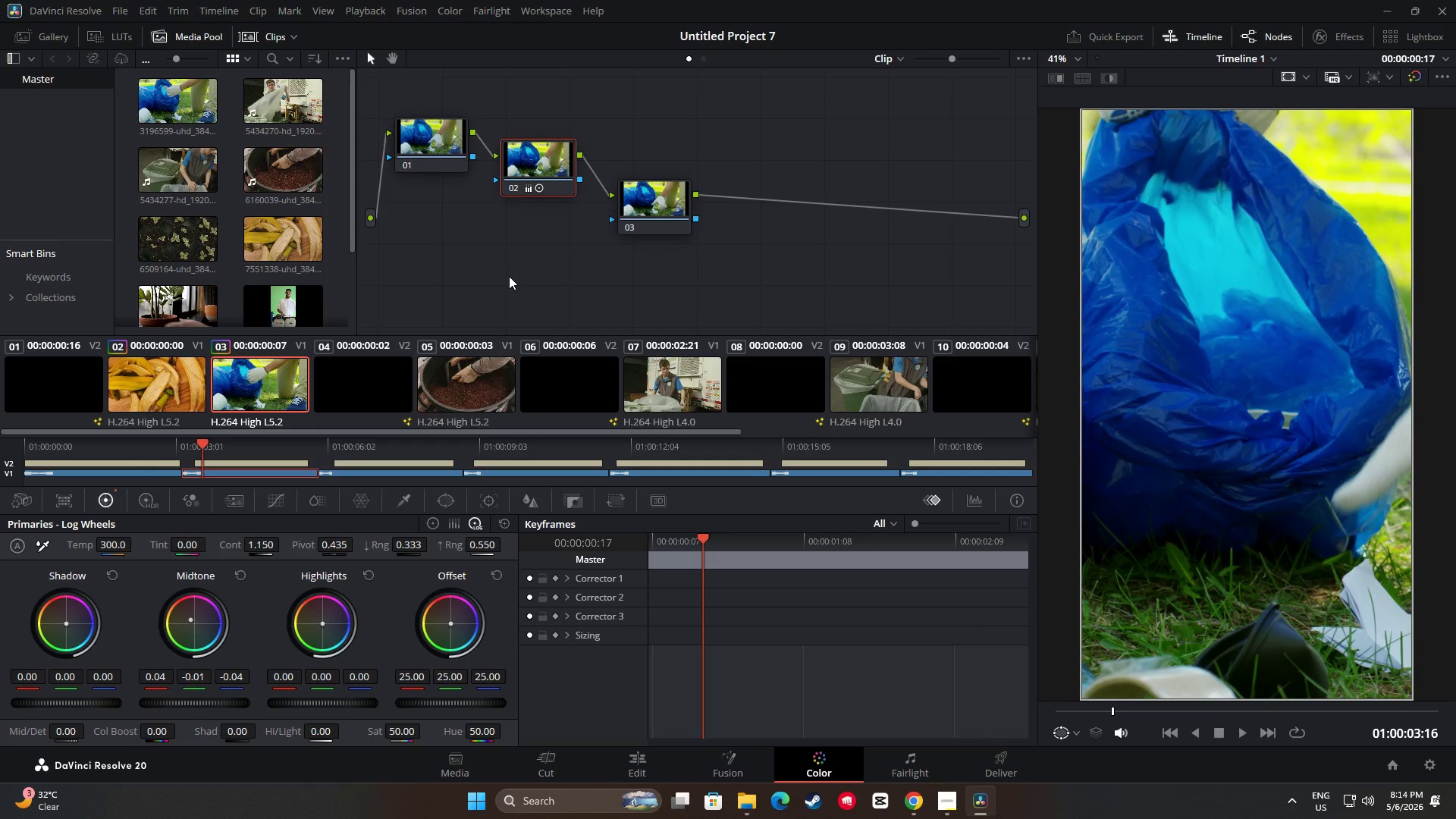 
key(Control+ControlLeft)
 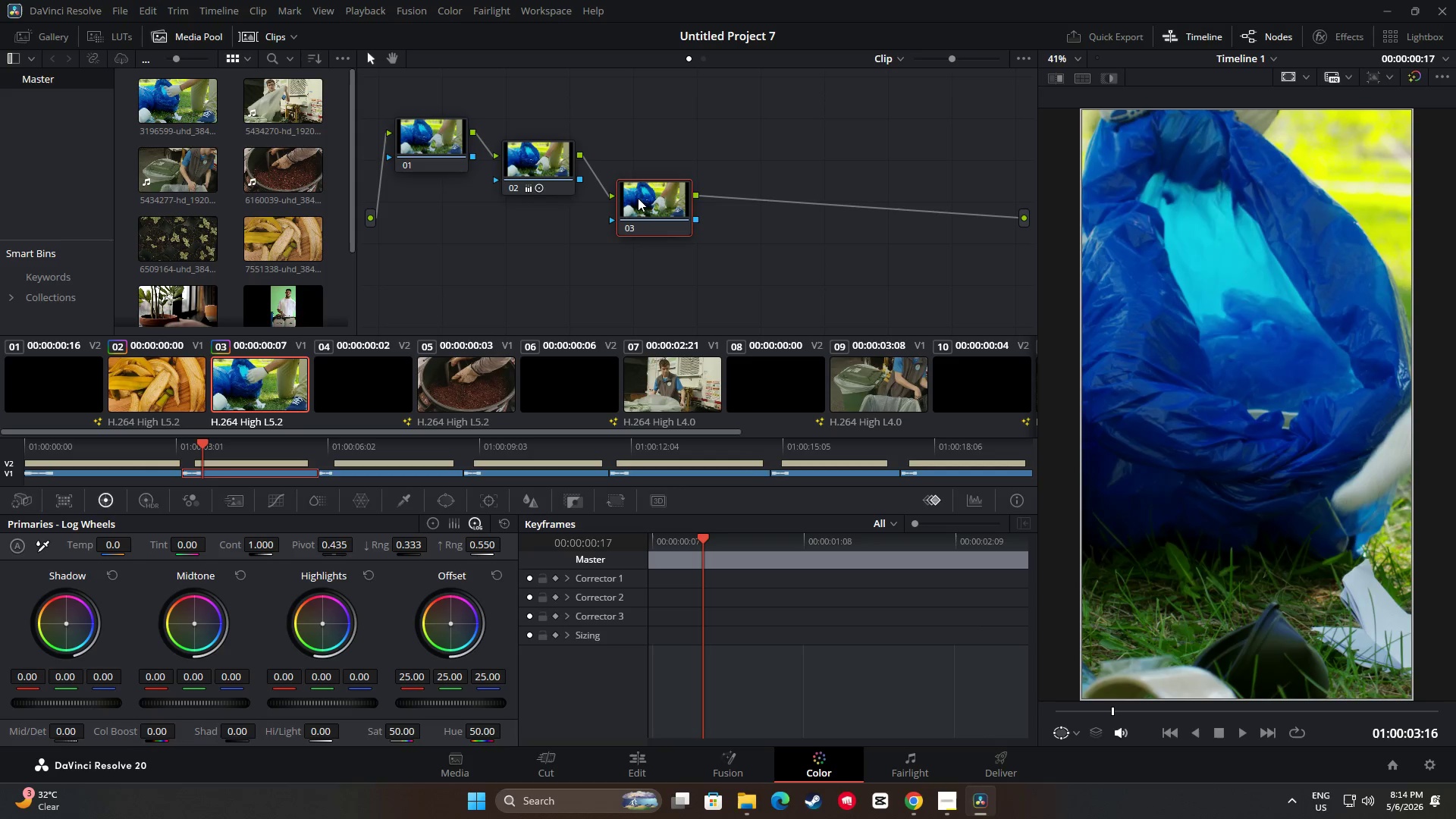 
key(Control+V)
 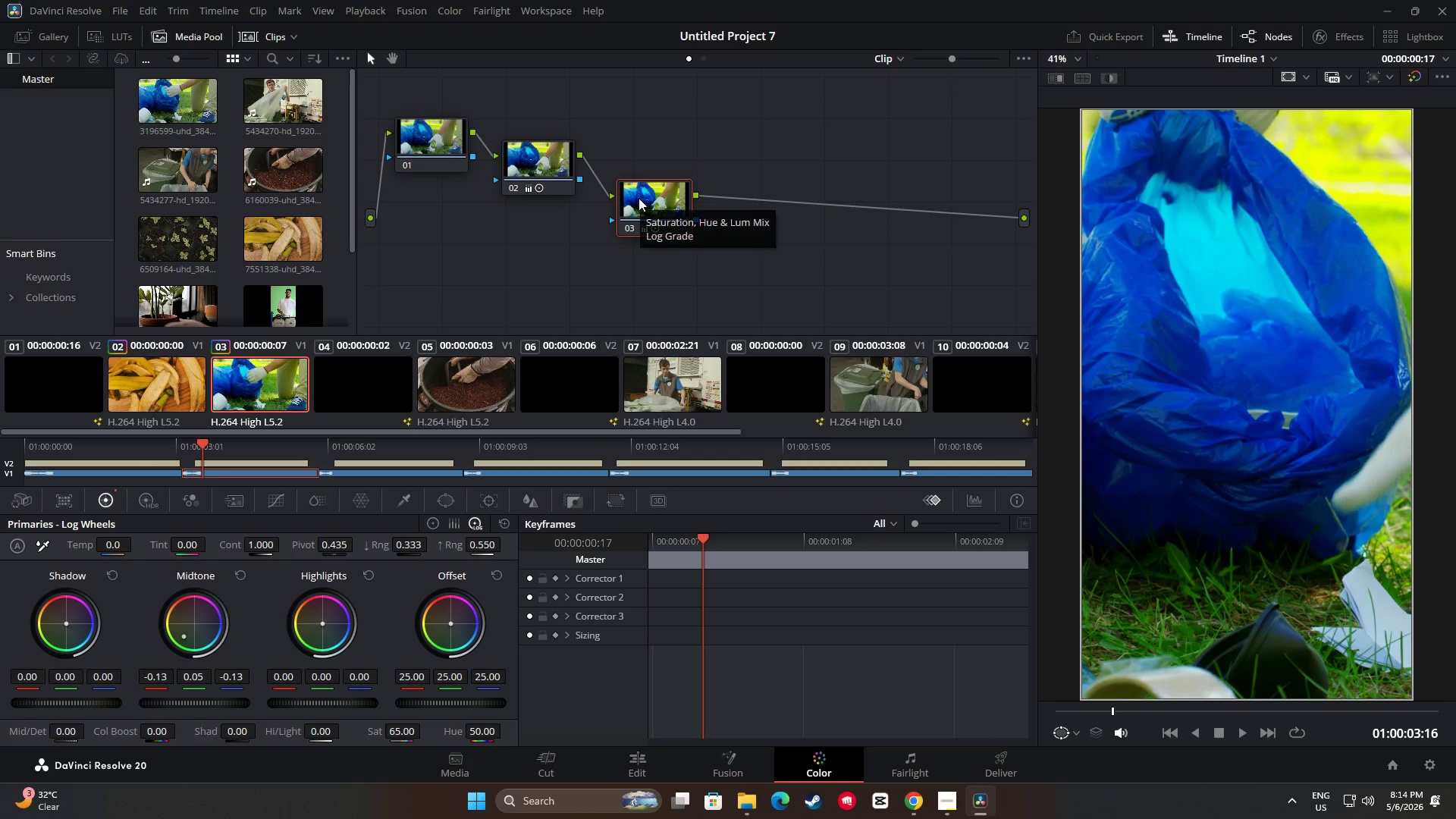 
mouse_move([579, 246])
 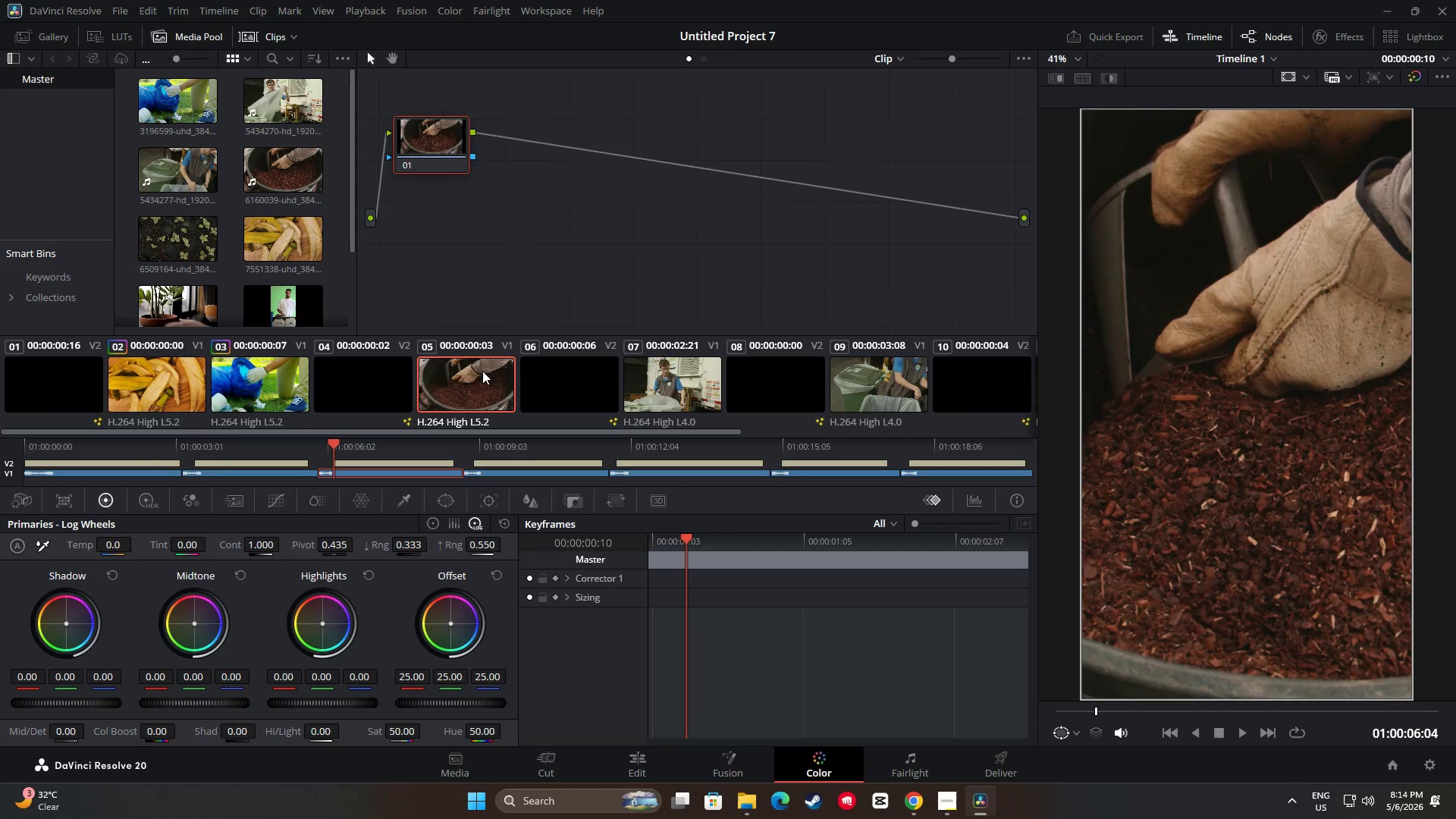 
left_click([553, 190])
 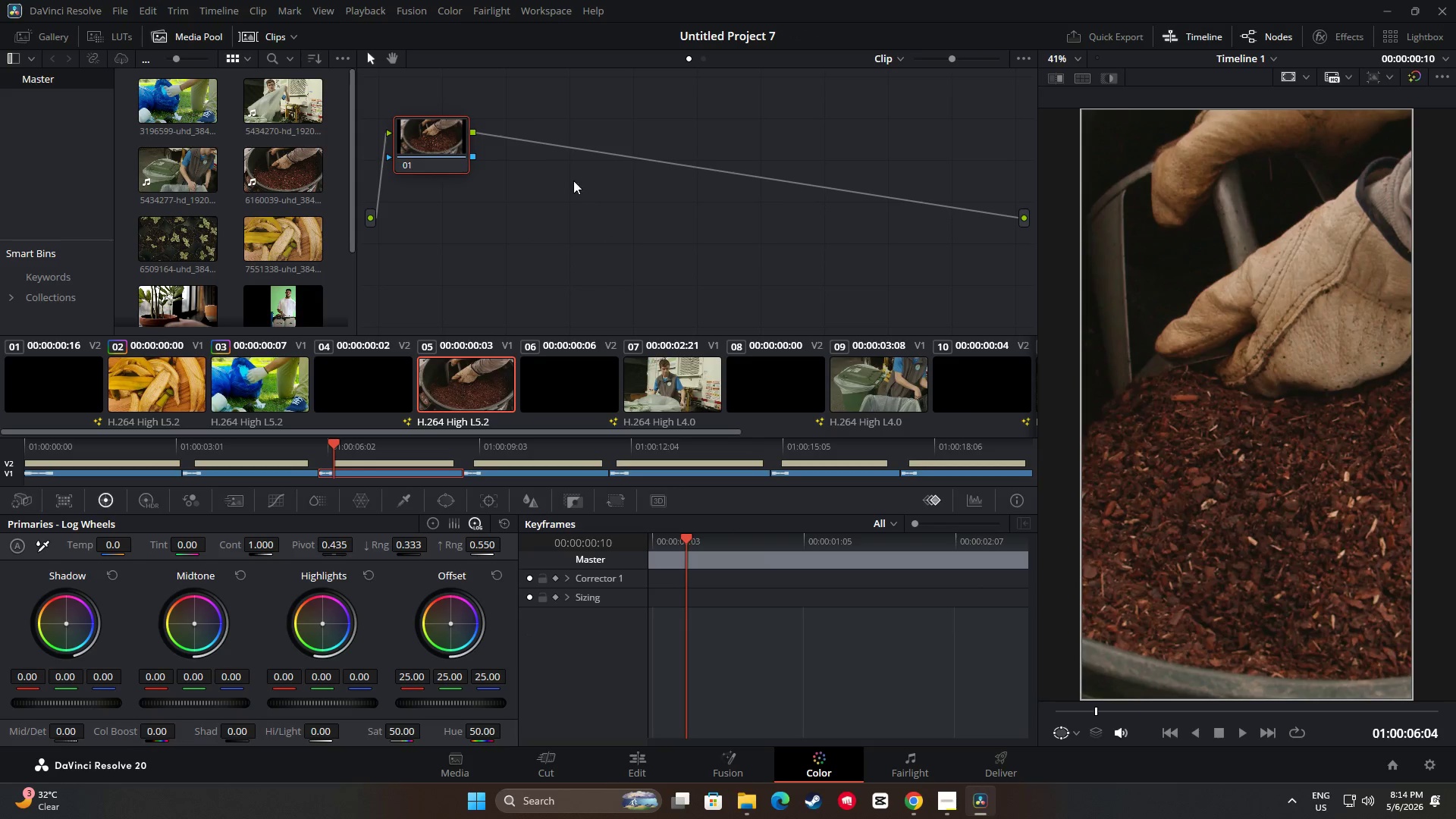 
key(Alt+S)
 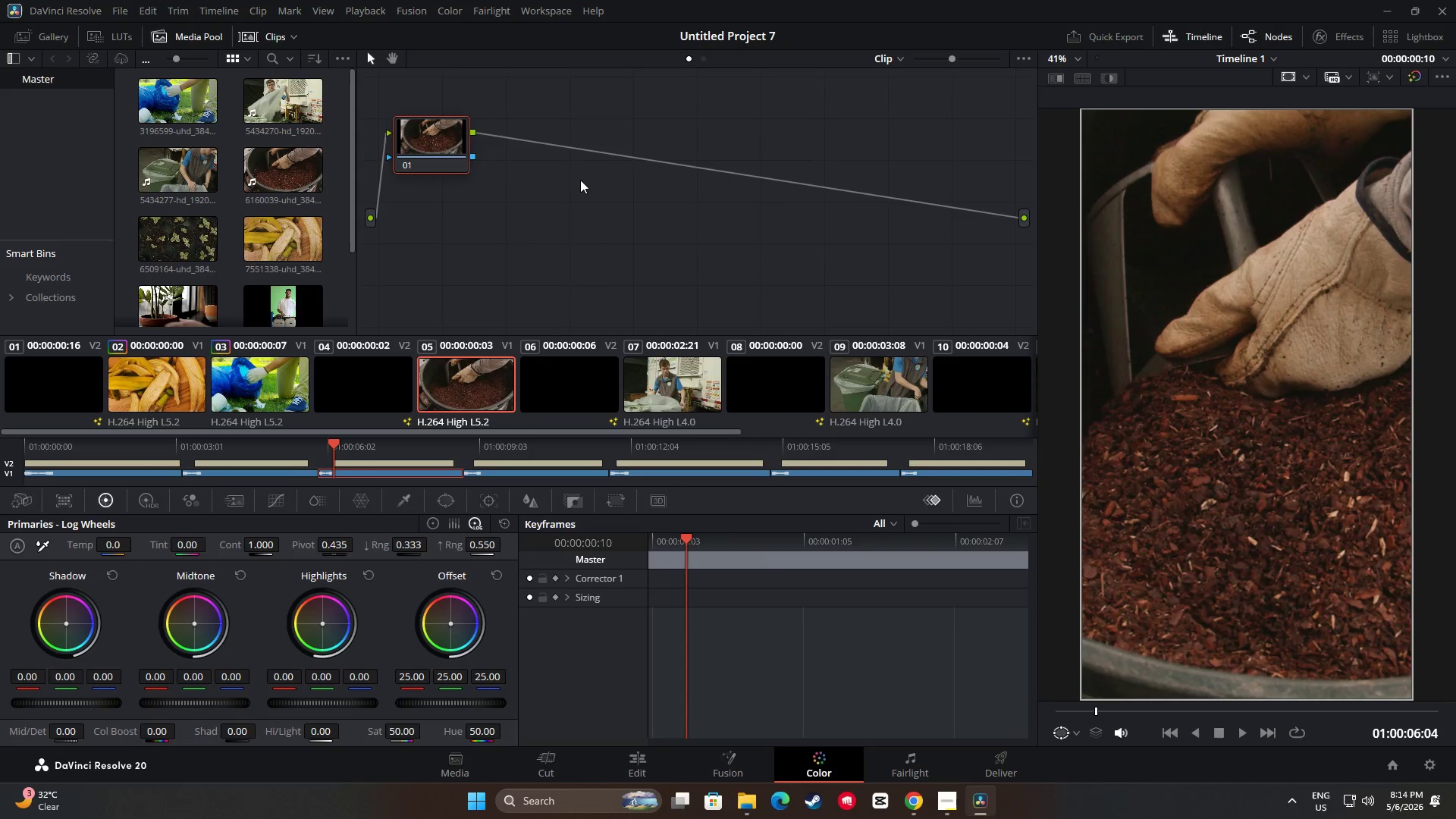 
key(Alt+S)
 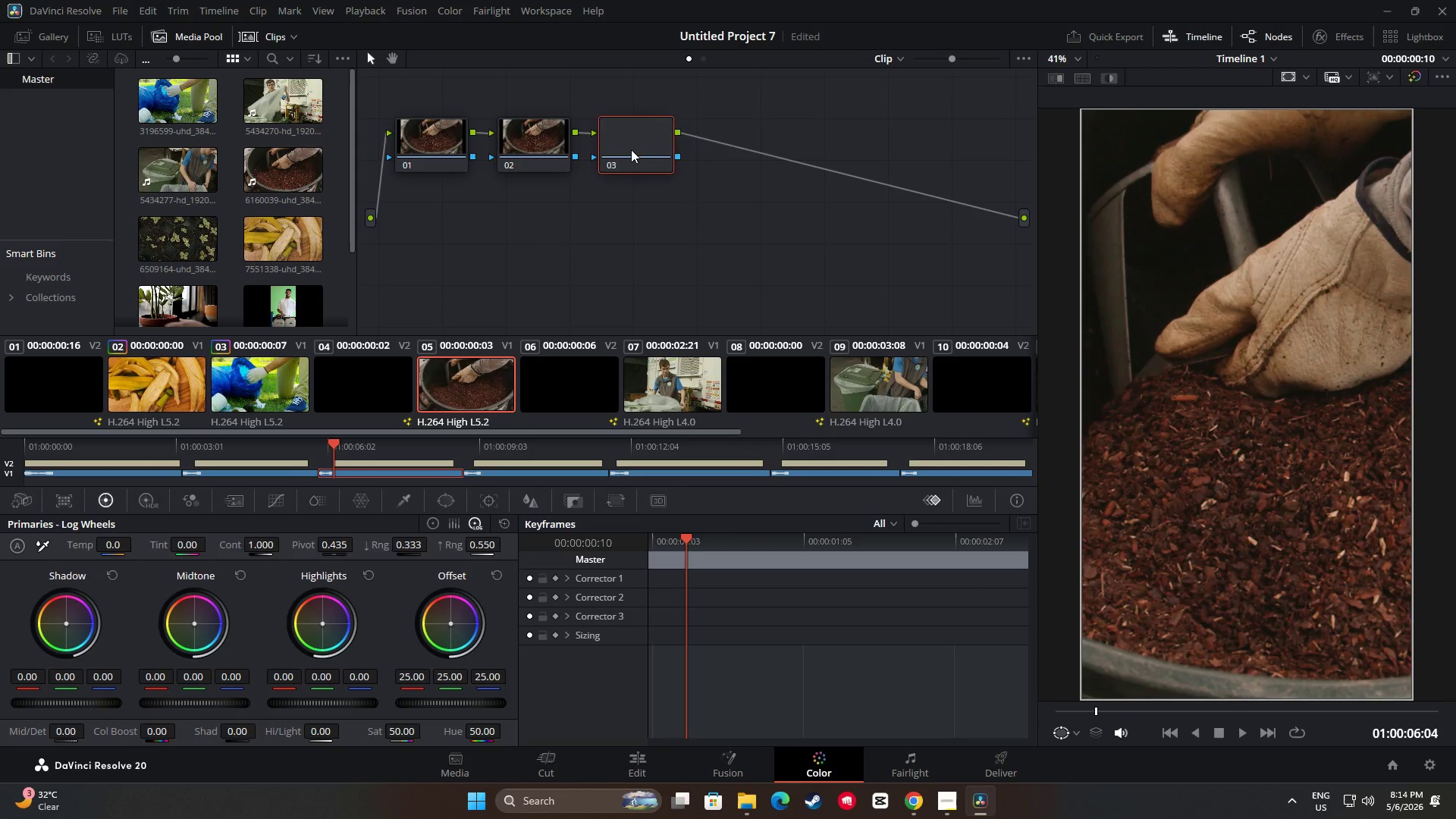 
left_click_drag(start_coordinate=[632, 149], to_coordinate=[657, 209])
 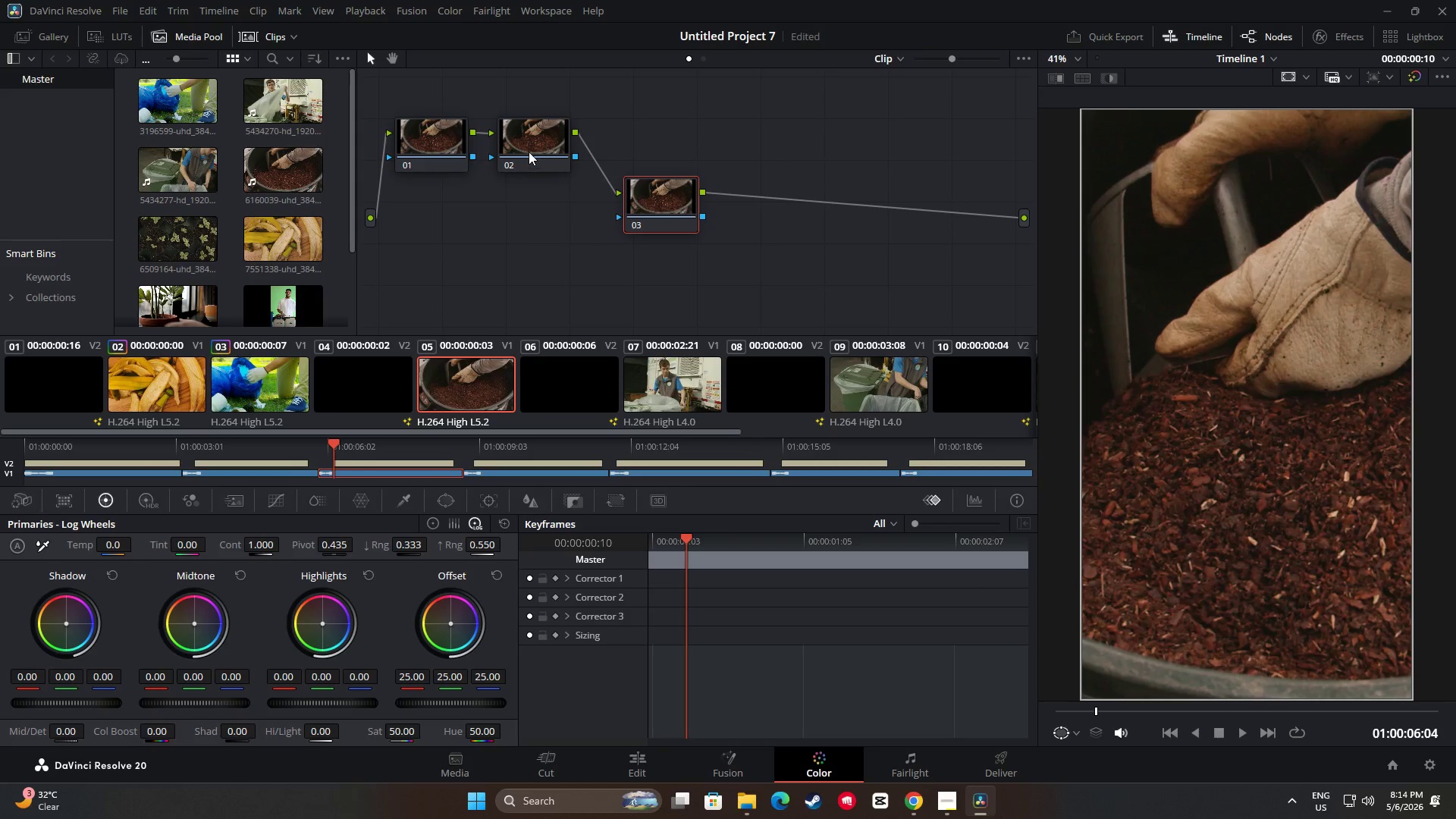 
left_click_drag(start_coordinate=[529, 152], to_coordinate=[531, 184])
 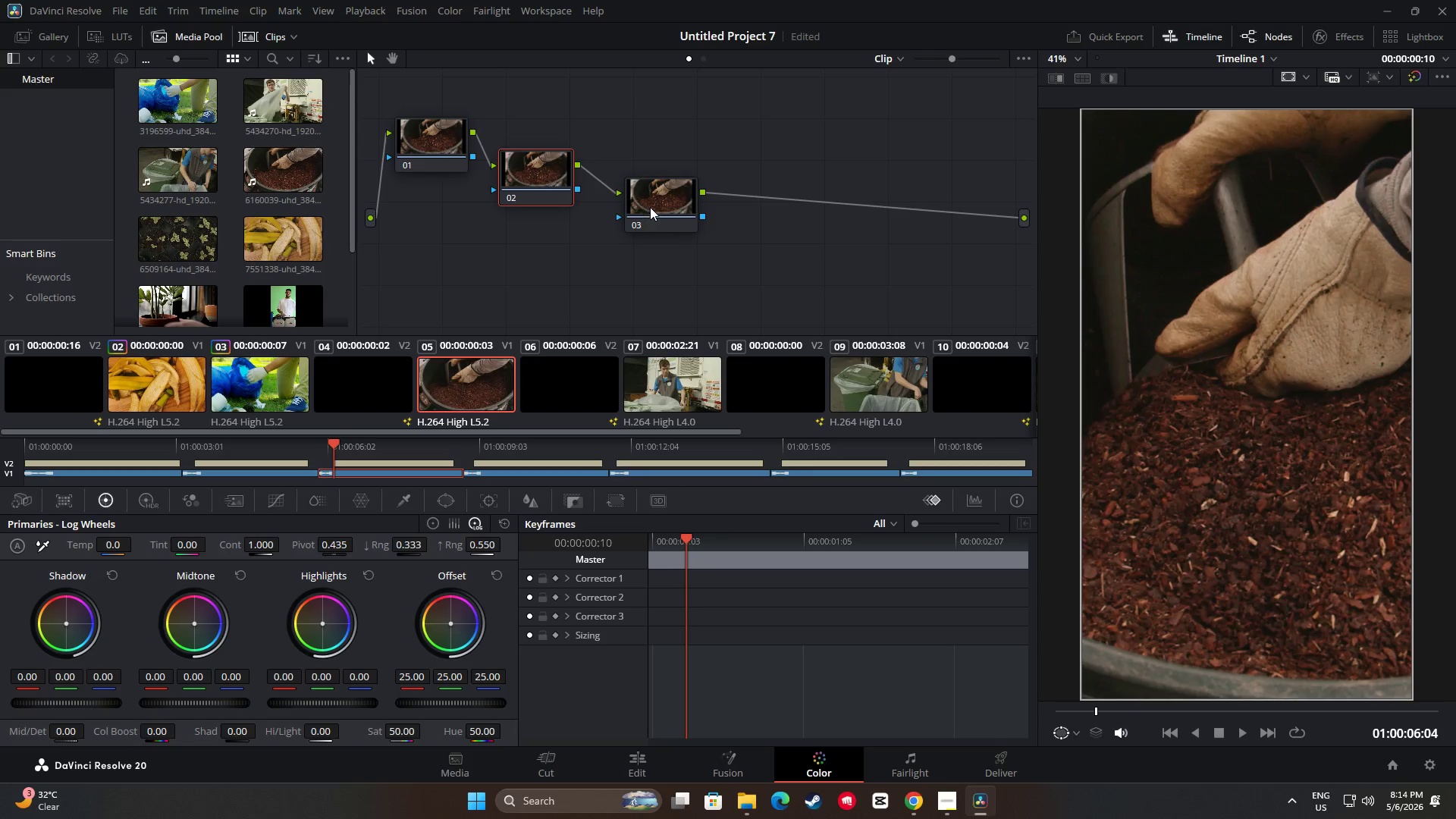 
left_click_drag(start_coordinate=[654, 207], to_coordinate=[644, 209])
 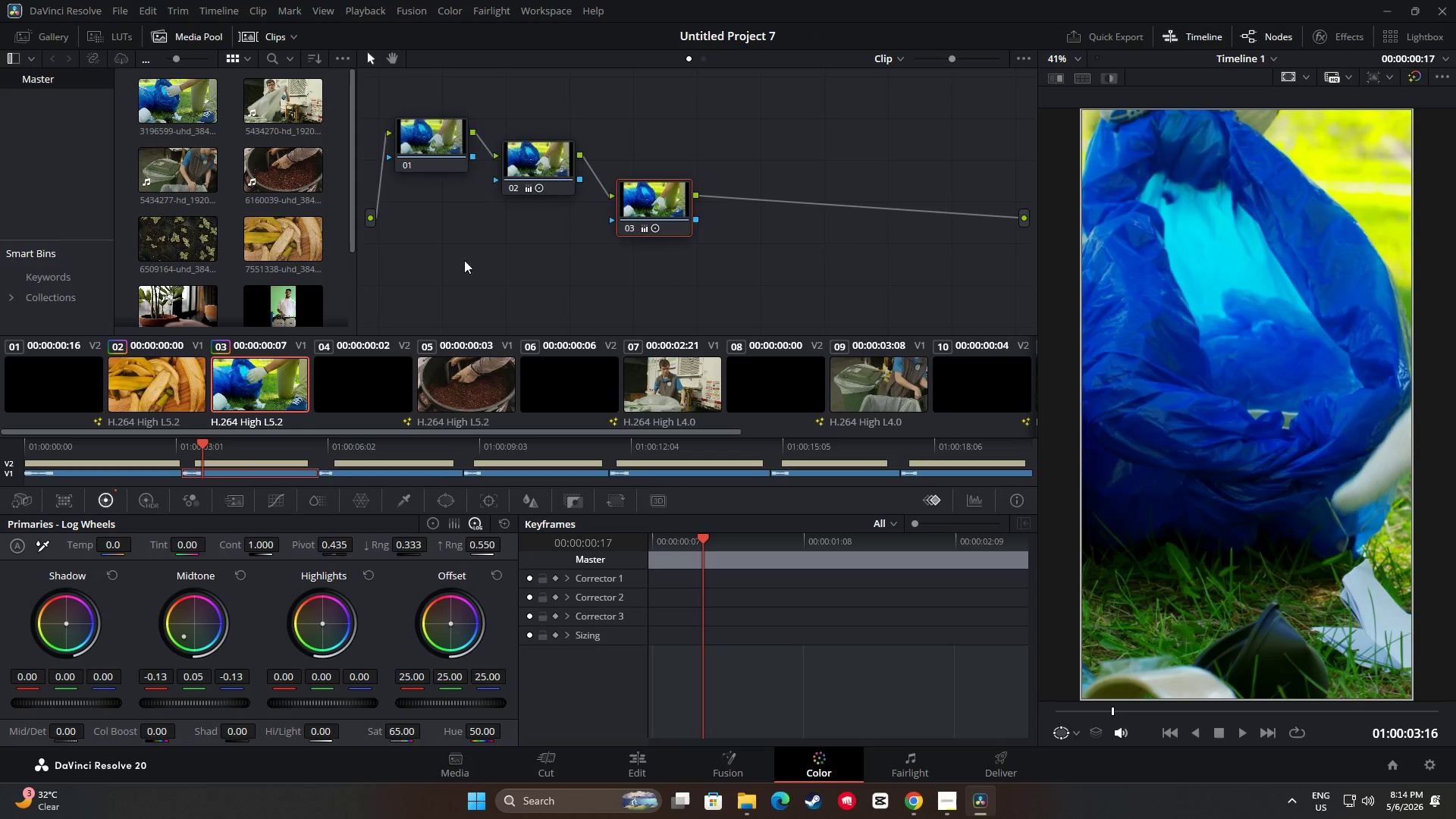 
double_click([544, 168])
 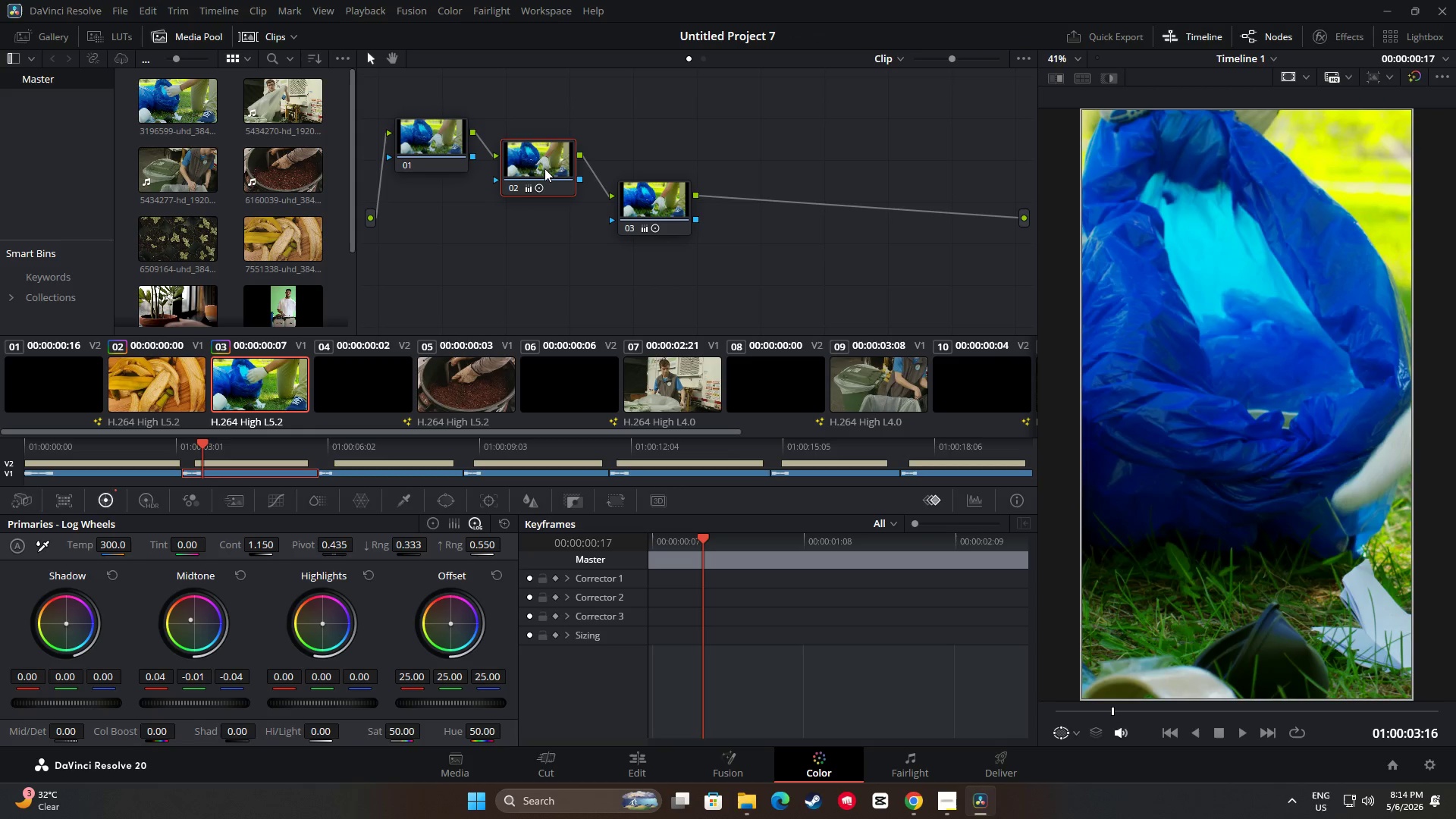 
key(Control+ControlLeft)
 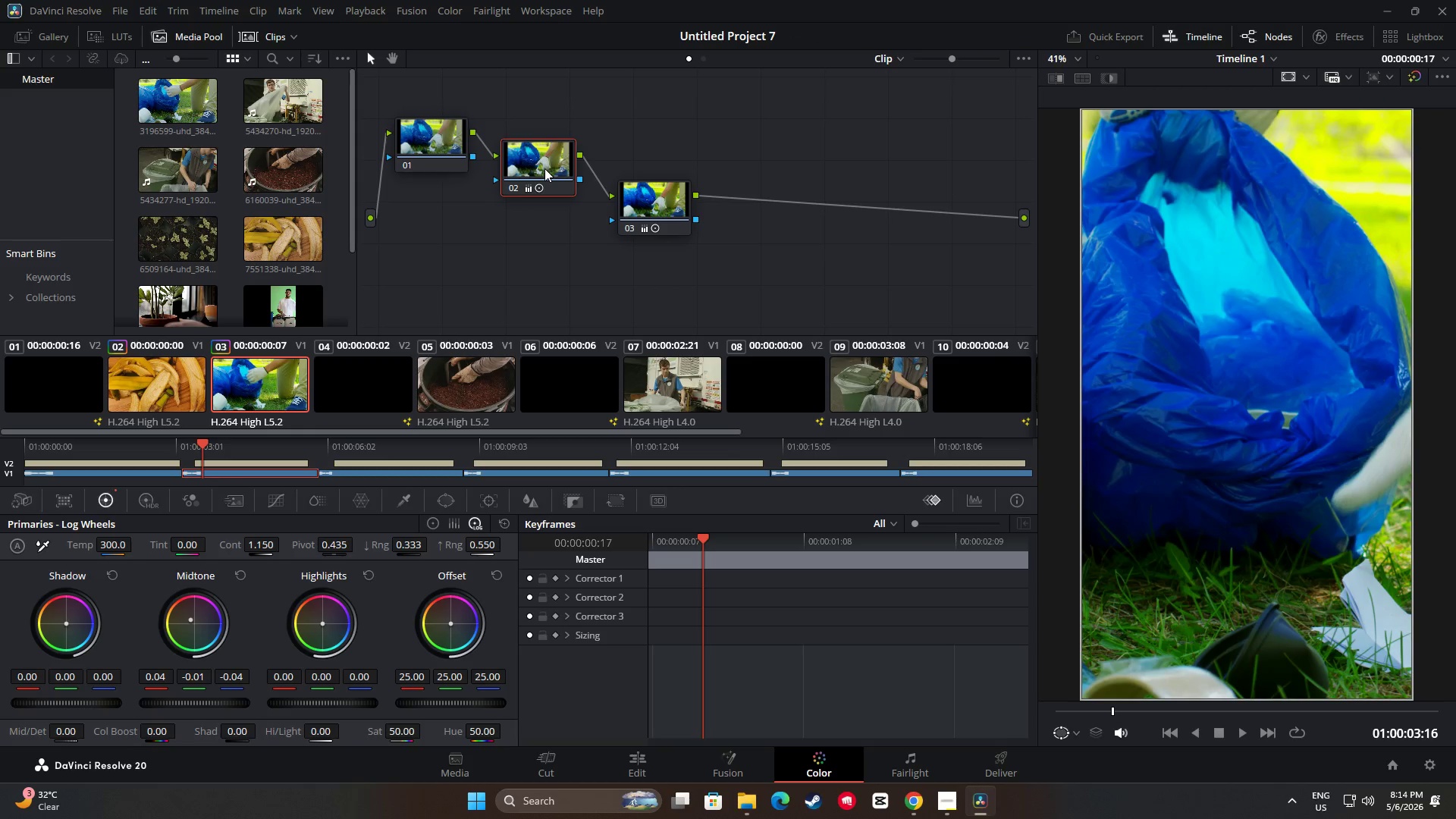 
key(Control+C)
 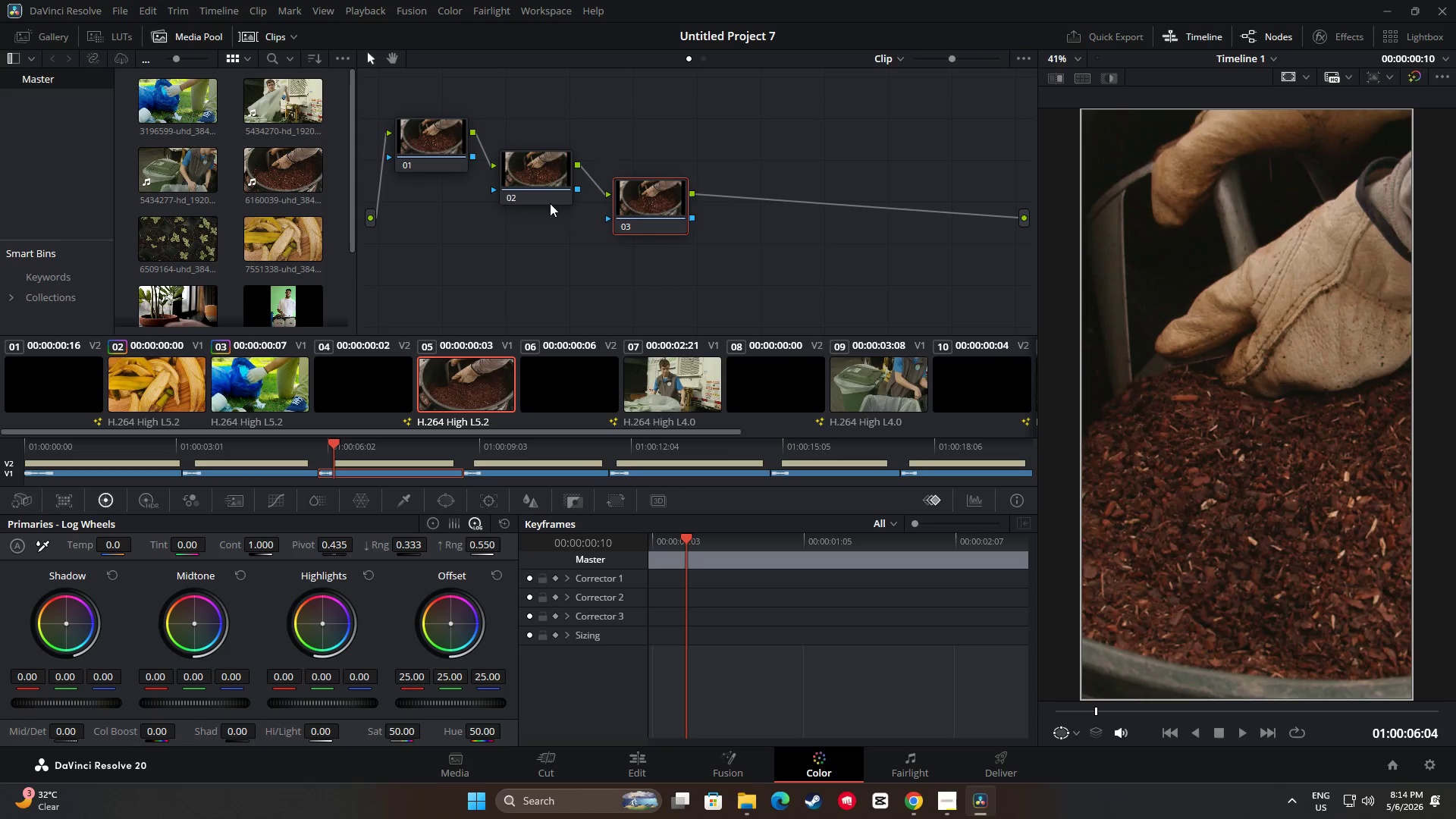 
double_click([544, 181])
 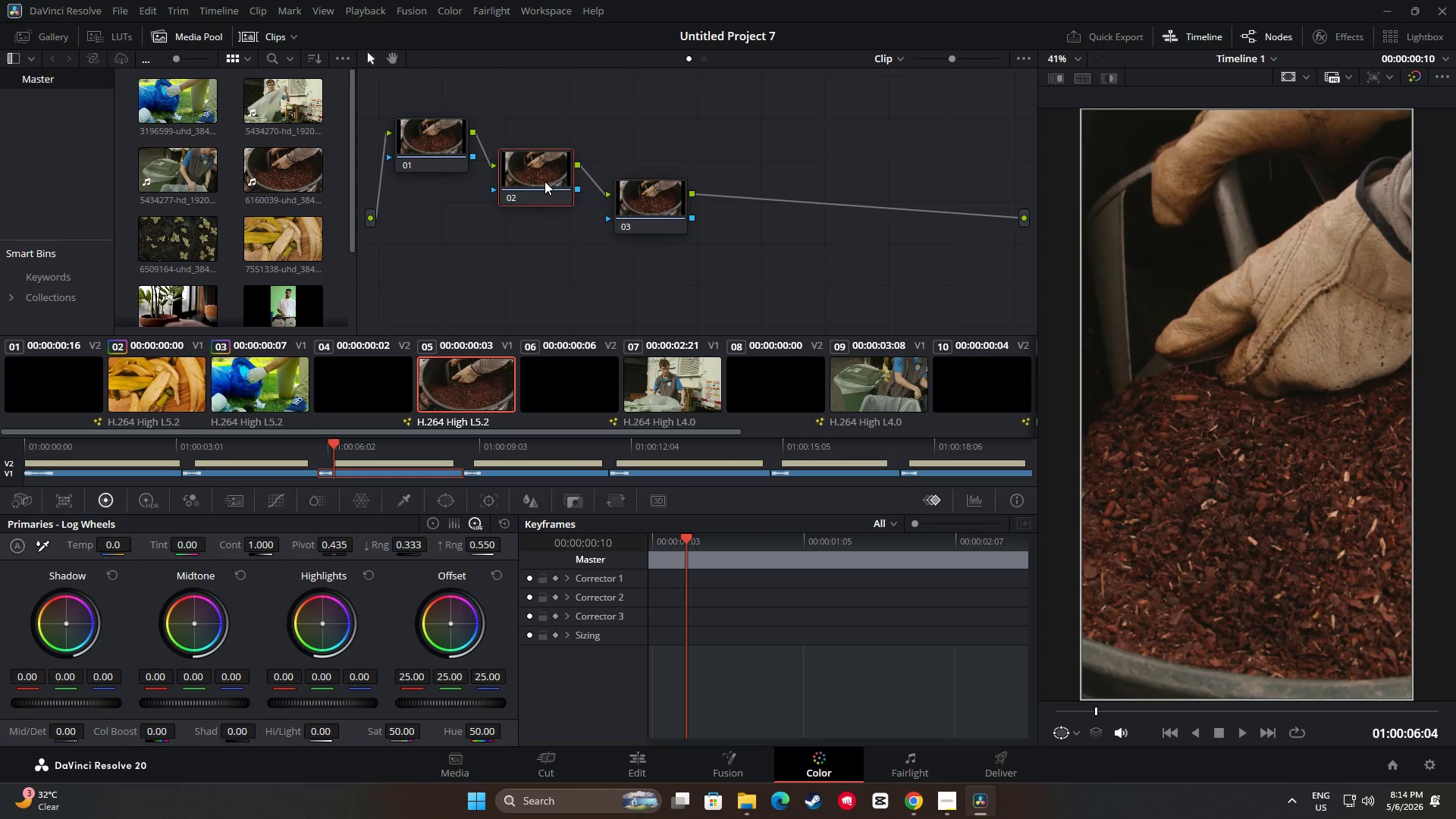 
key(Control+ControlLeft)
 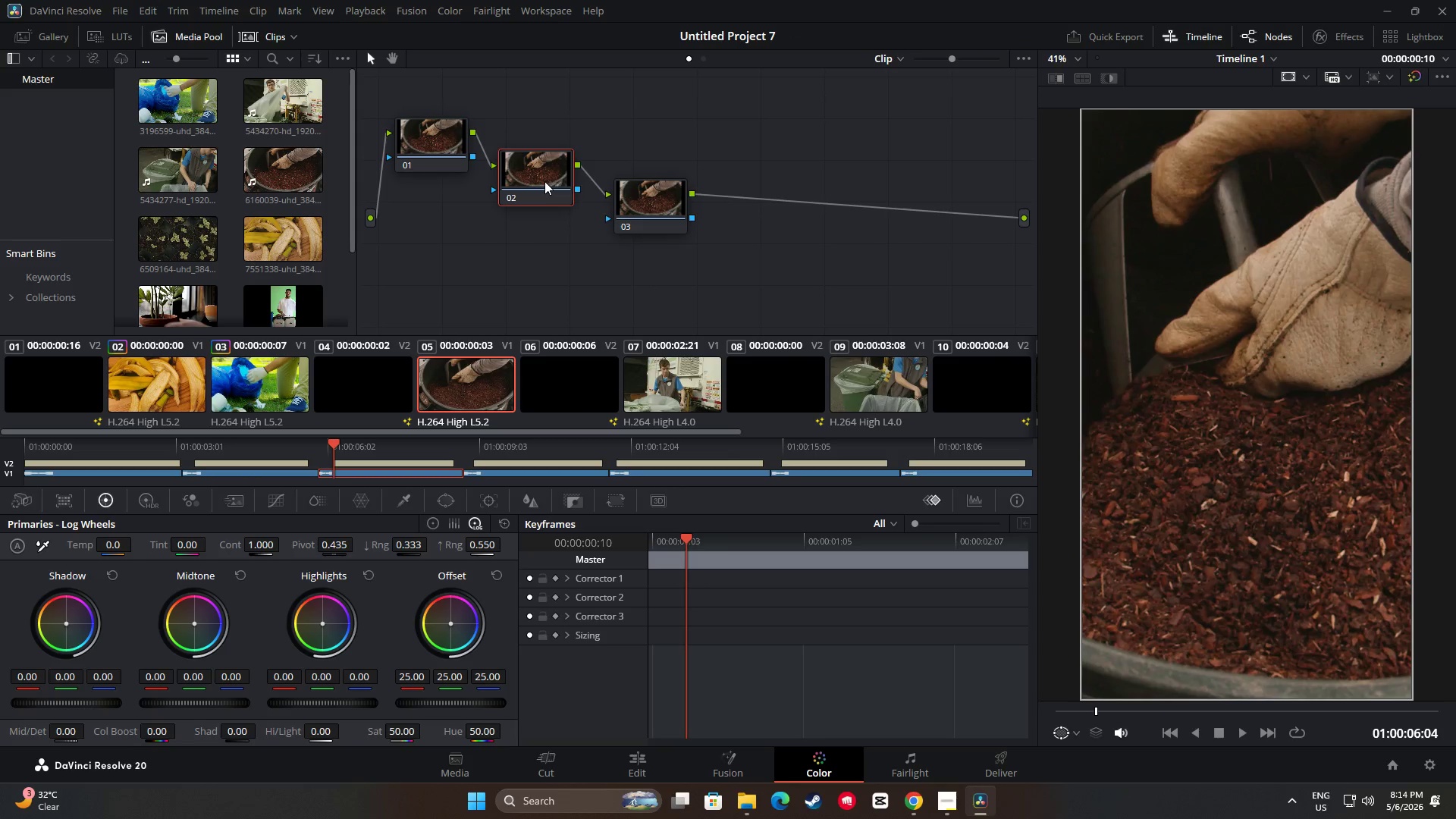 
key(Control+V)
 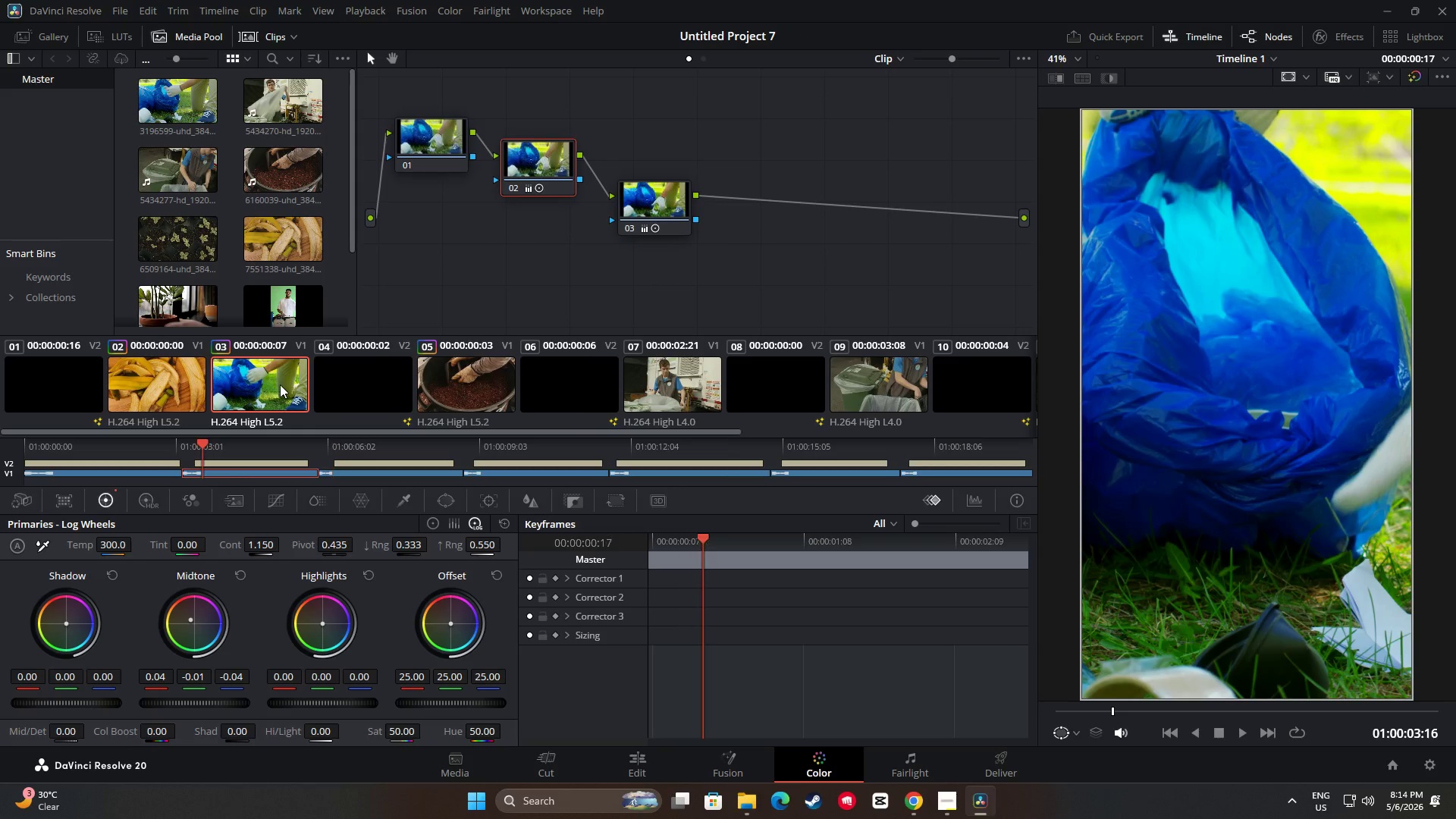 
key(Control+ControlLeft)
 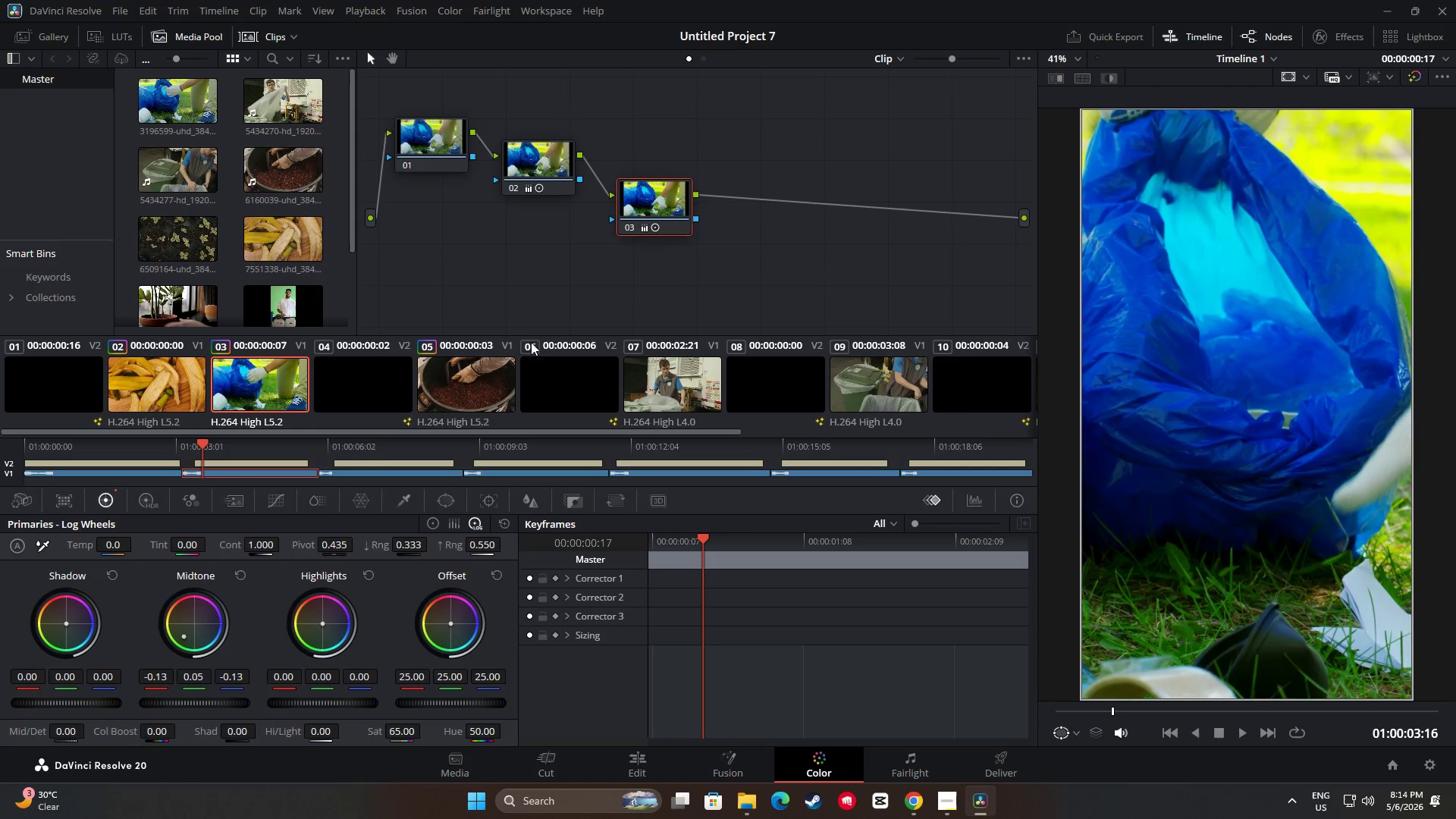 
key(Control+C)
 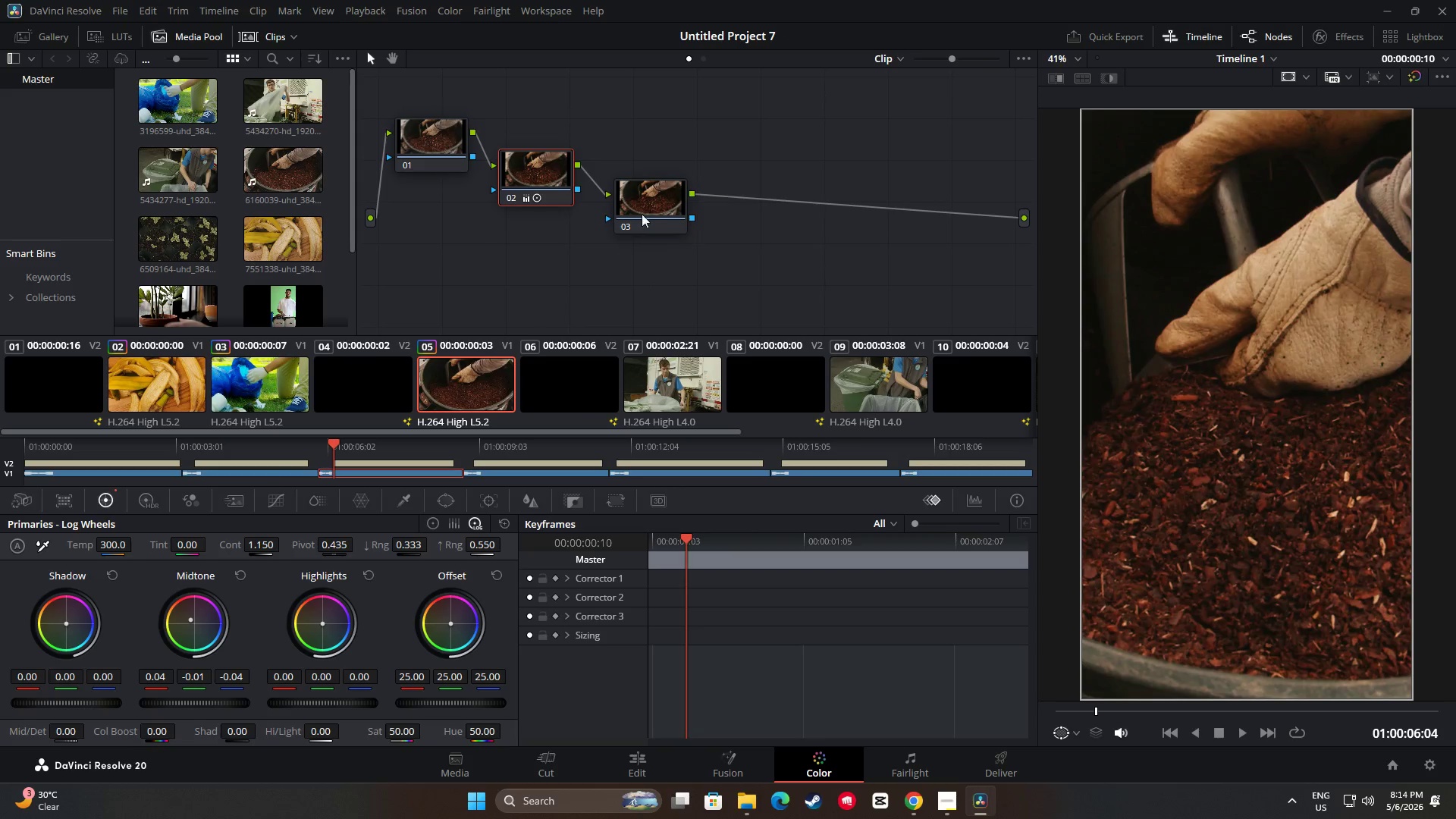 
double_click([648, 206])
 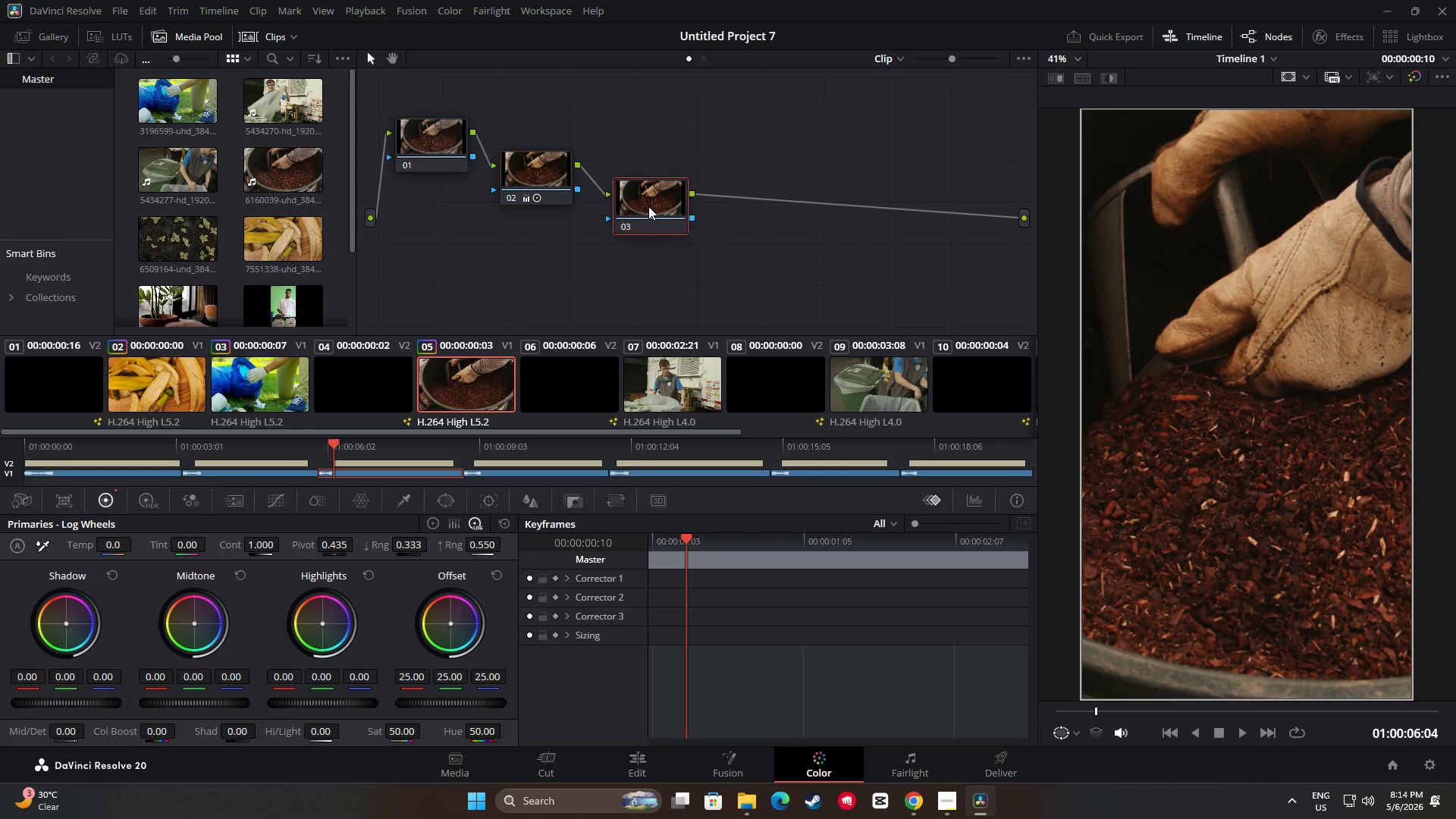 
key(Control+ControlLeft)
 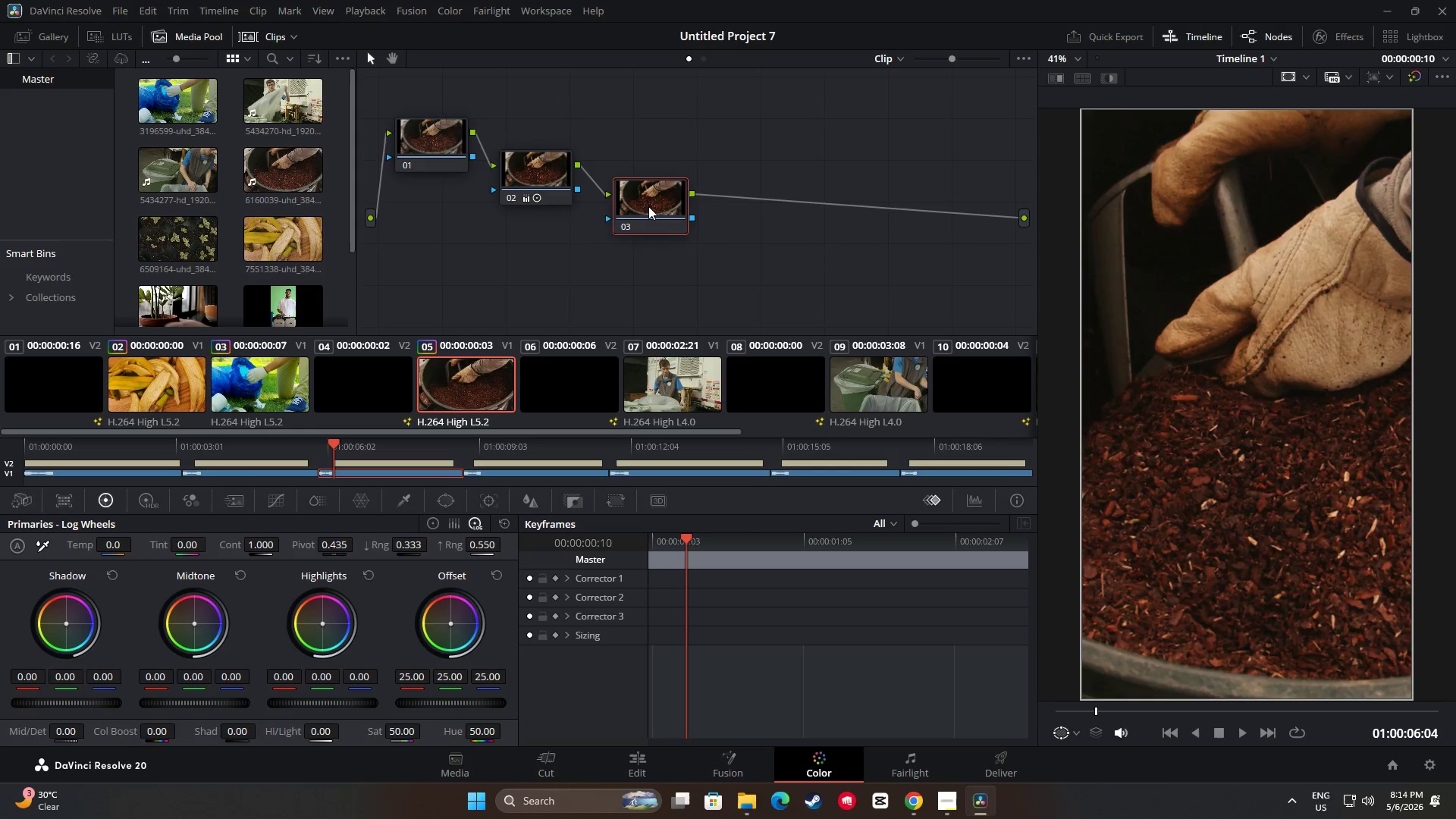 
key(Control+V)
 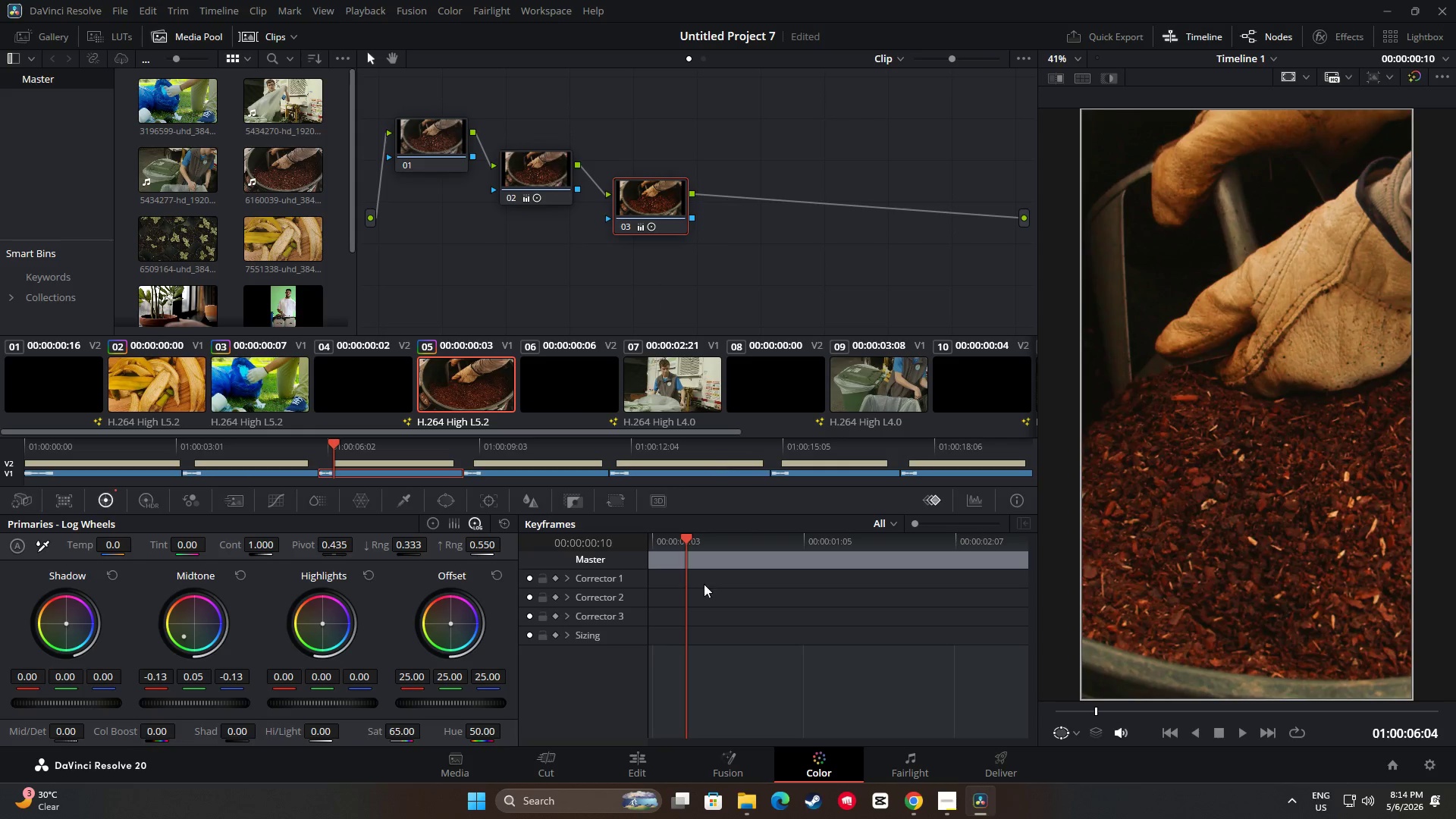 
left_click([630, 761])
 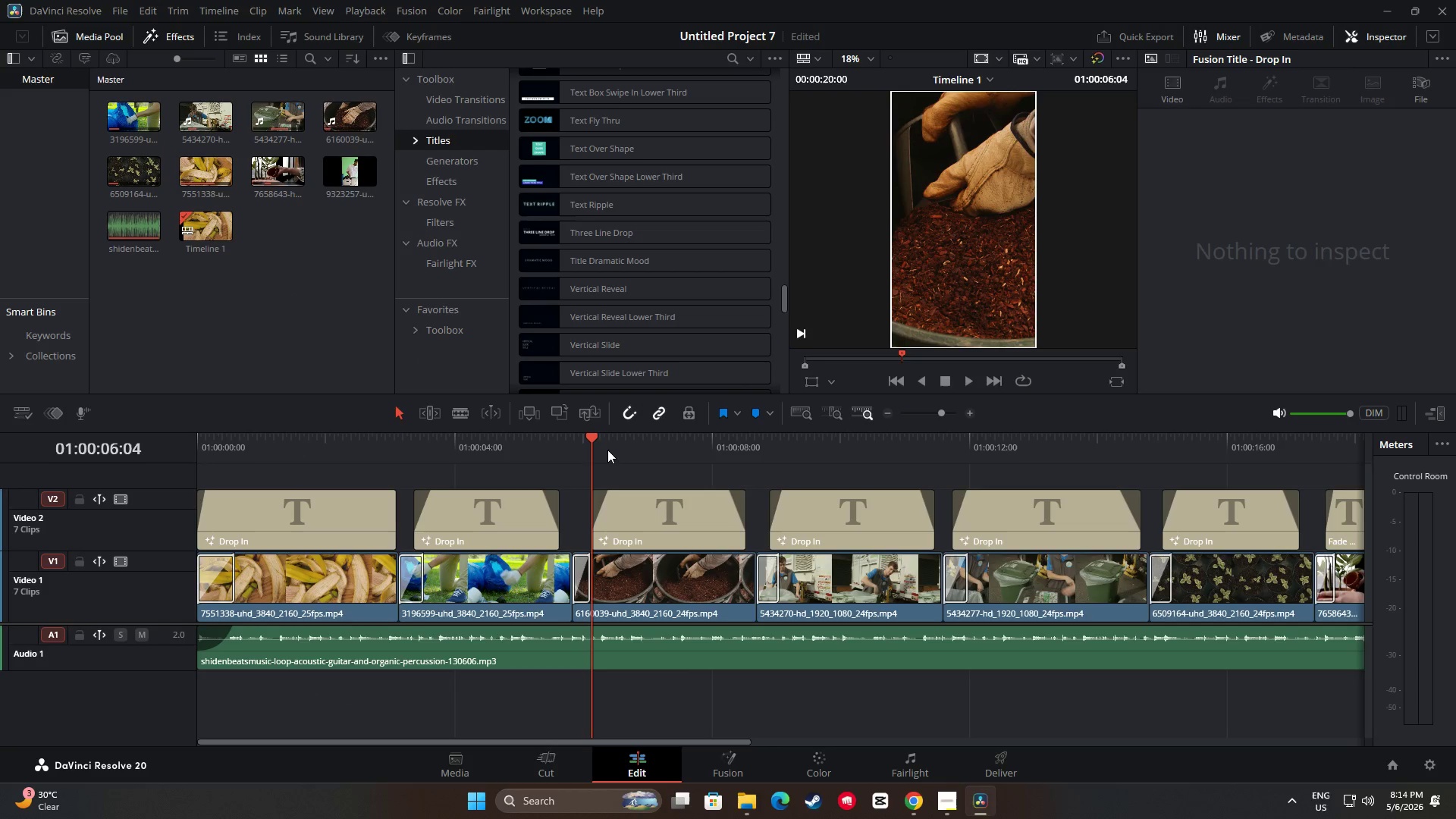 
left_click_drag(start_coordinate=[590, 440], to_coordinate=[320, 441])
 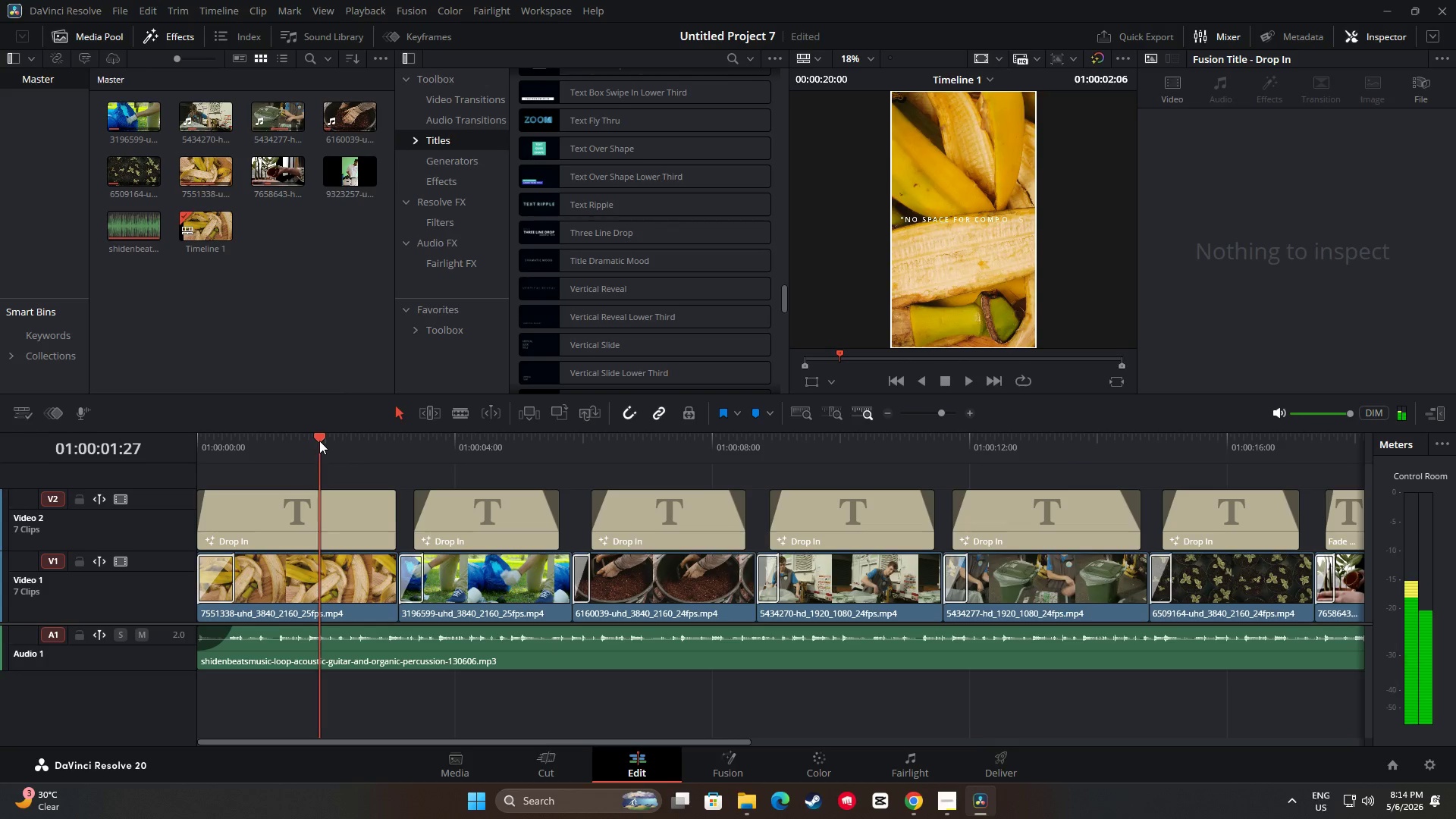 
key(Space)
 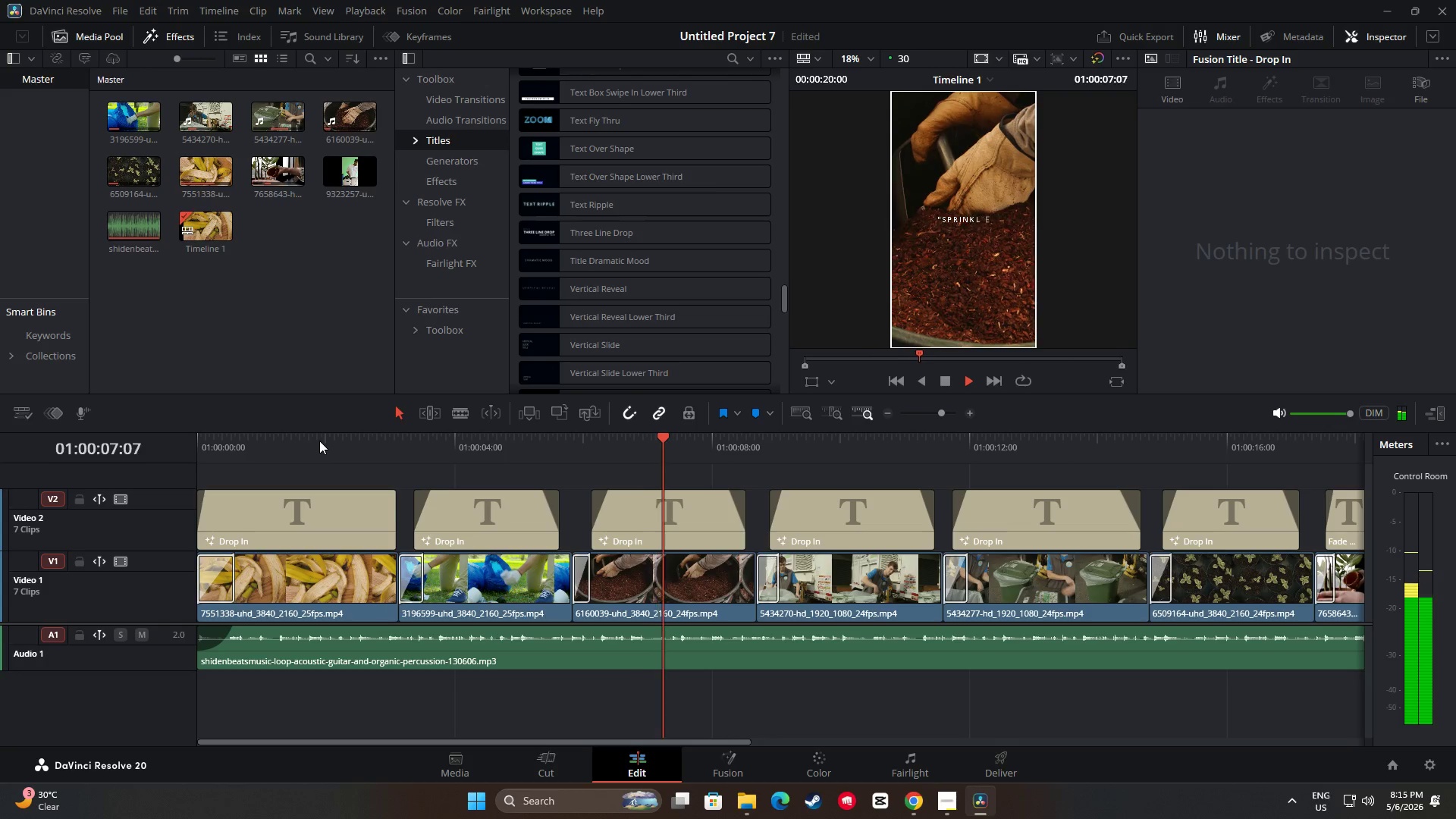 
wait(7.7)
 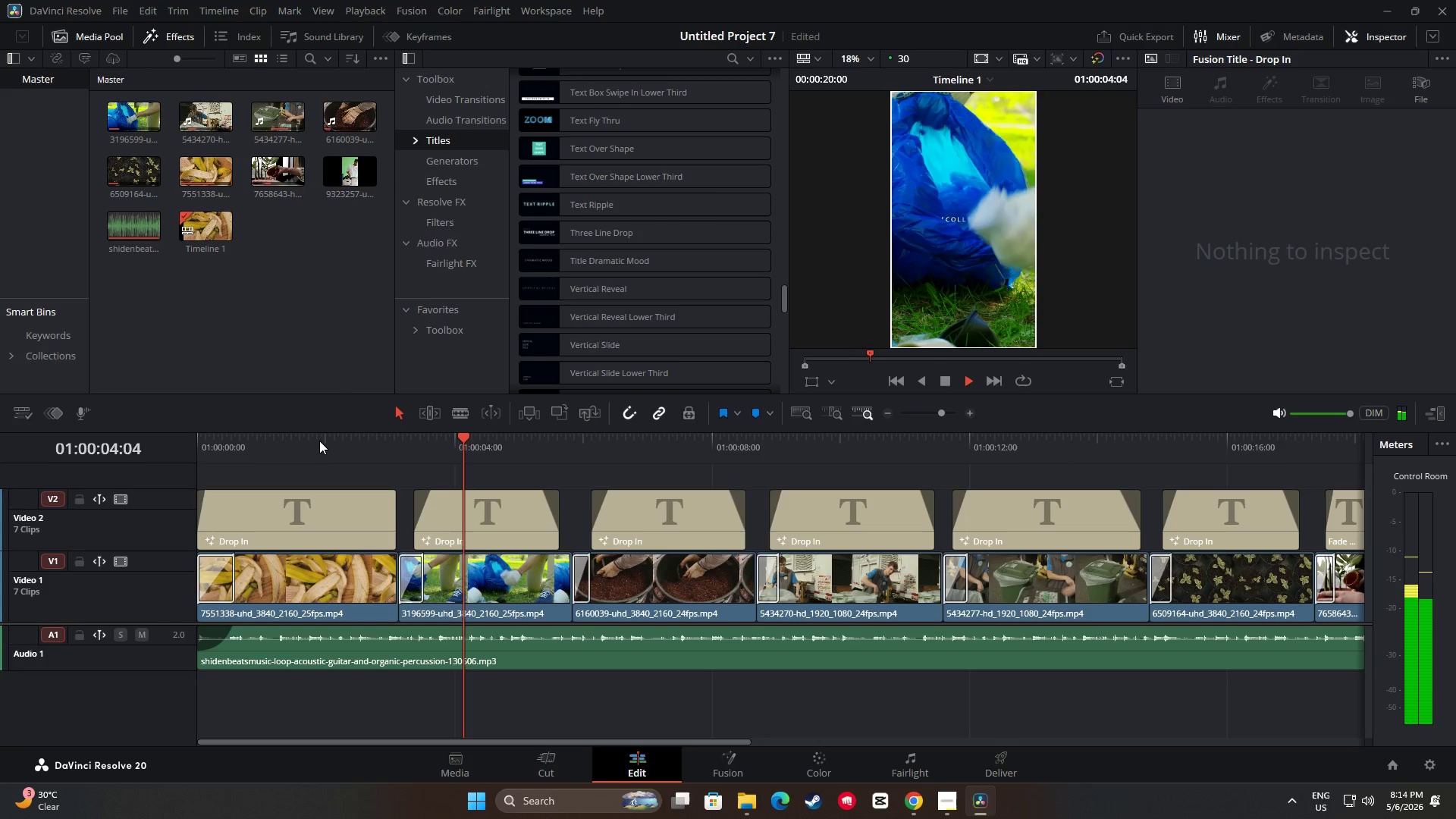 
key(Space)
 